 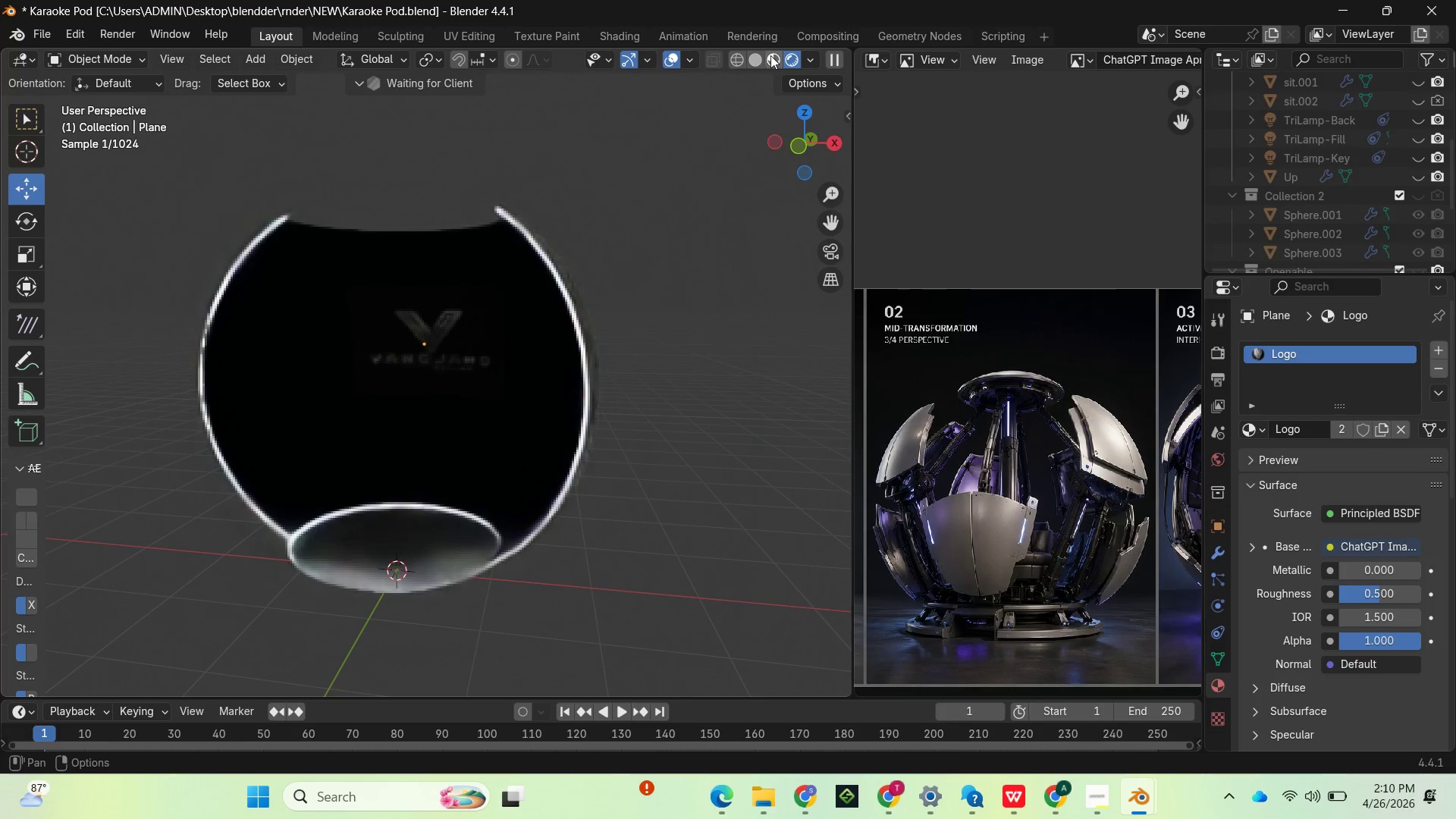 
scroll: coordinate [1404, 122], scroll_direction: up, amount: 4.0
 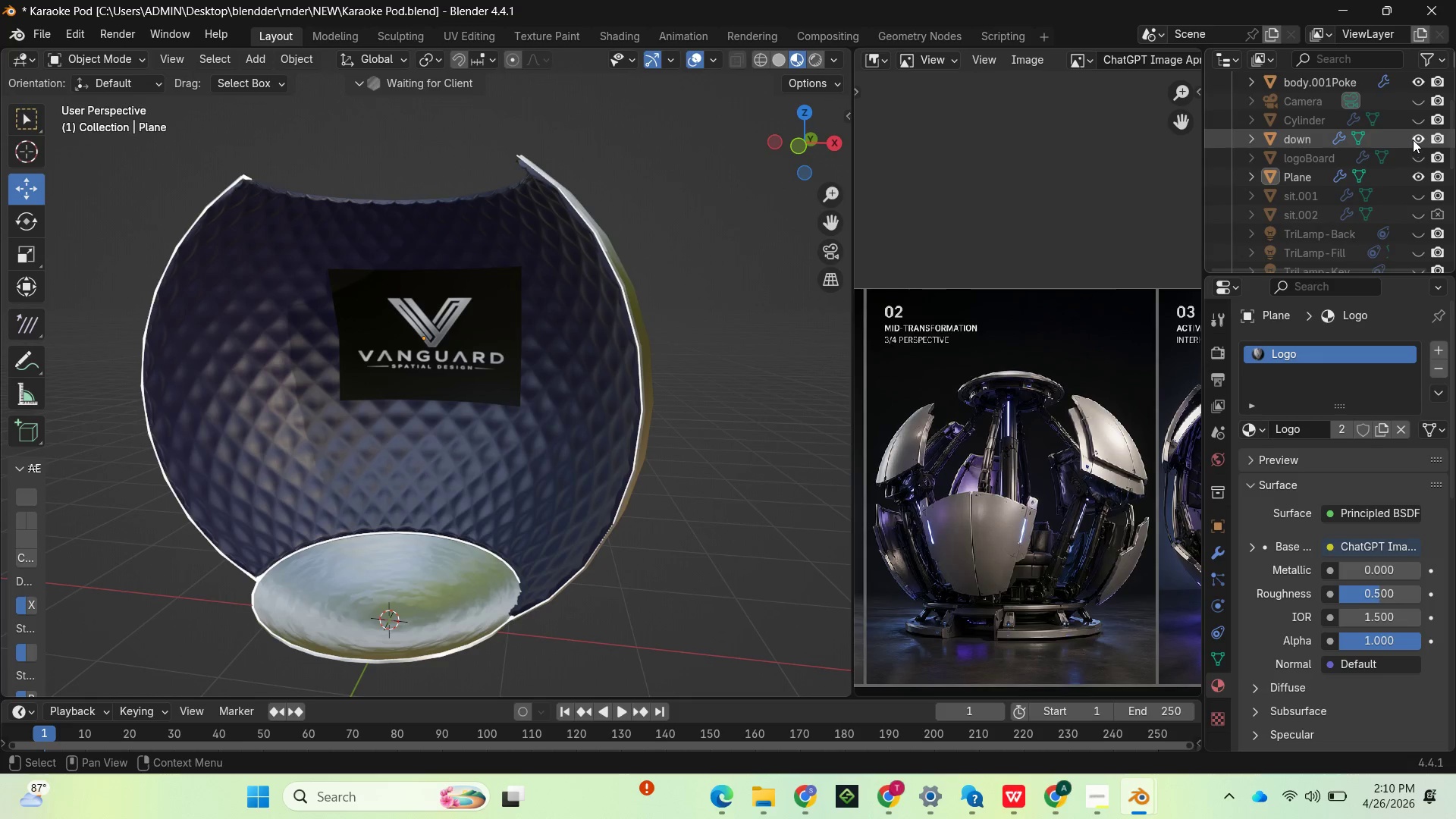 
left_click([1415, 138])
 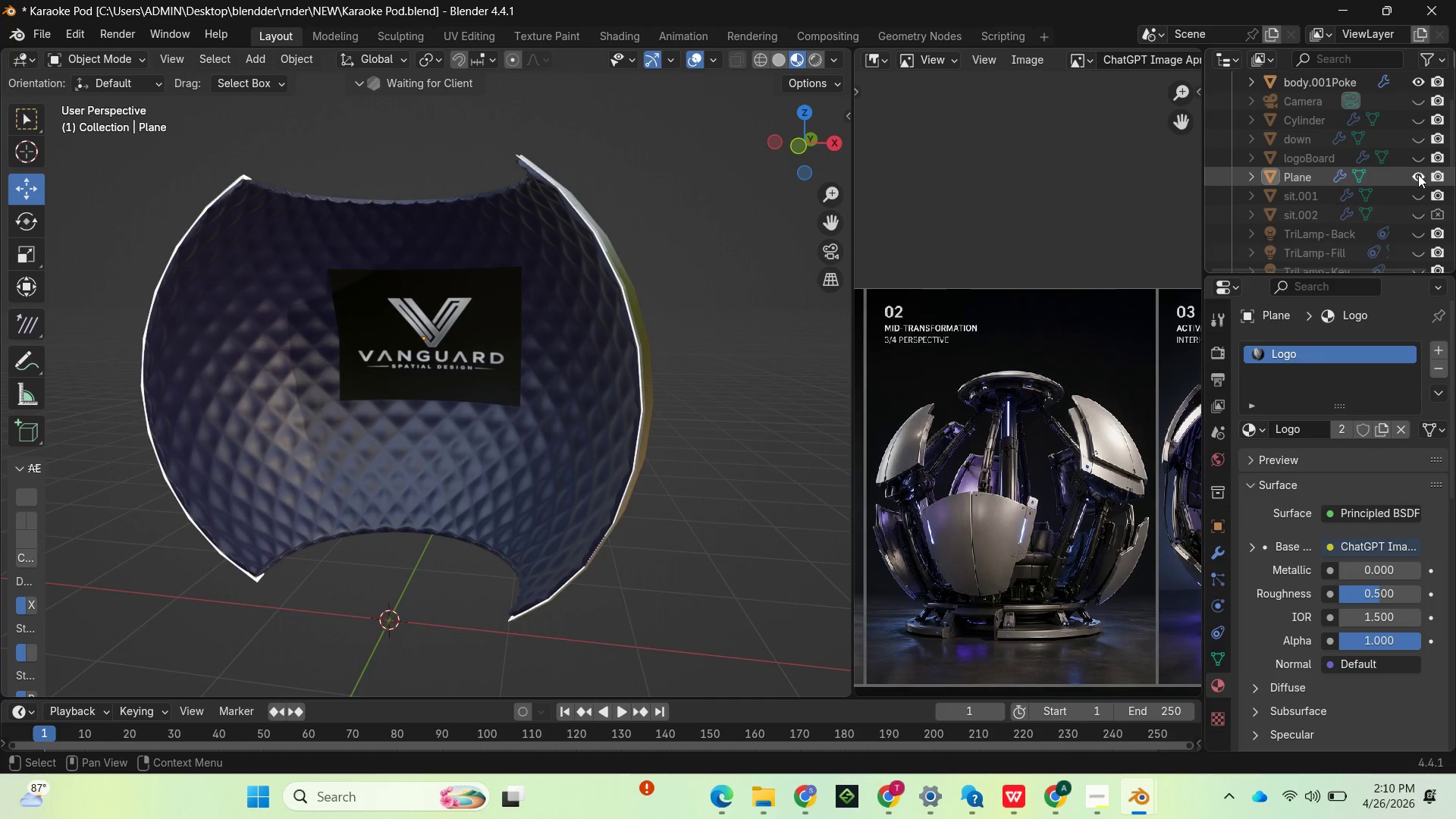 
left_click([1418, 176])
 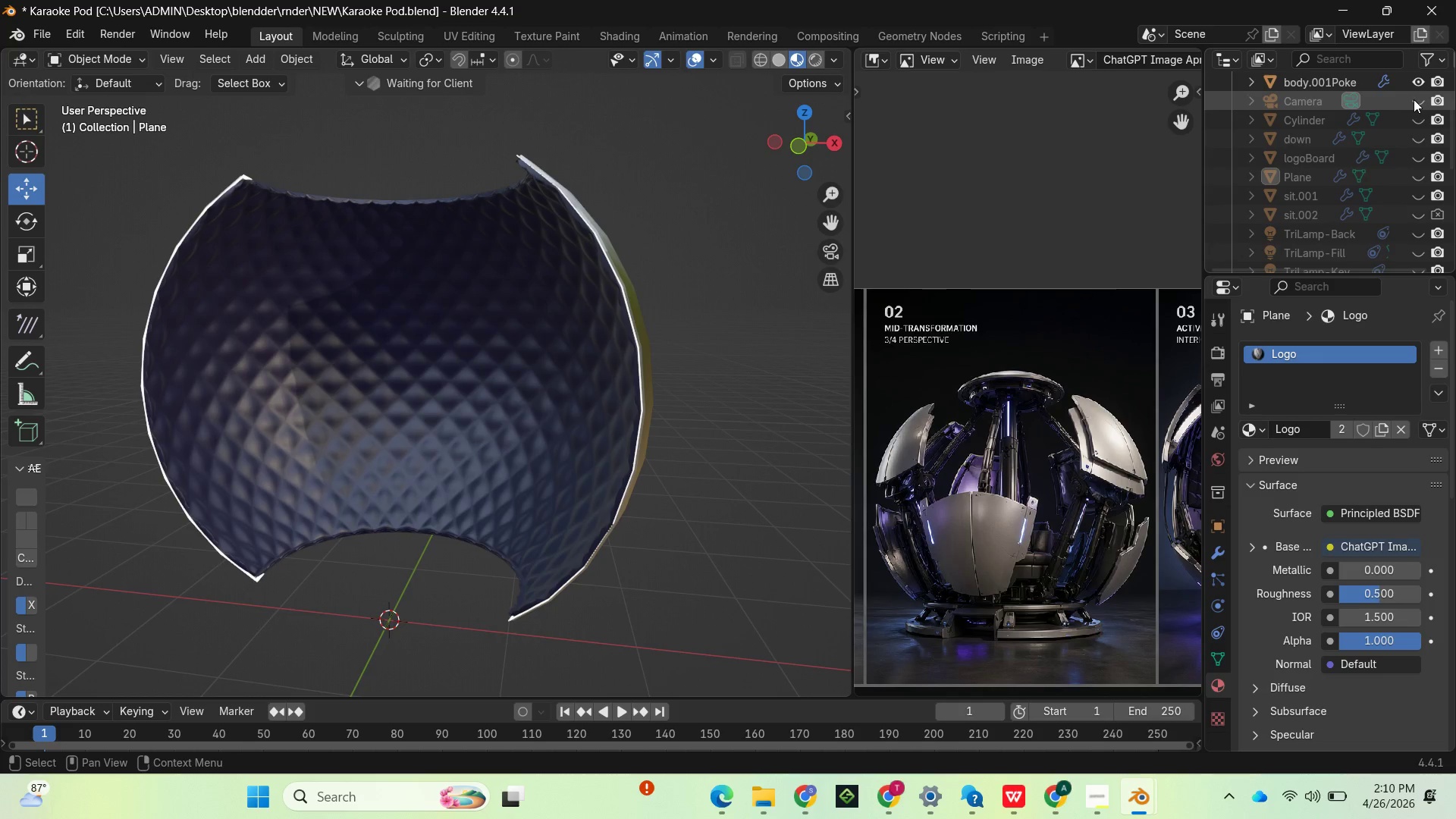 
left_click([1418, 86])
 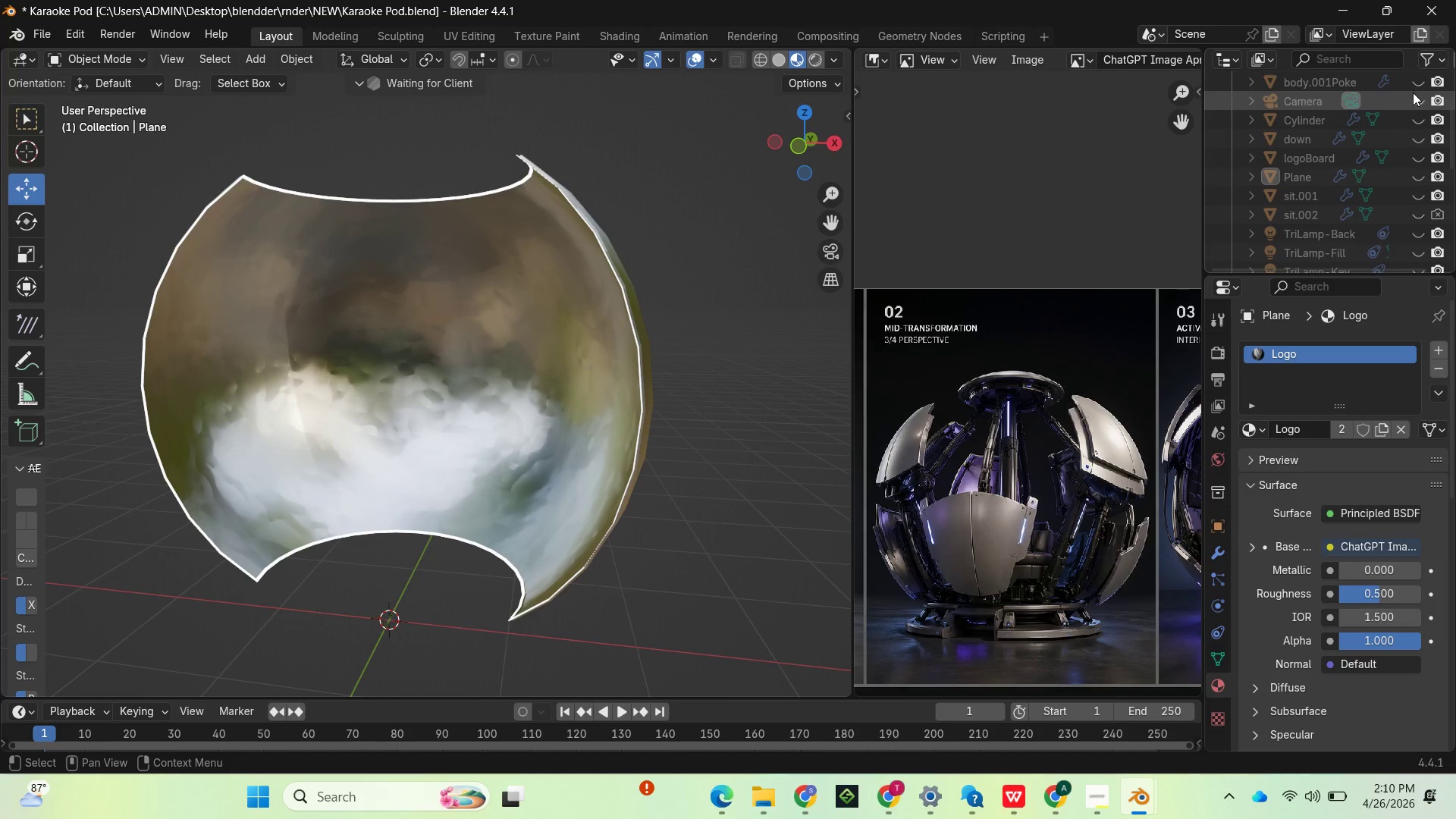 
scroll: coordinate [1413, 87], scroll_direction: up, amount: 2.0
 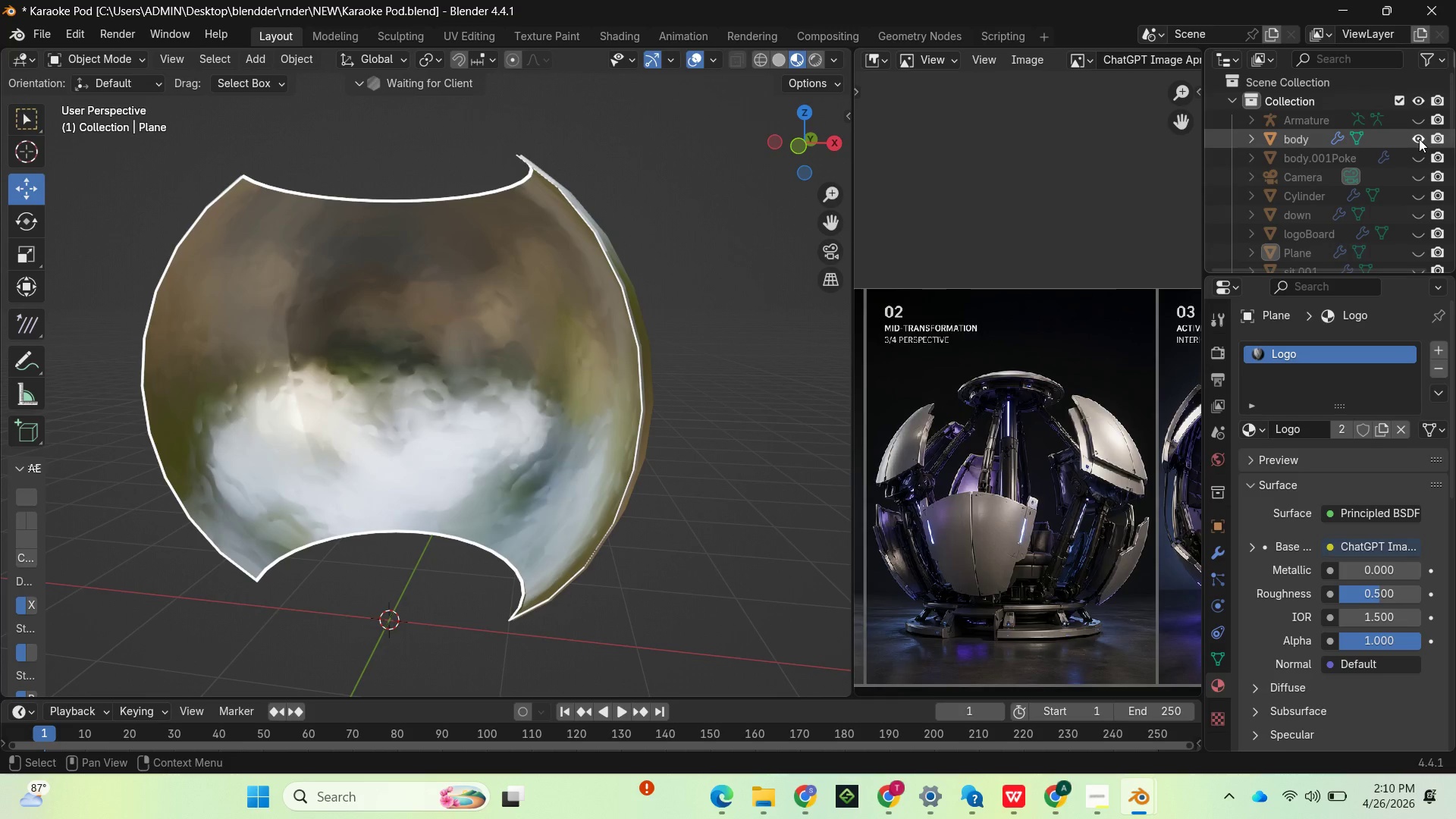 
left_click([1419, 139])
 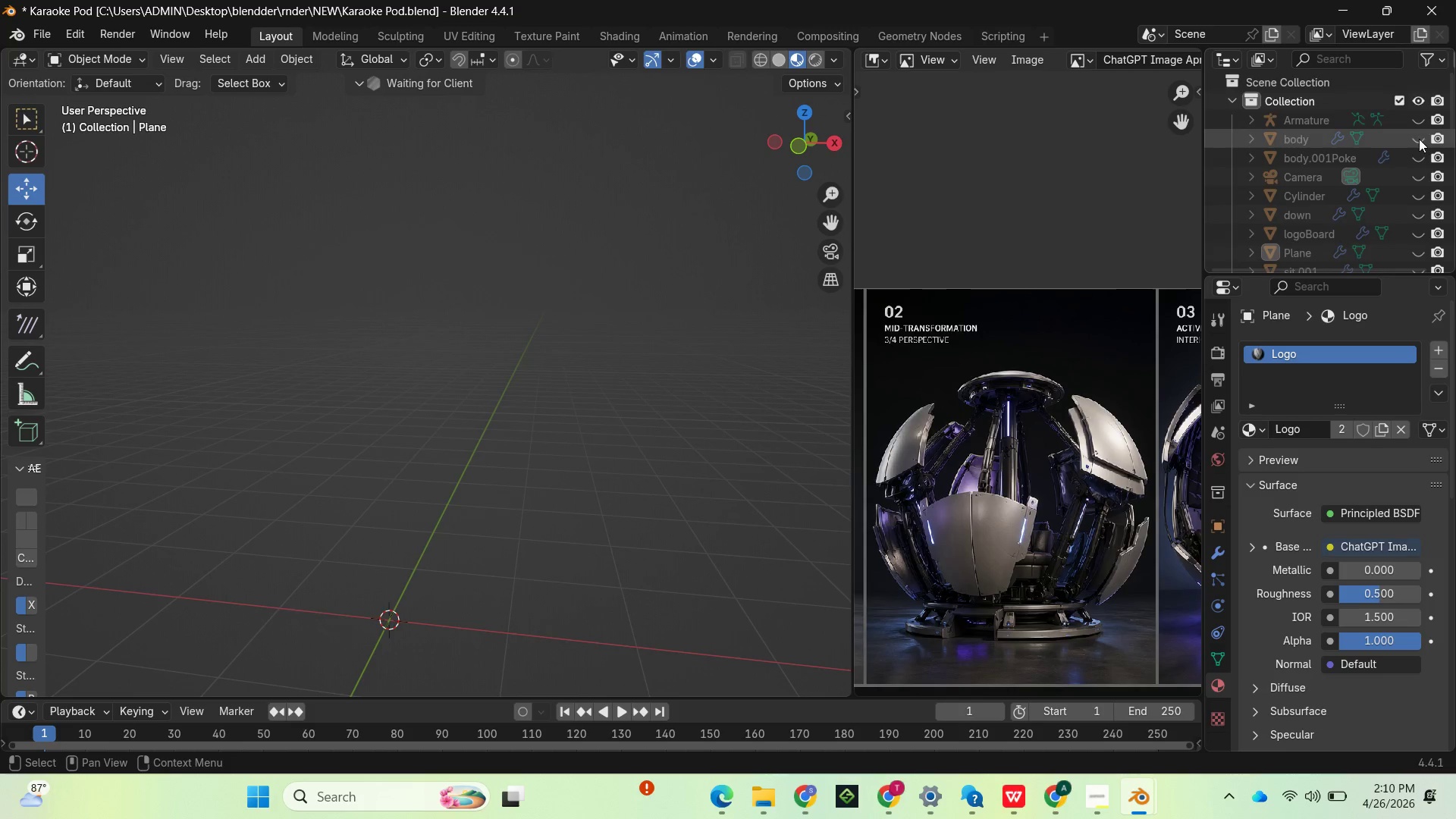 
scroll: coordinate [1407, 195], scroll_direction: down, amount: 8.0
 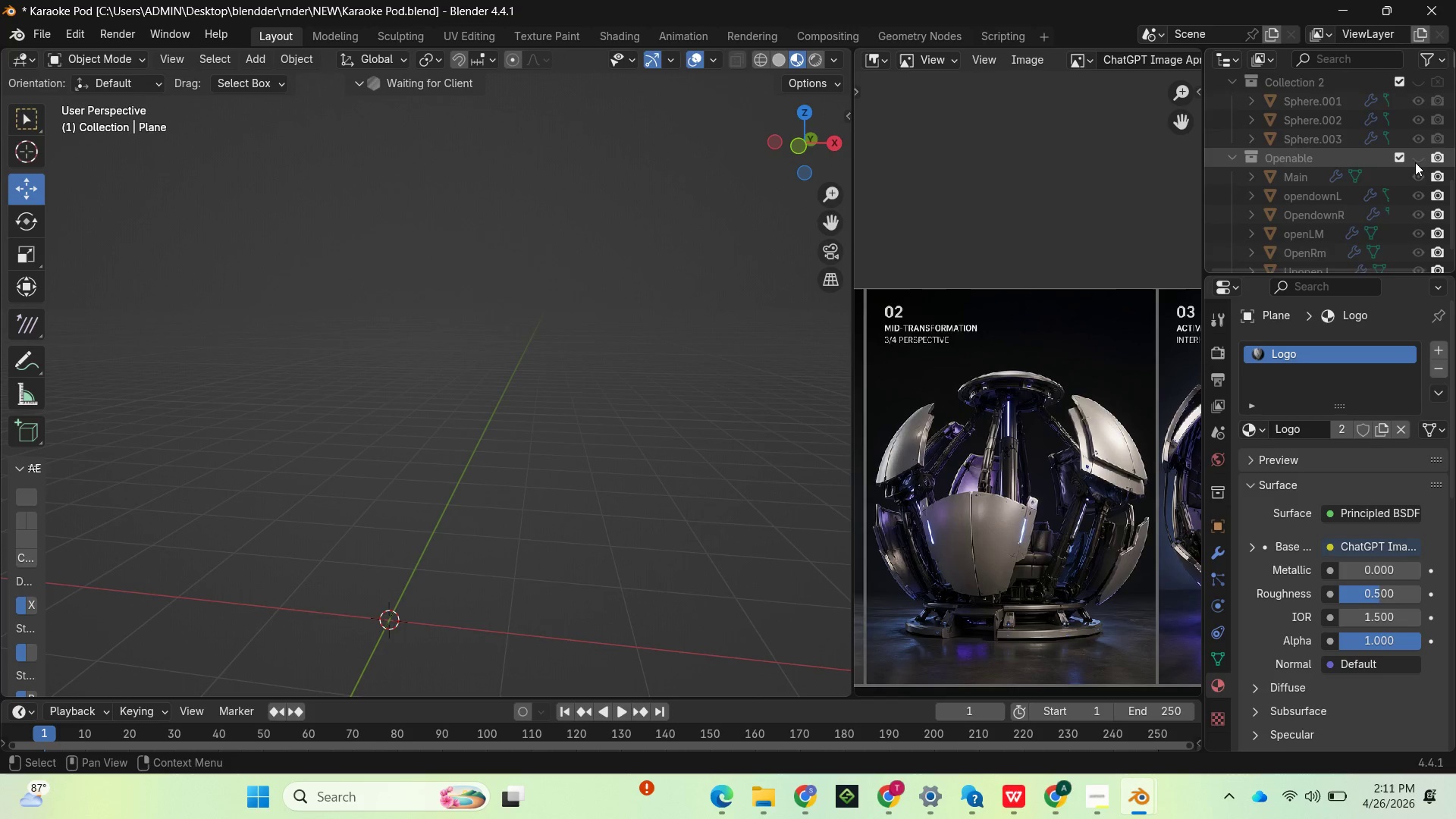 
left_click([1415, 162])
 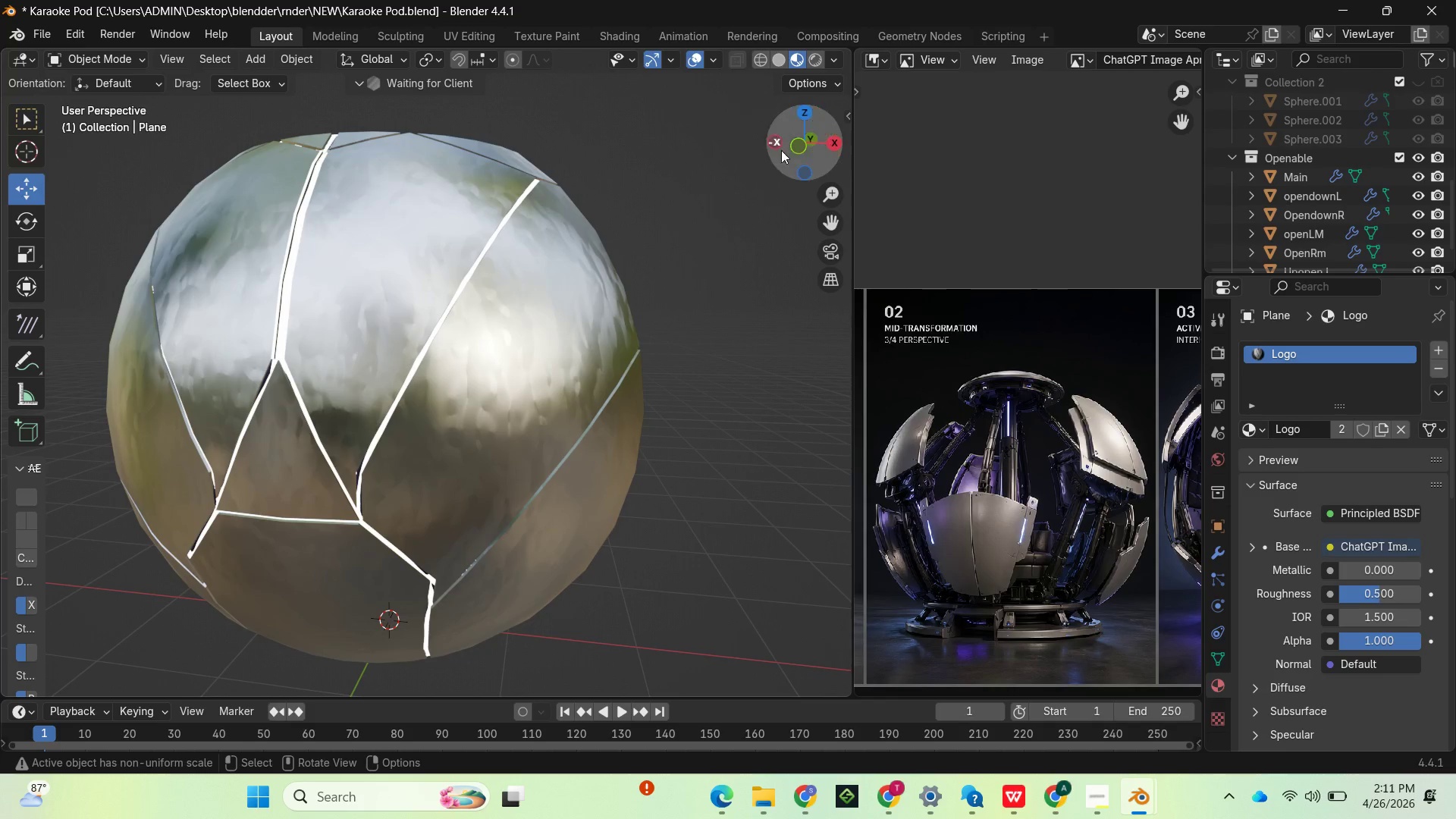 
left_click_drag(start_coordinate=[792, 142], to_coordinate=[275, 181])
 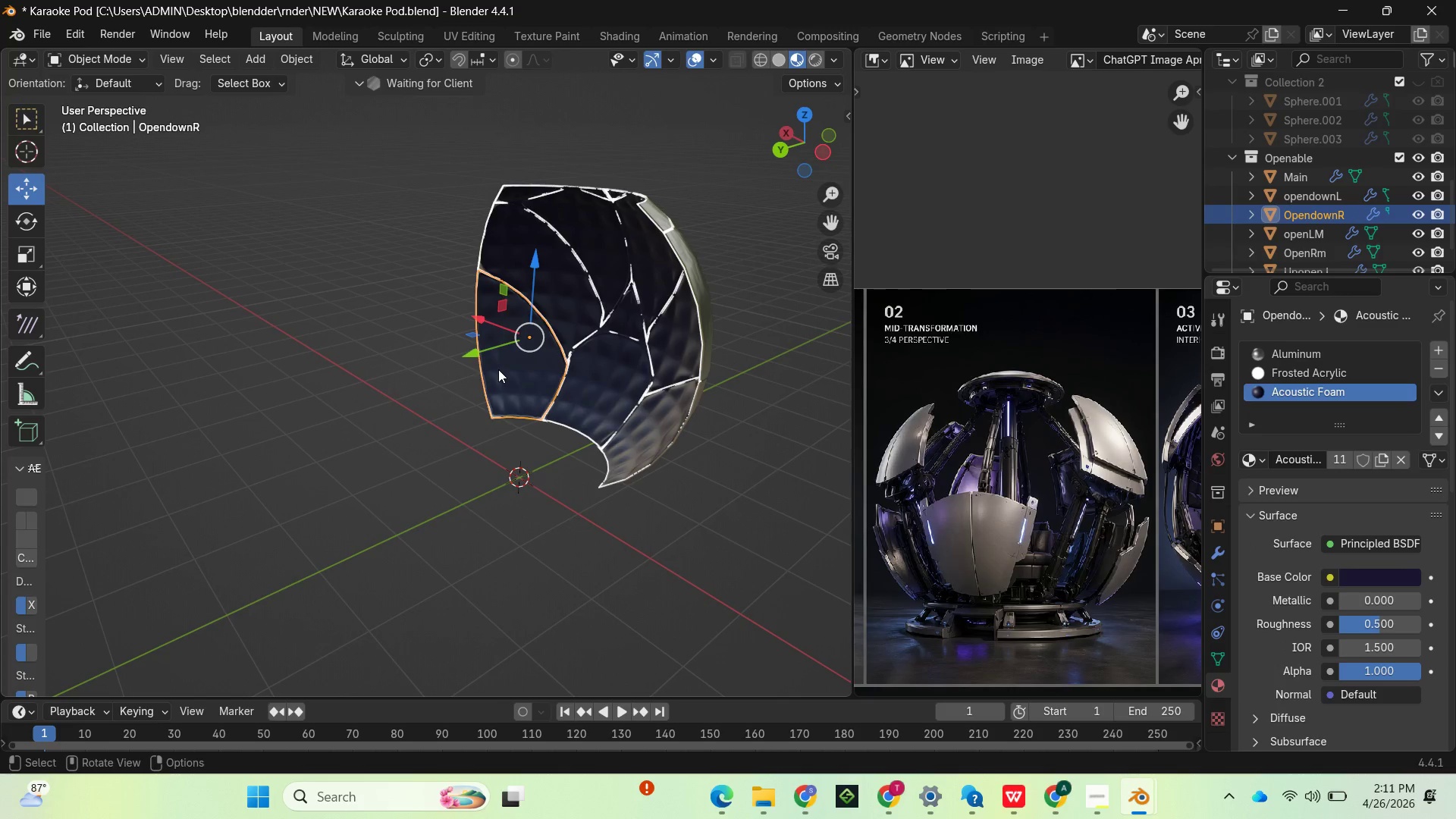 
left_click([551, 272])
 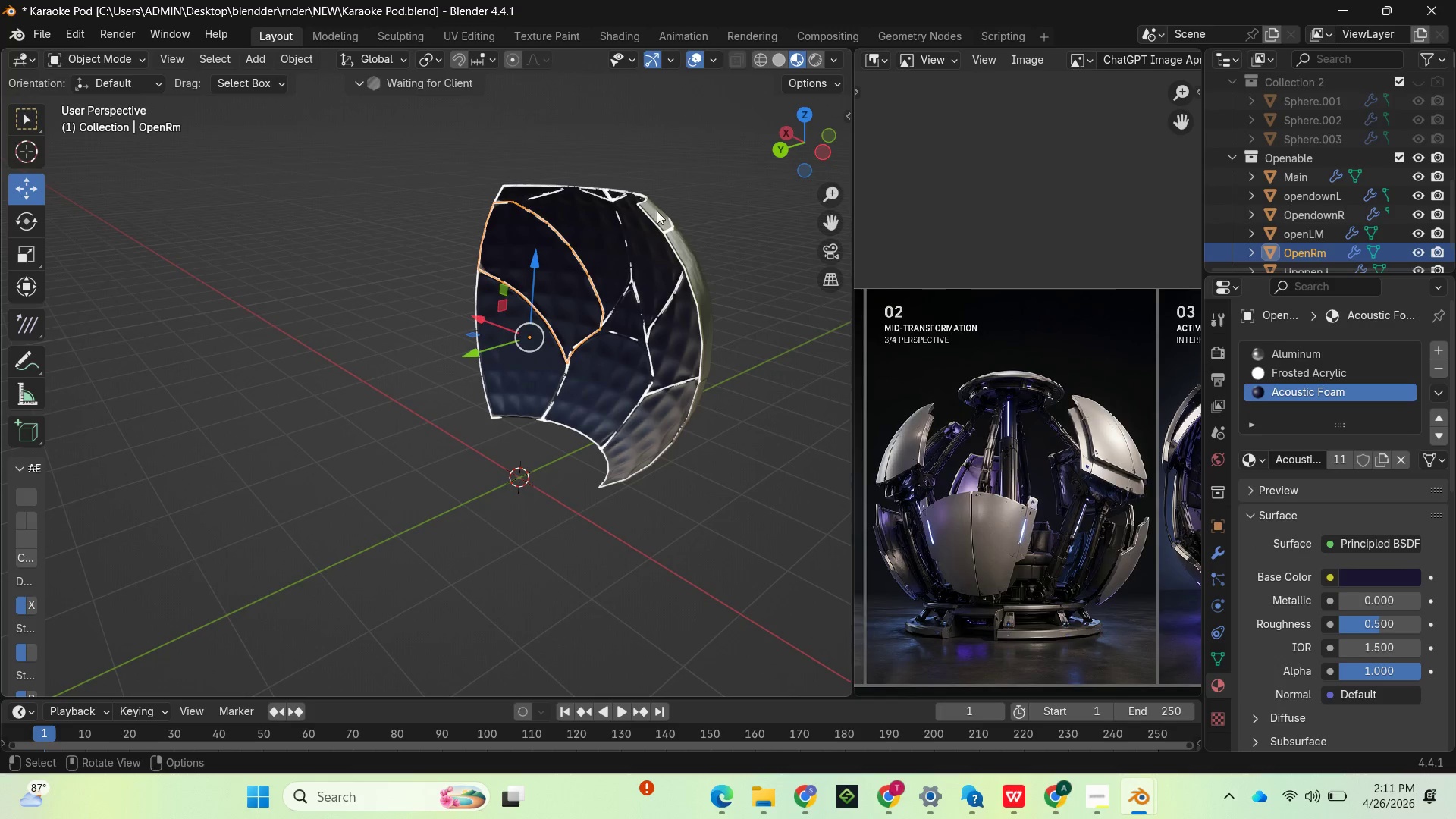 
left_click_drag(start_coordinate=[792, 150], to_coordinate=[722, 225])
 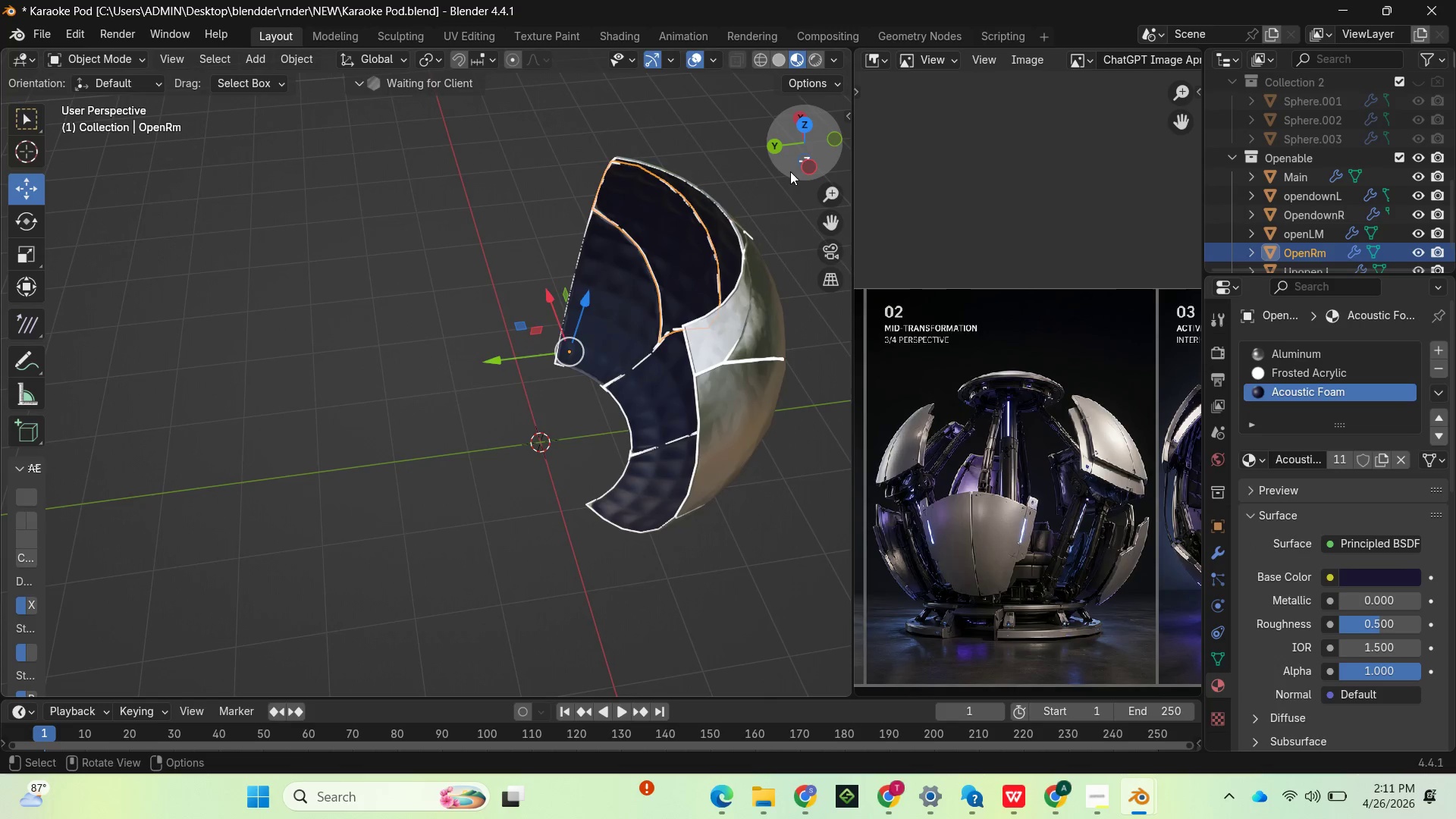 
left_click_drag(start_coordinate=[797, 148], to_coordinate=[453, 63])
 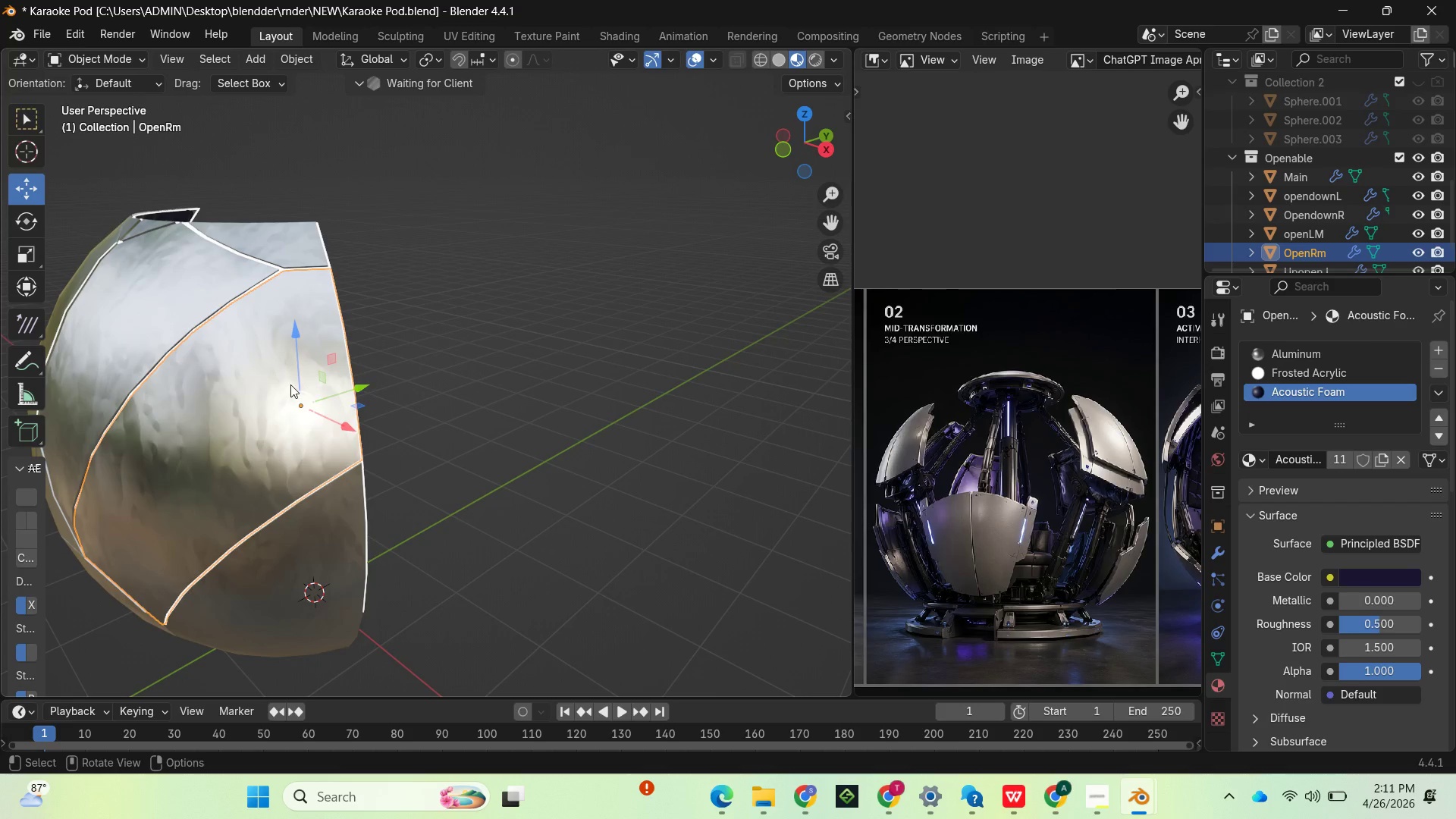 
left_click([290, 384])
 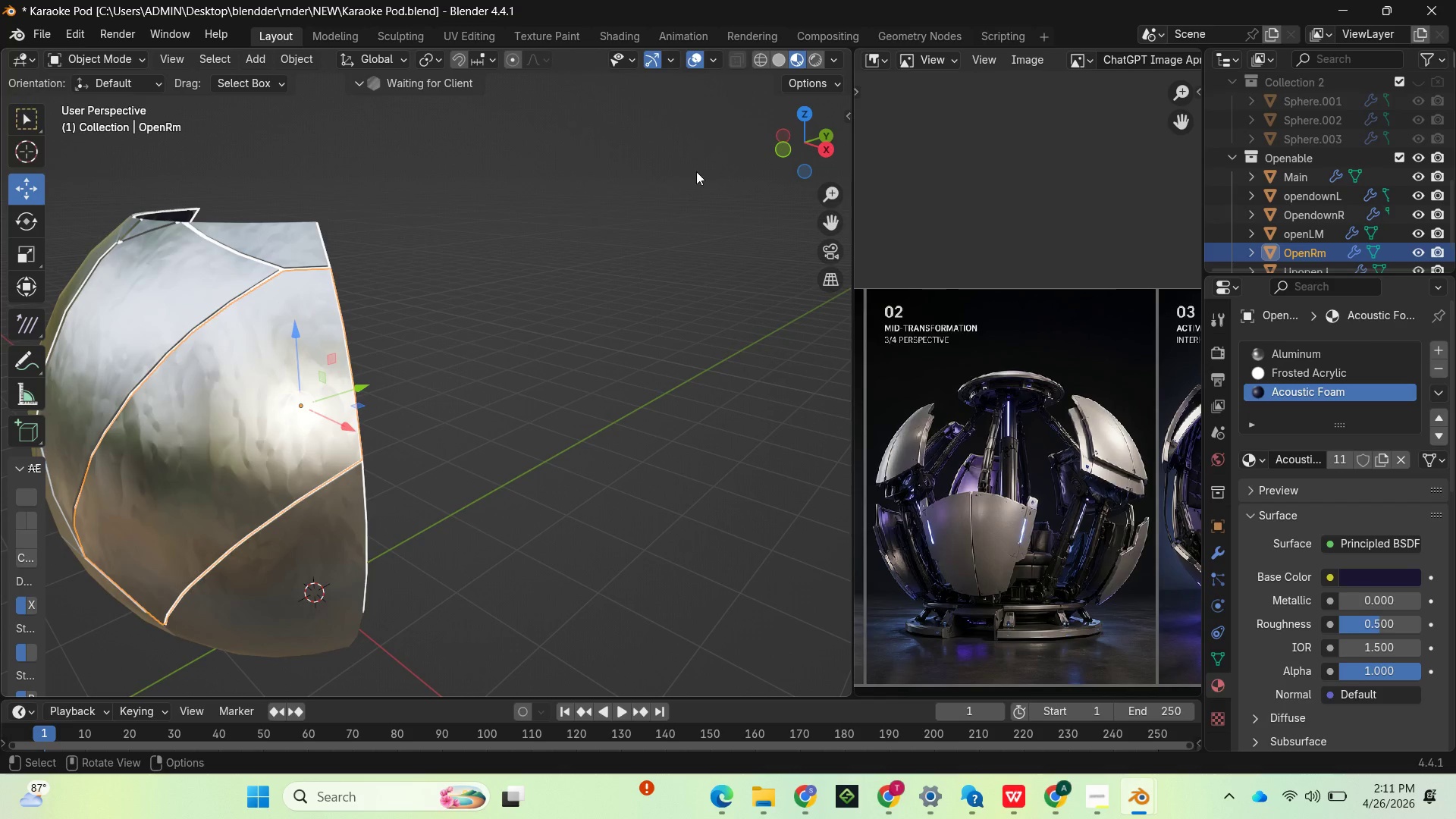 
left_click_drag(start_coordinate=[795, 149], to_coordinate=[692, 163])
 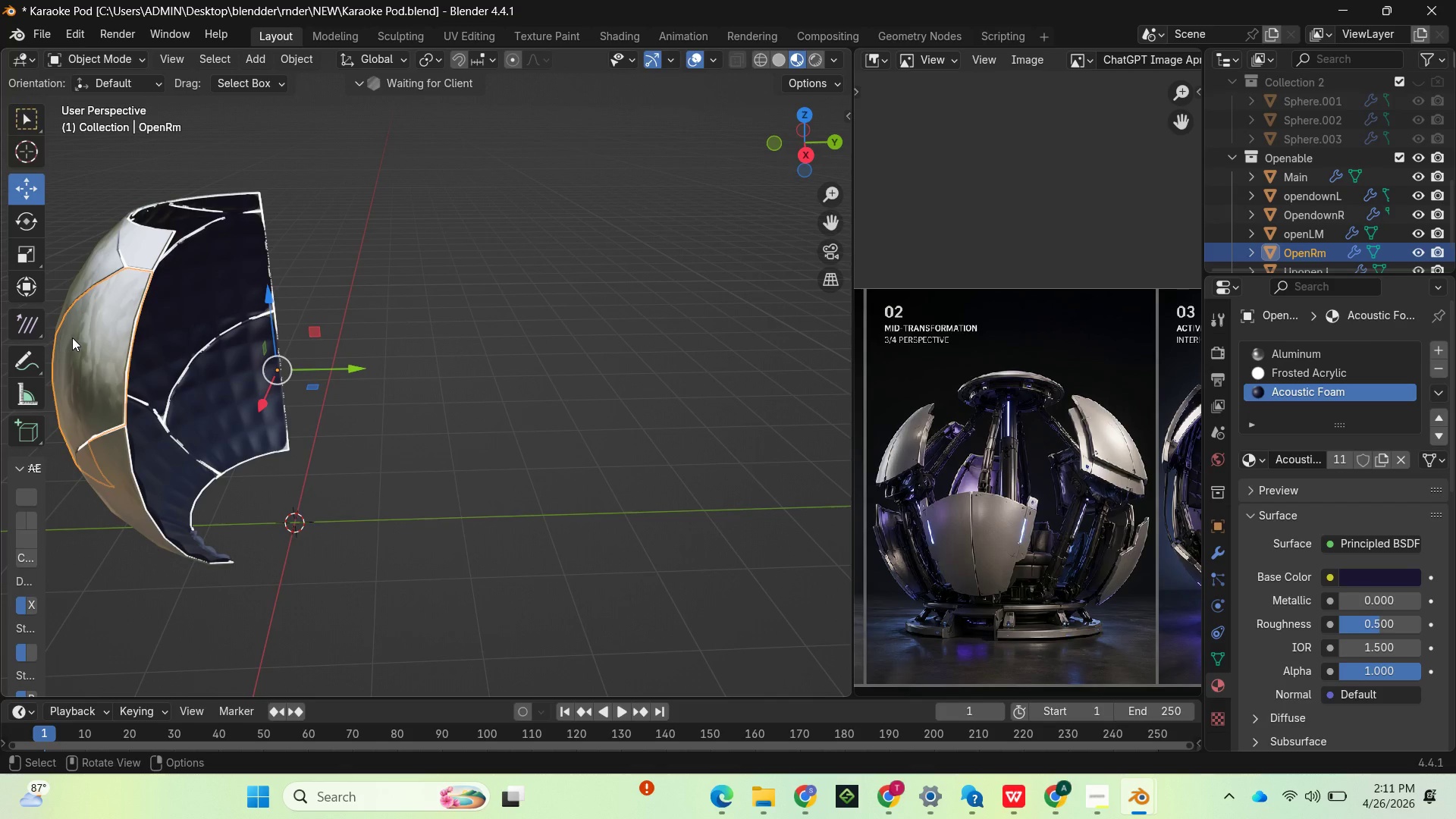 
hold_key(key=ShiftLeft, duration=14.55)
 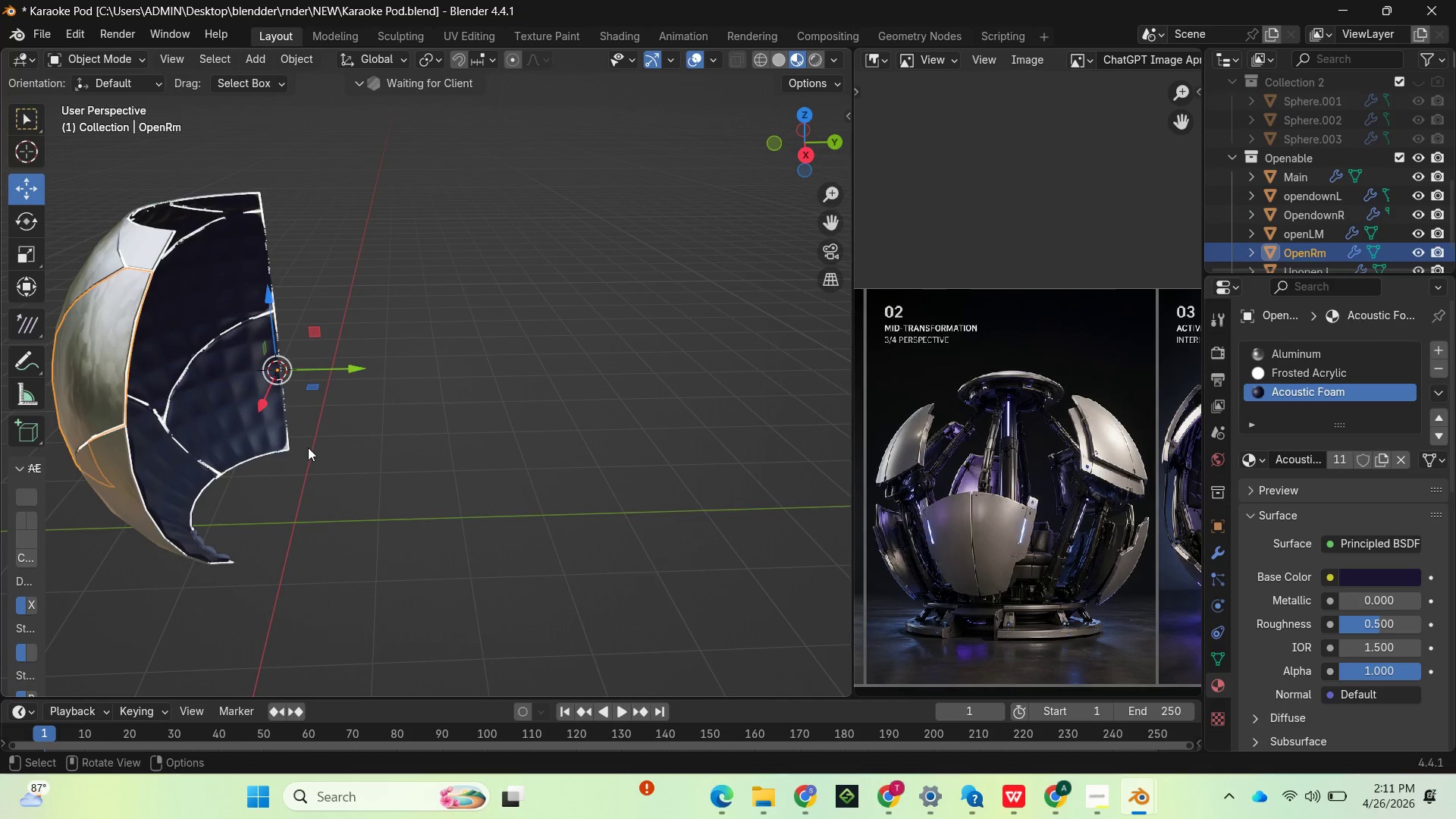 
hold_key(key=S, duration=1.51)
 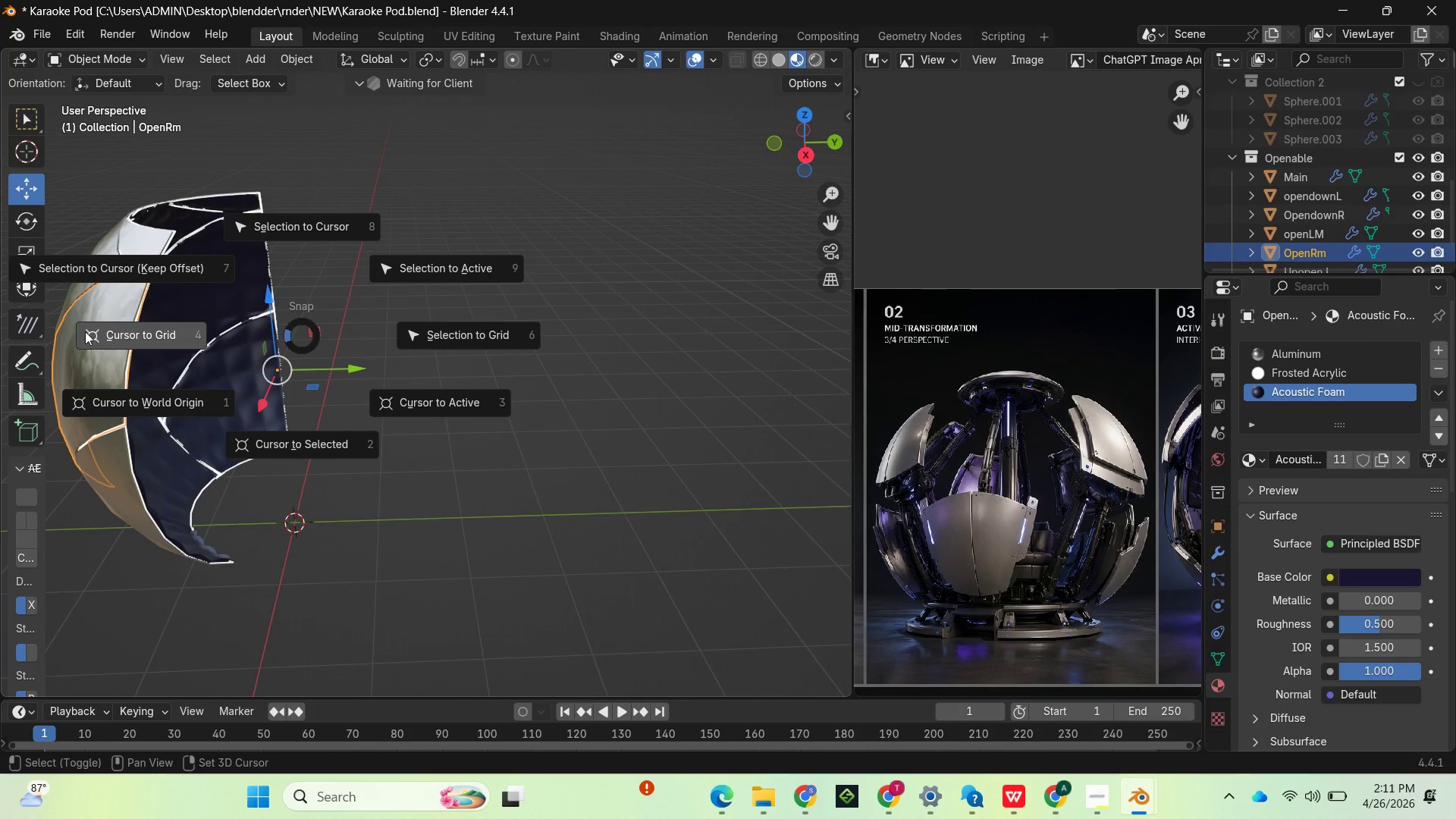 
hold_key(key=S, duration=1.5)
 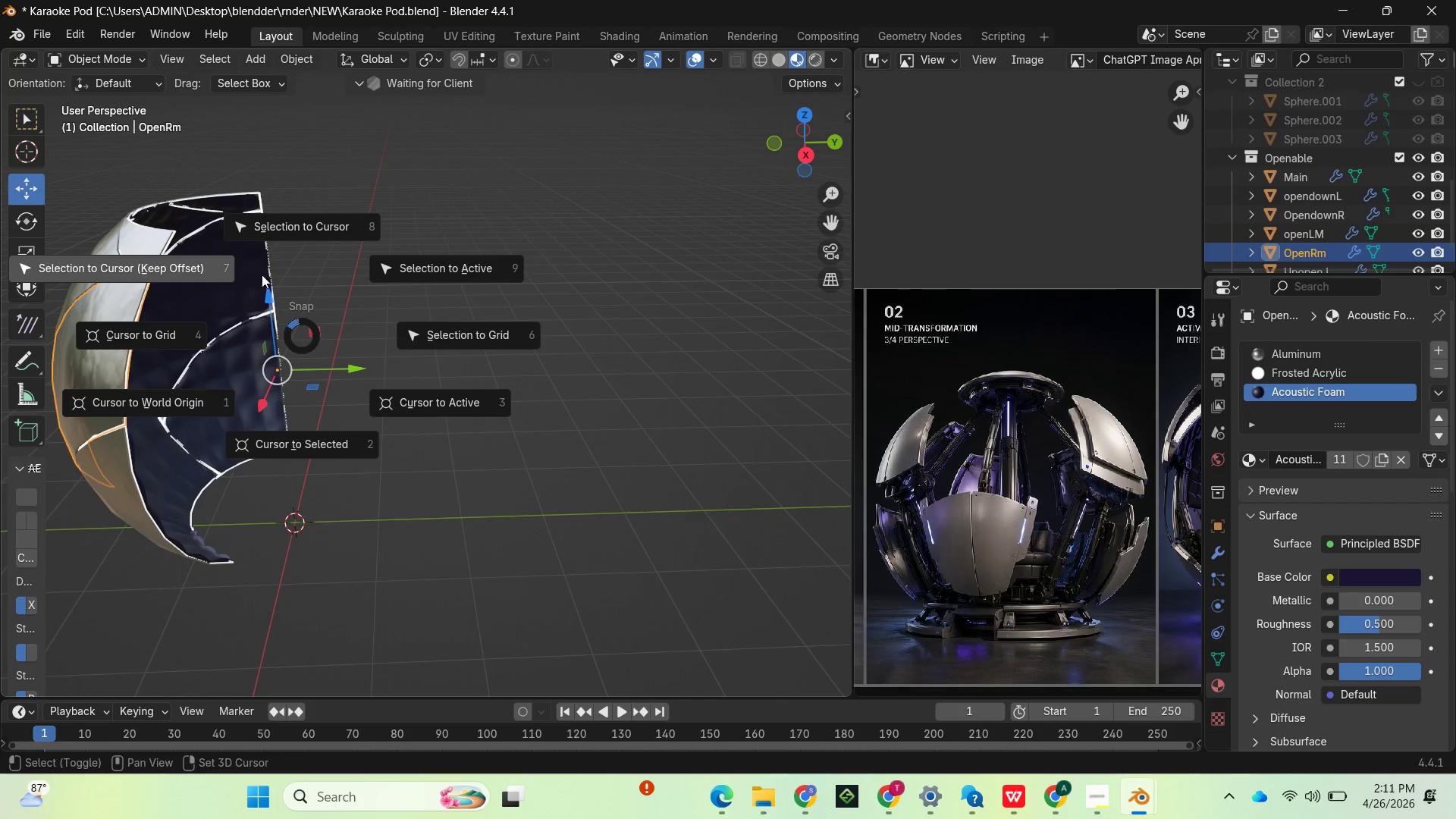 
hold_key(key=S, duration=1.52)
 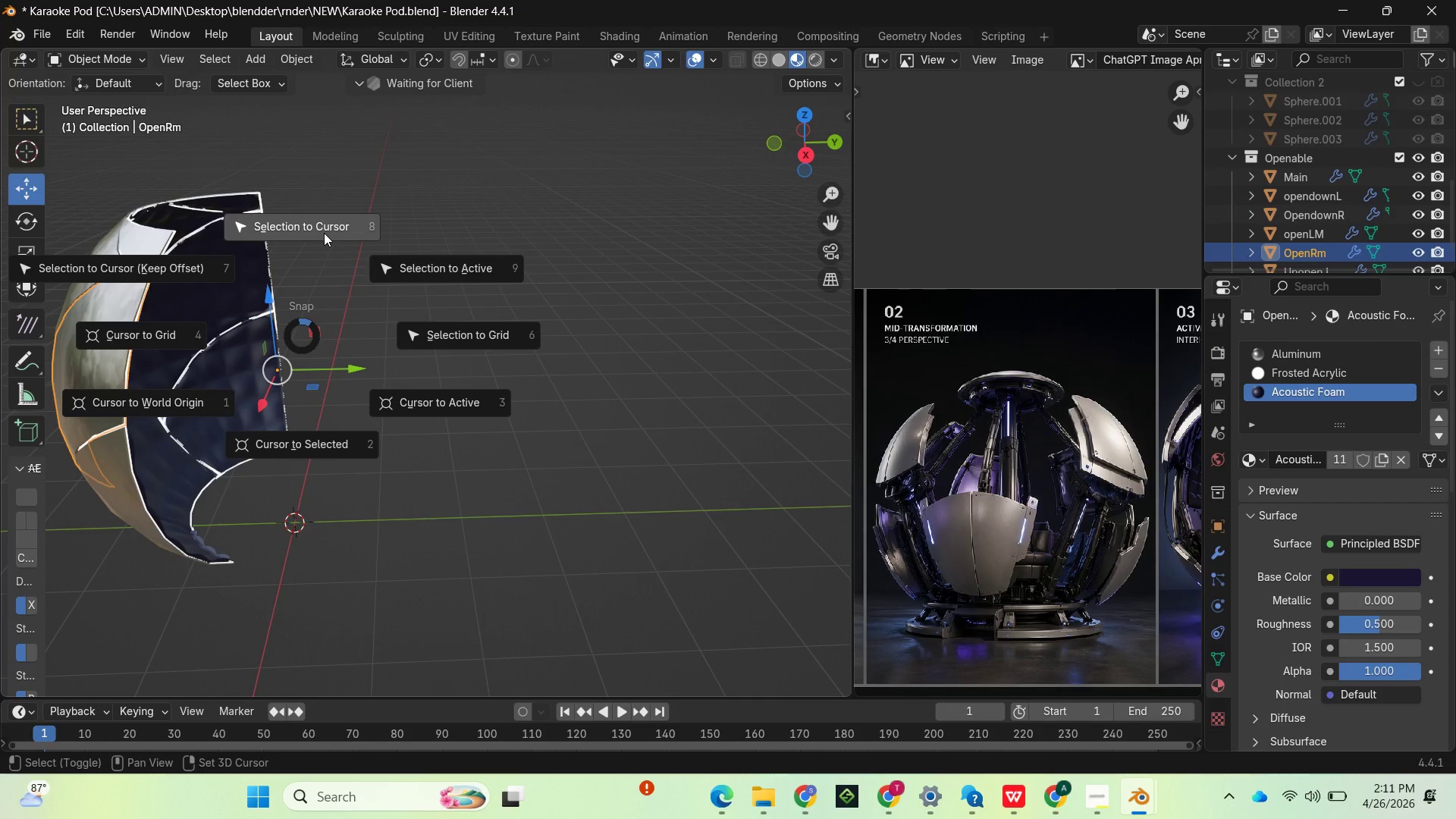 
hold_key(key=S, duration=1.5)
 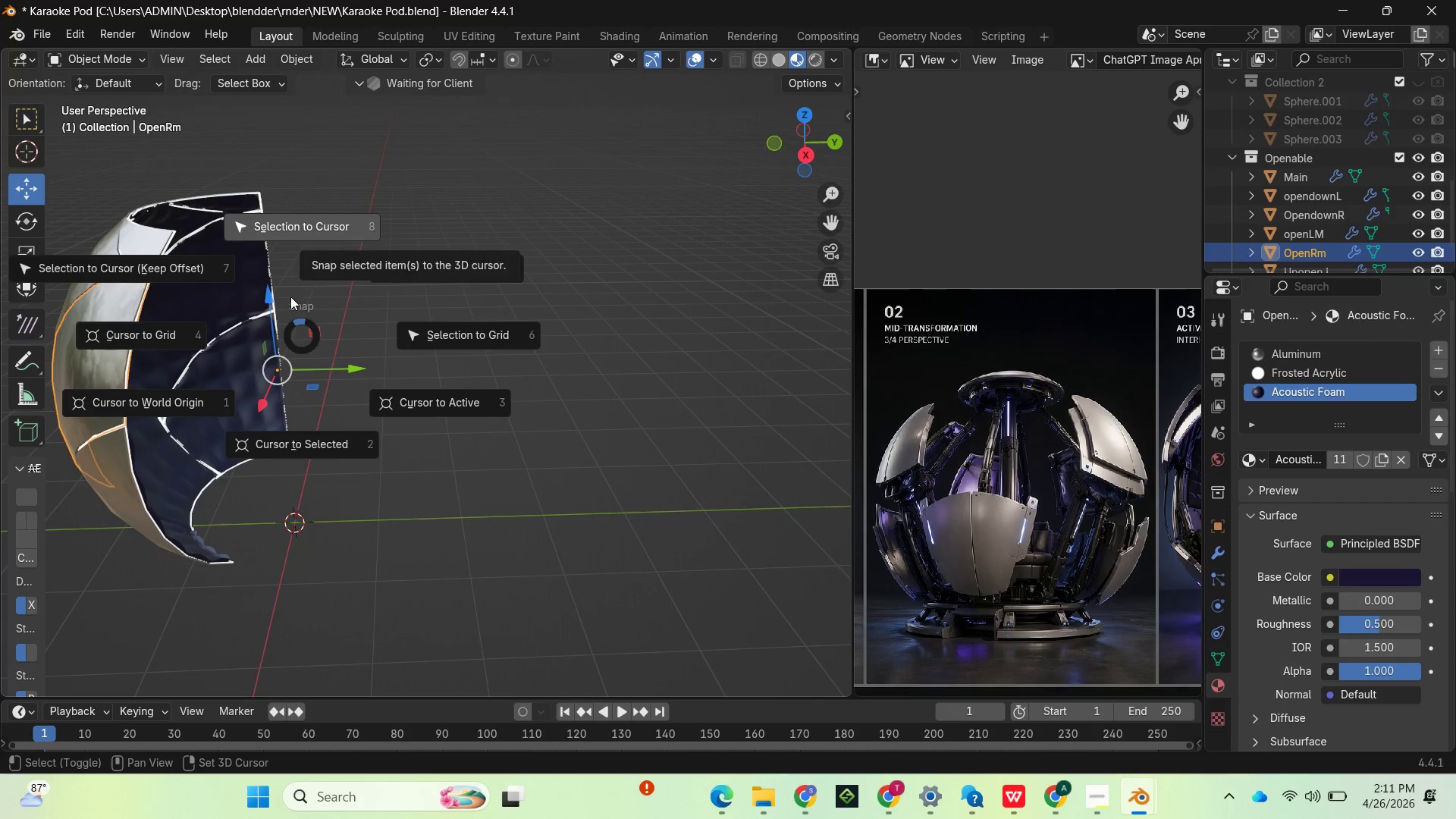 
hold_key(key=S, duration=1.5)
 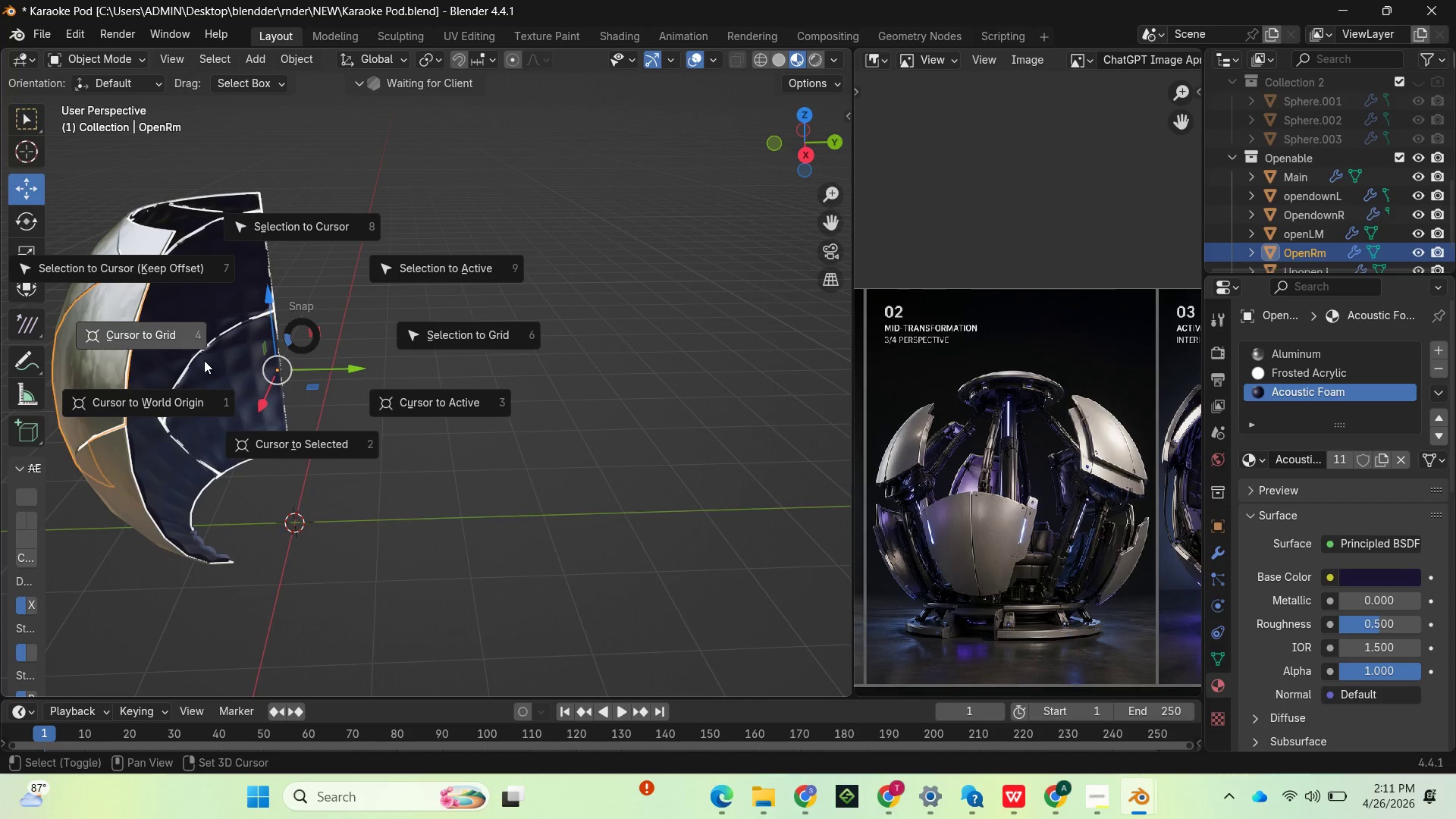 
hold_key(key=S, duration=1.52)
 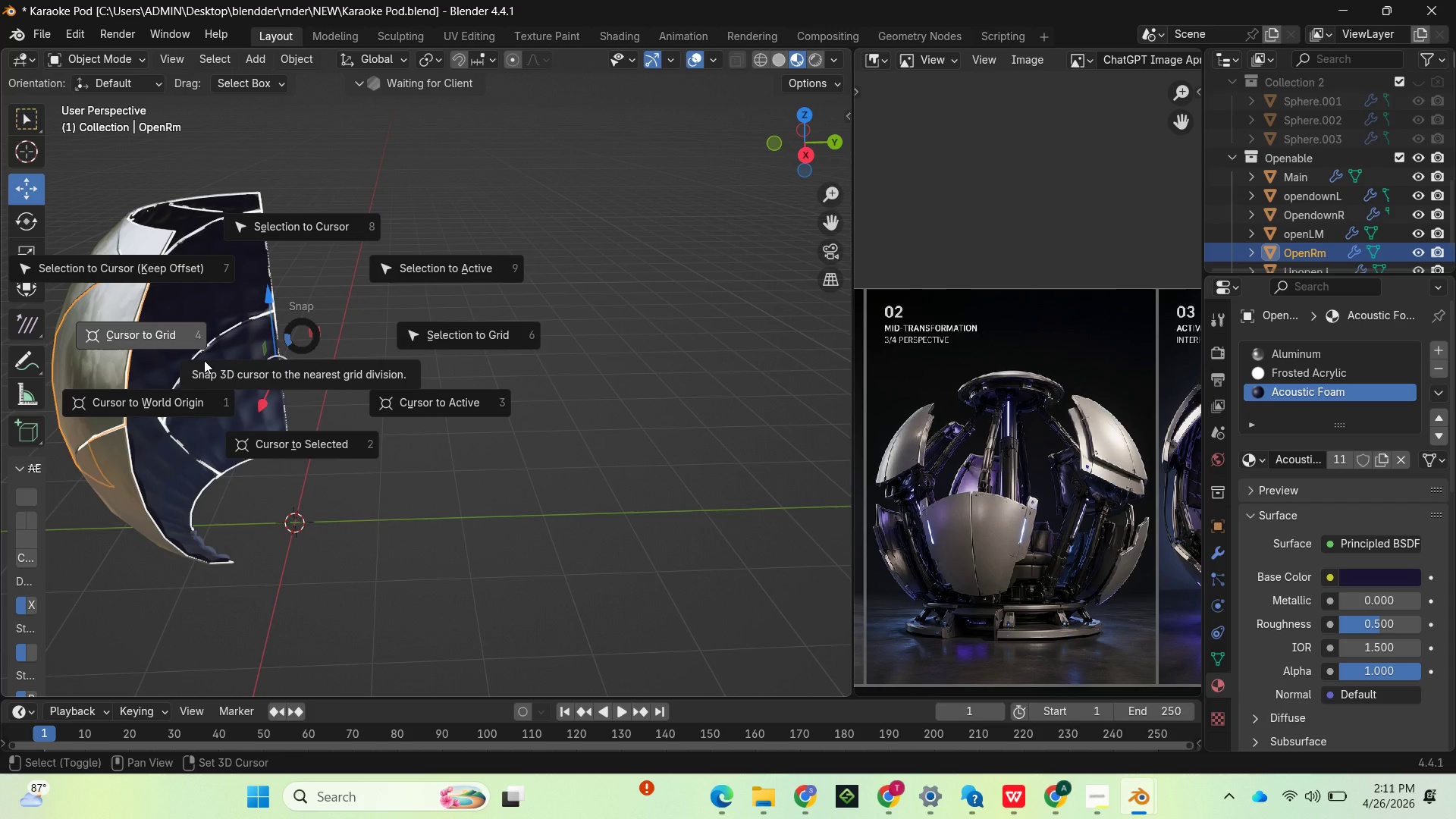 
hold_key(key=S, duration=1.5)
 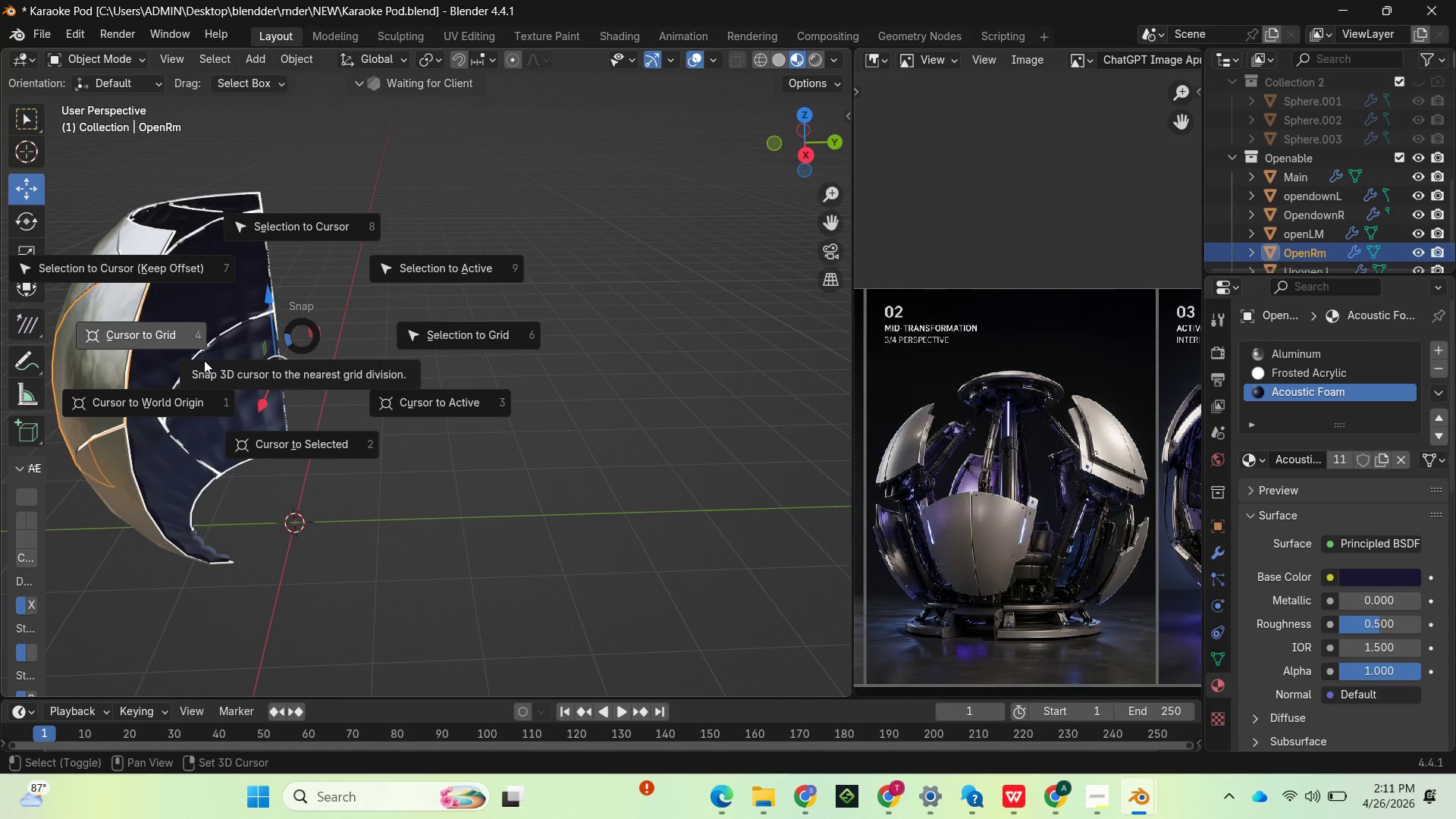 
hold_key(key=S, duration=1.51)
 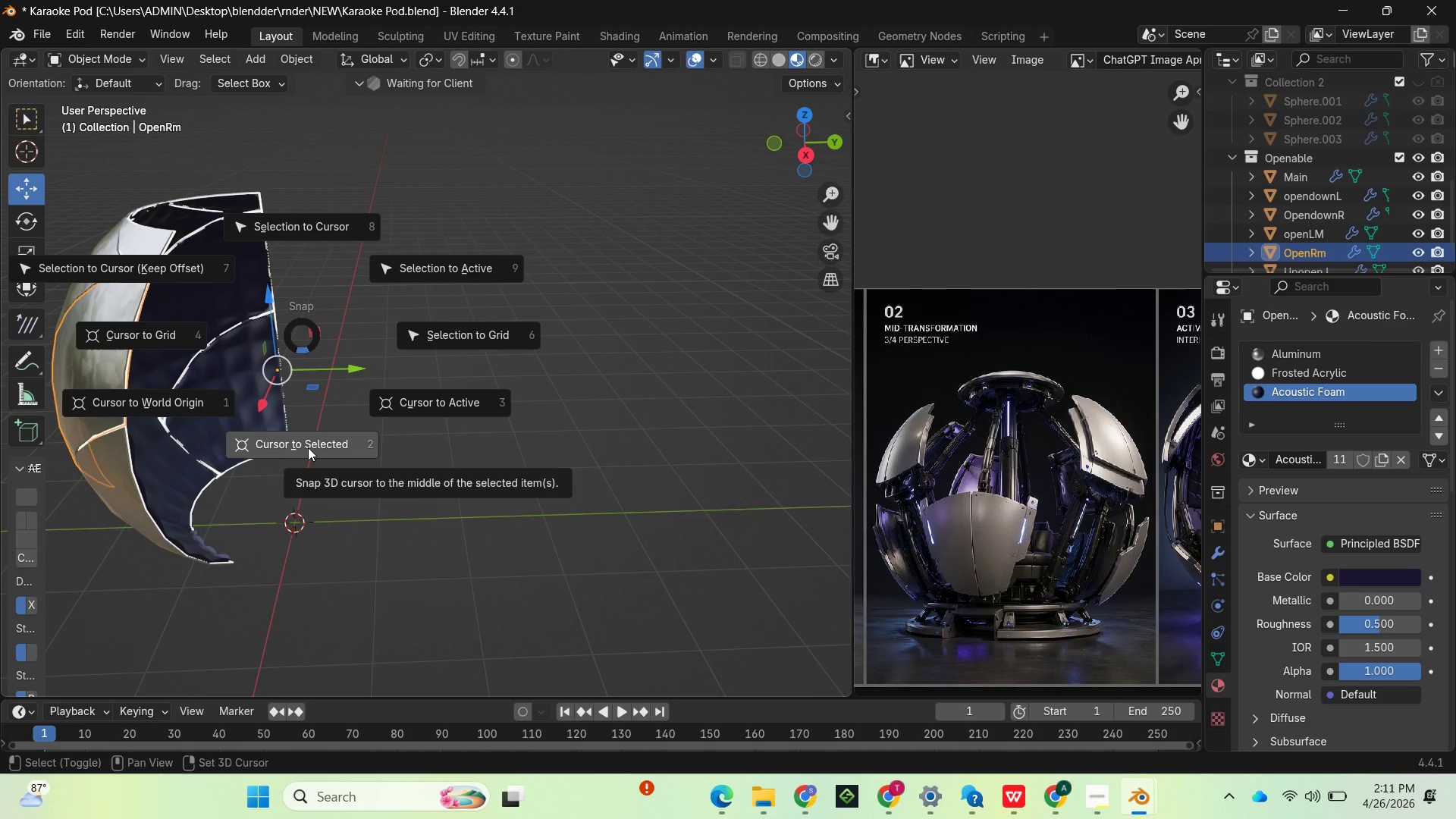 
hold_key(key=S, duration=1.52)
 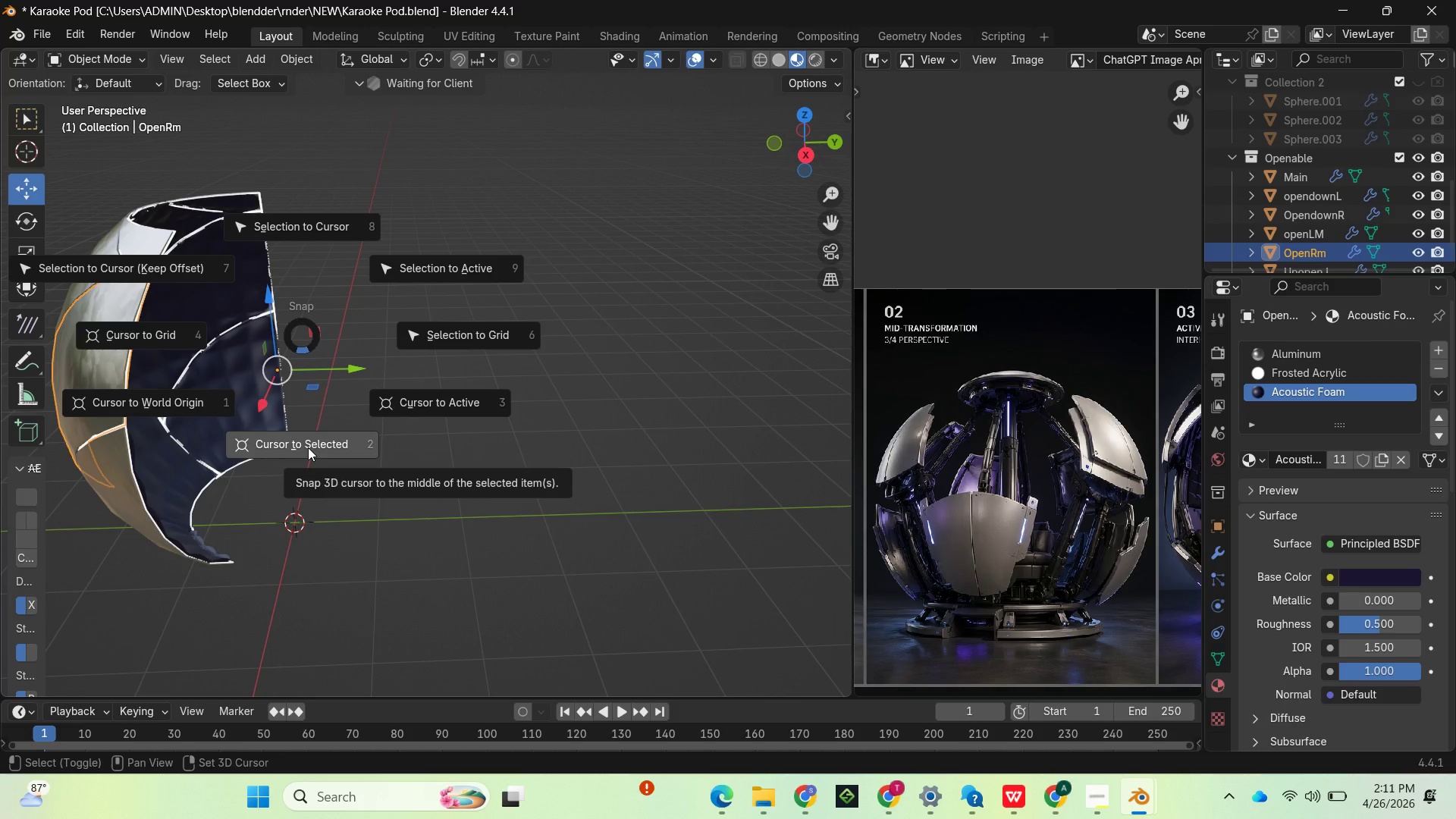 
hold_key(key=S, duration=0.83)
 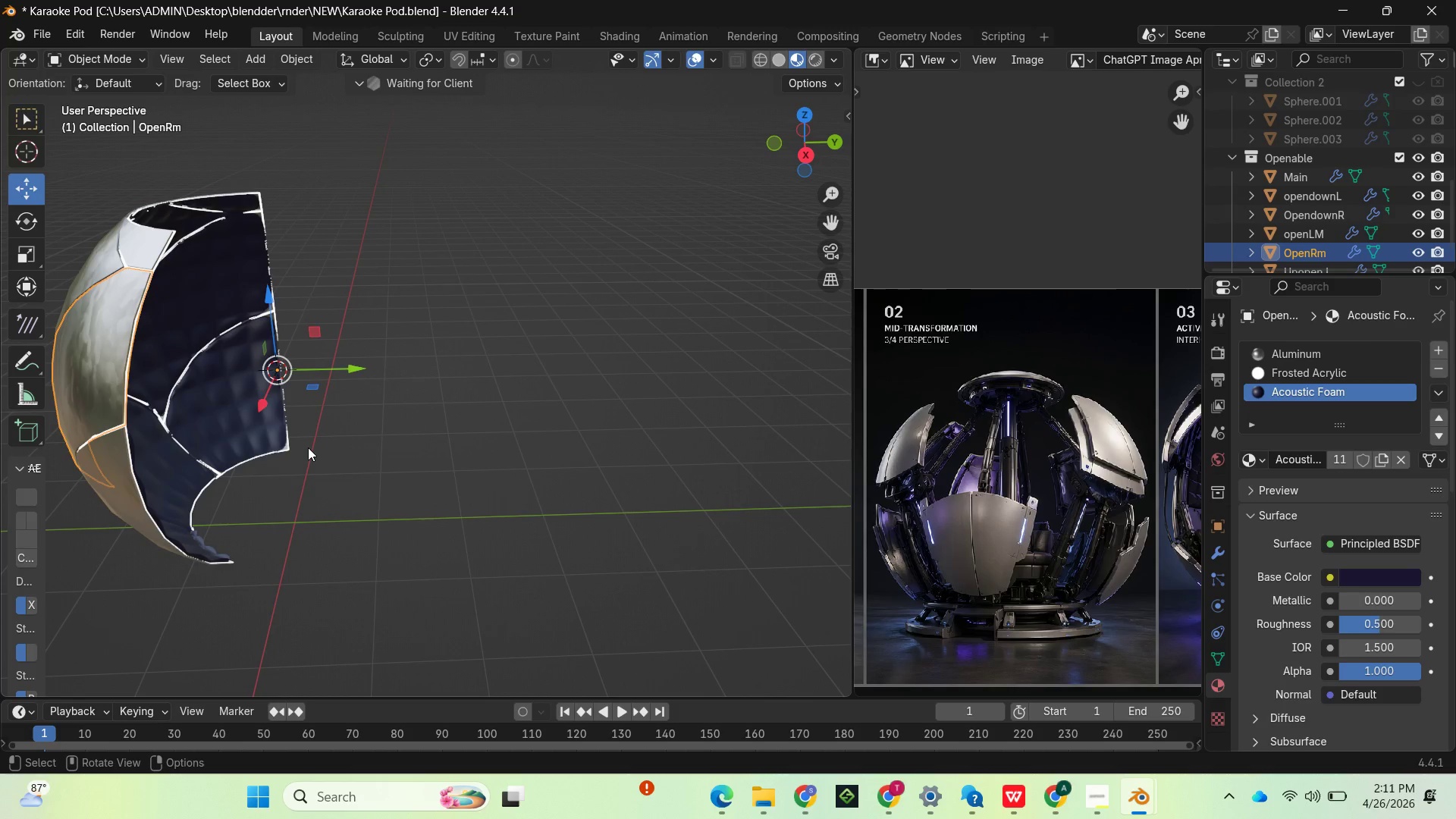 
left_click([308, 447])
 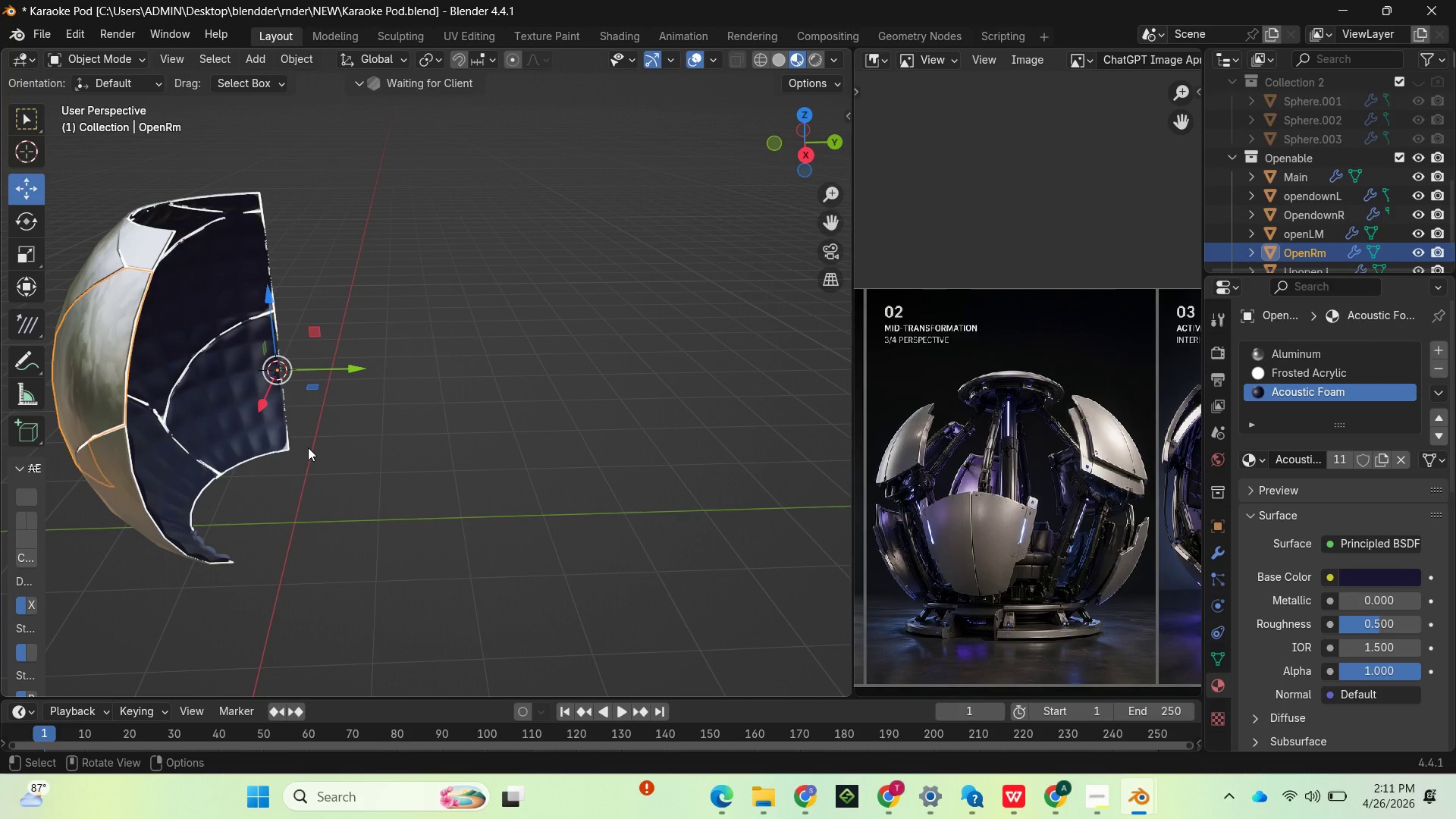 
hold_key(key=ShiftLeft, duration=5.45)
 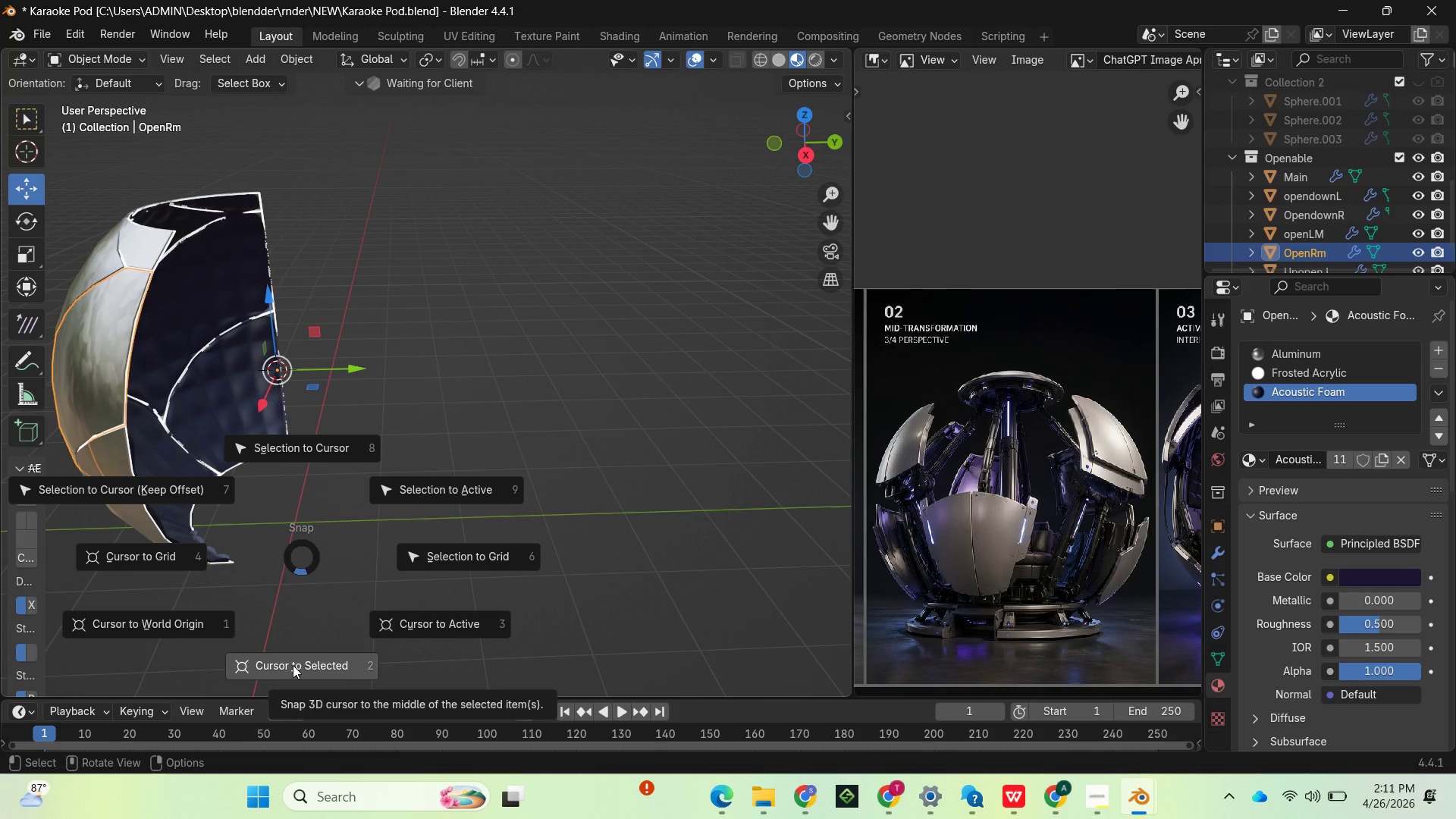 
hold_key(key=S, duration=1.51)
 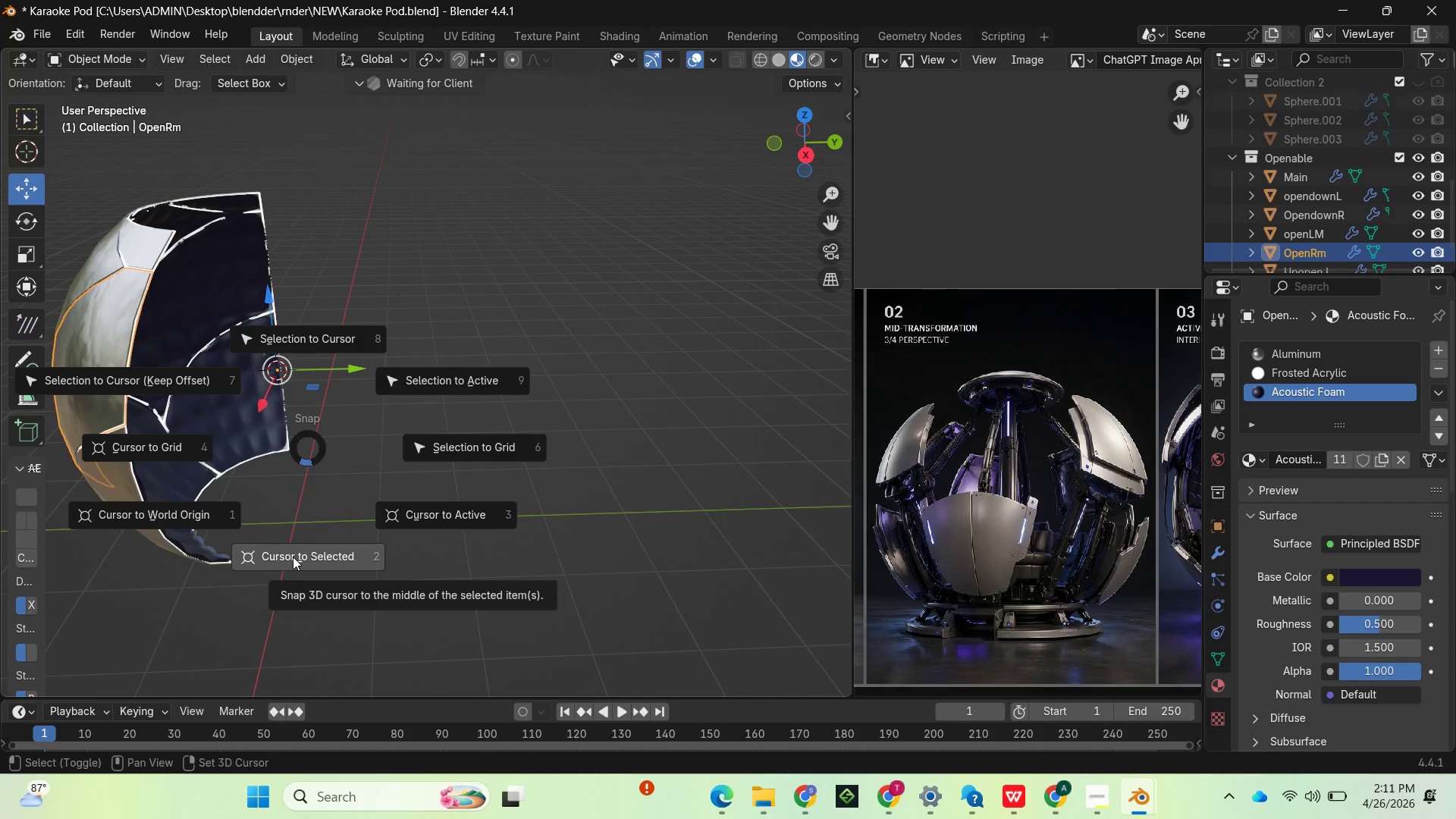 
left_click([293, 545])
 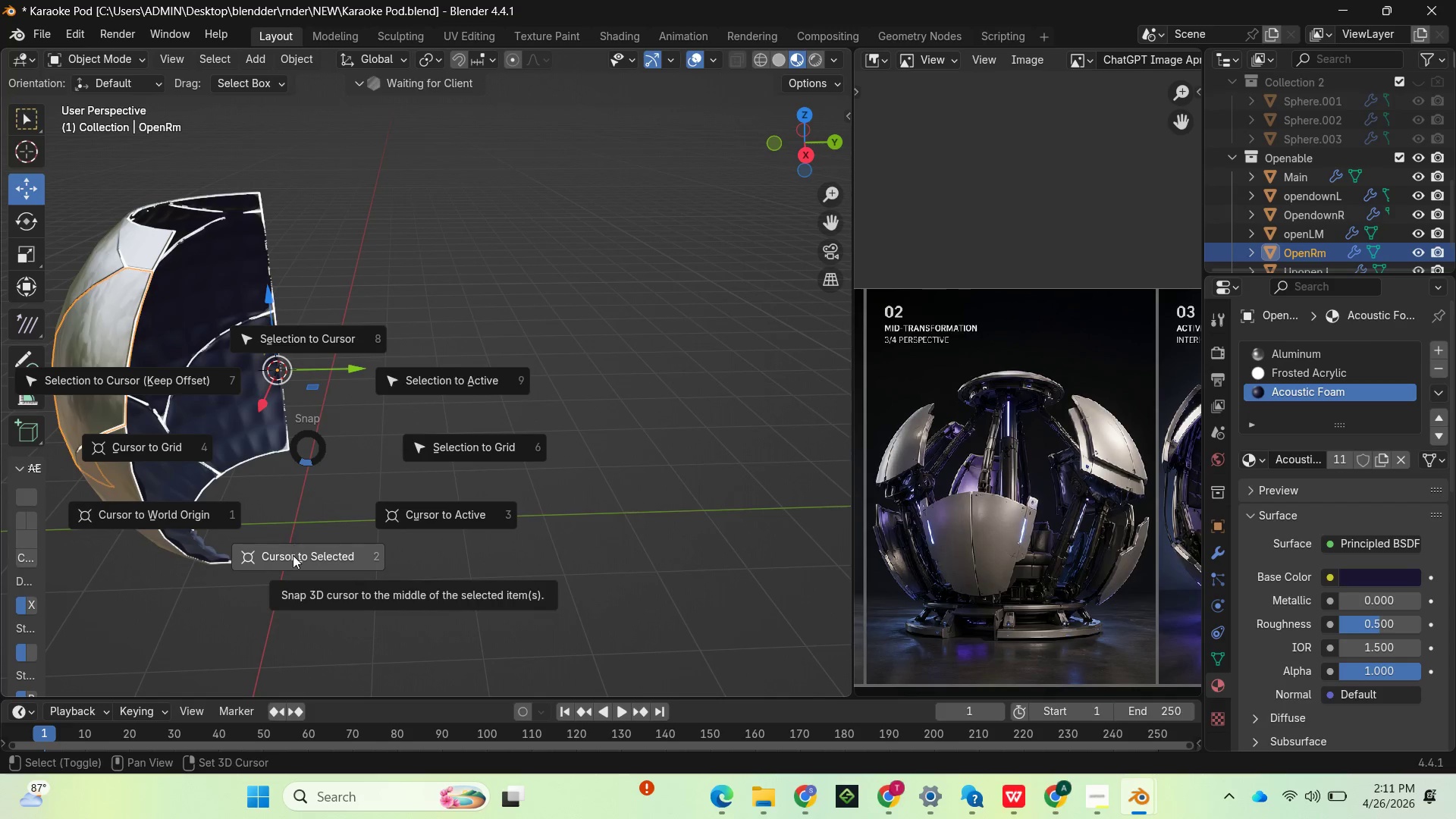 
hold_key(key=S, duration=1.14)
 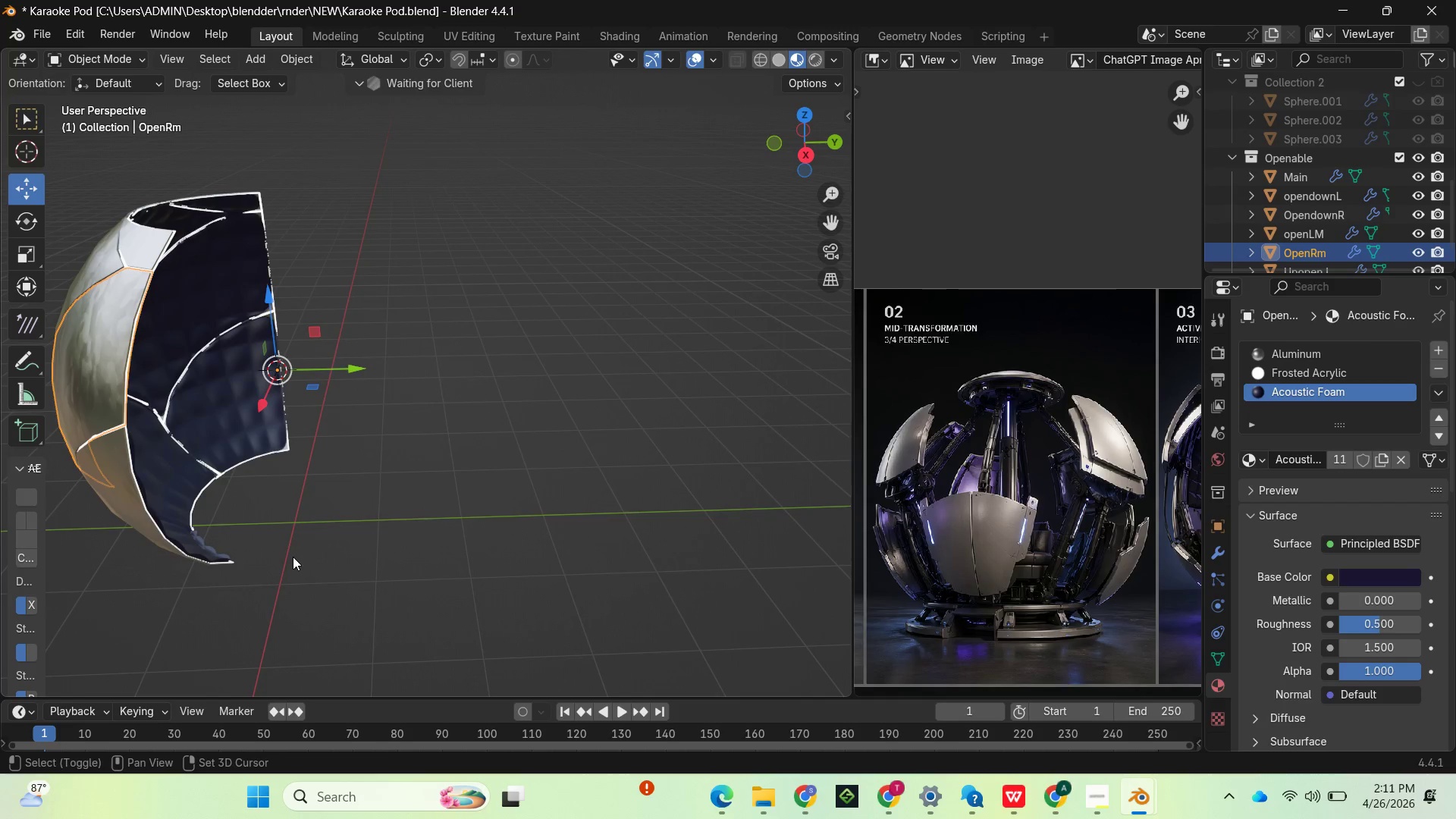 
left_click([293, 557])
 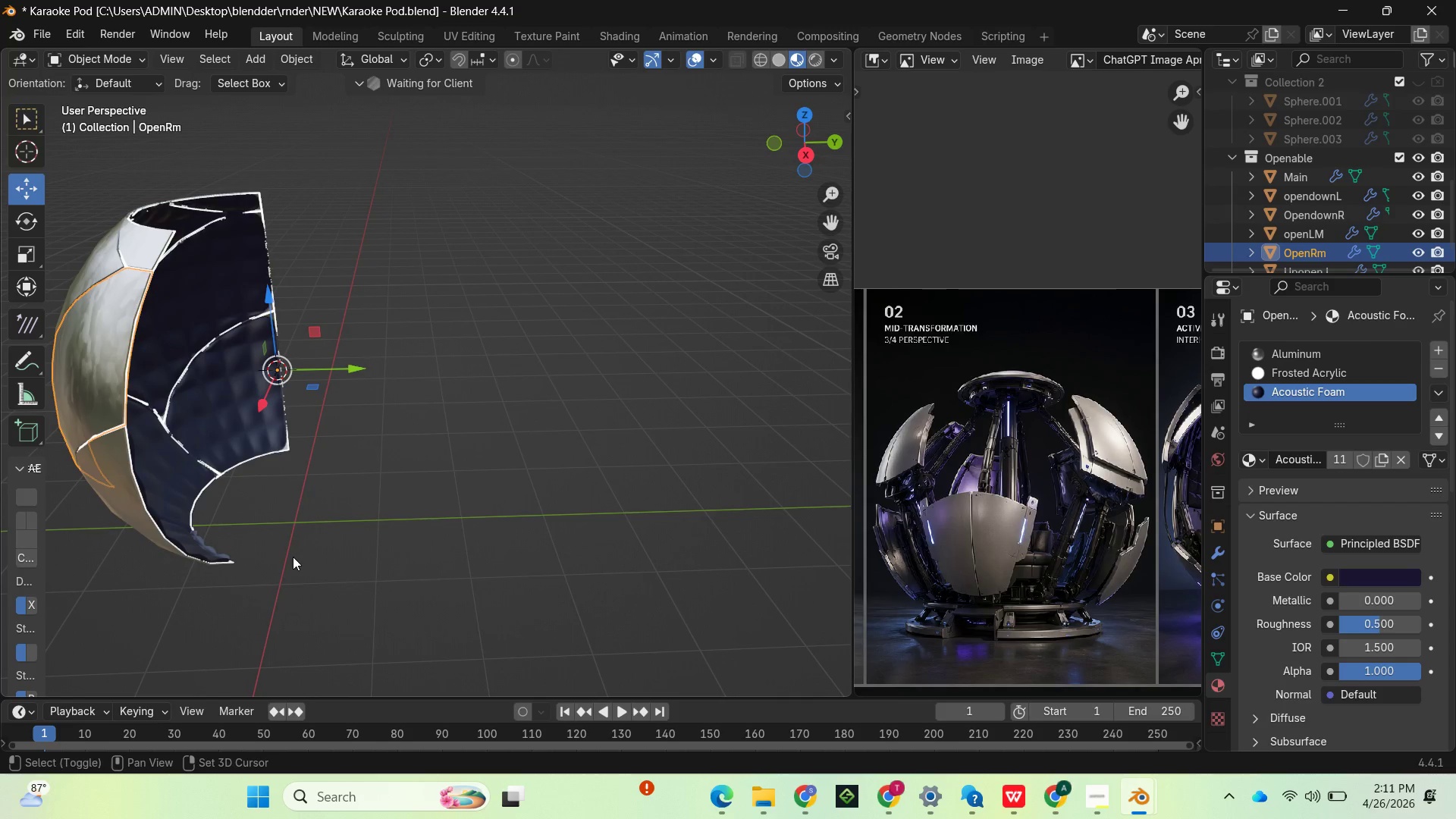 
hold_key(key=S, duration=1.5)
 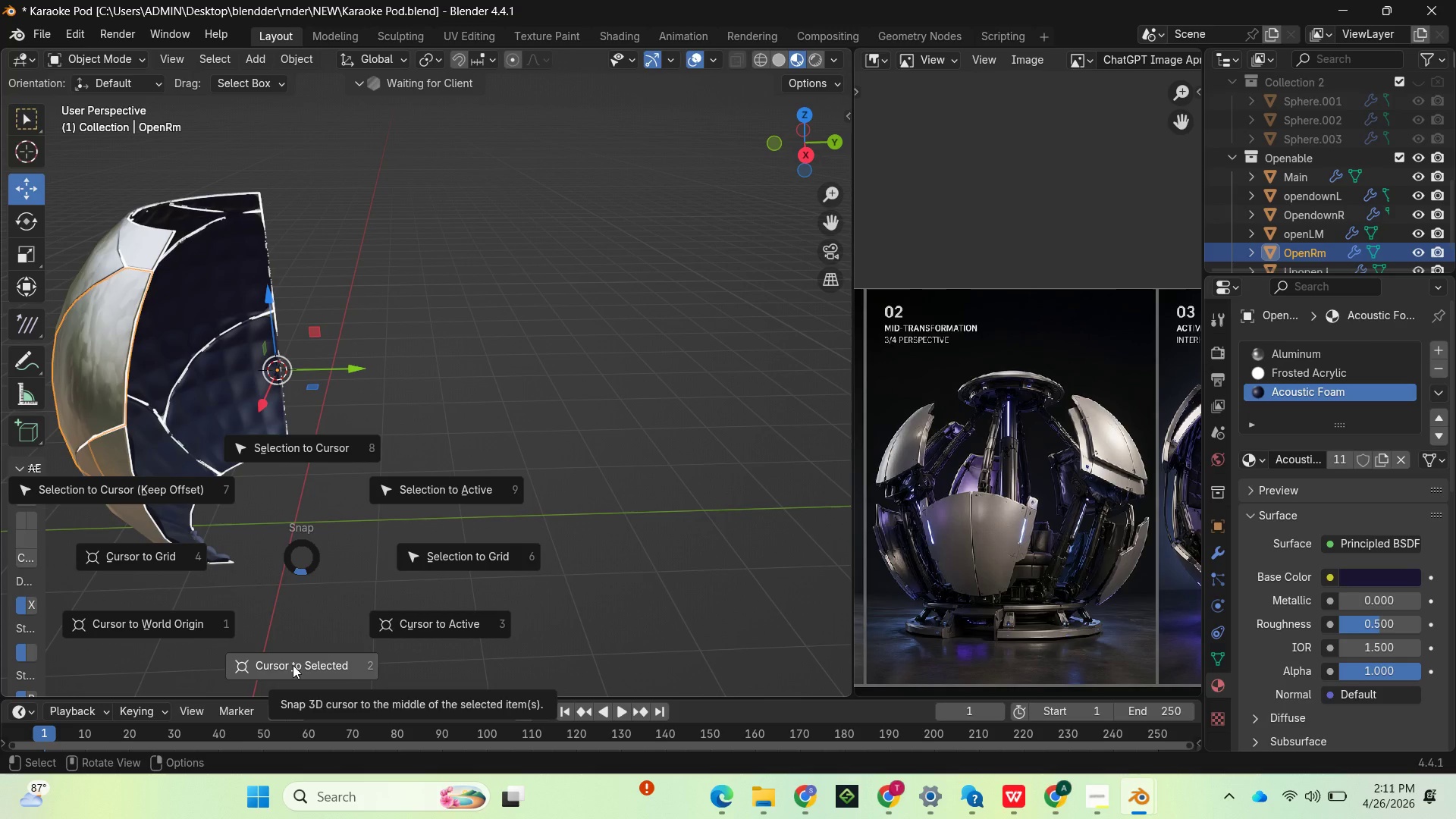 
left_click([293, 665])
 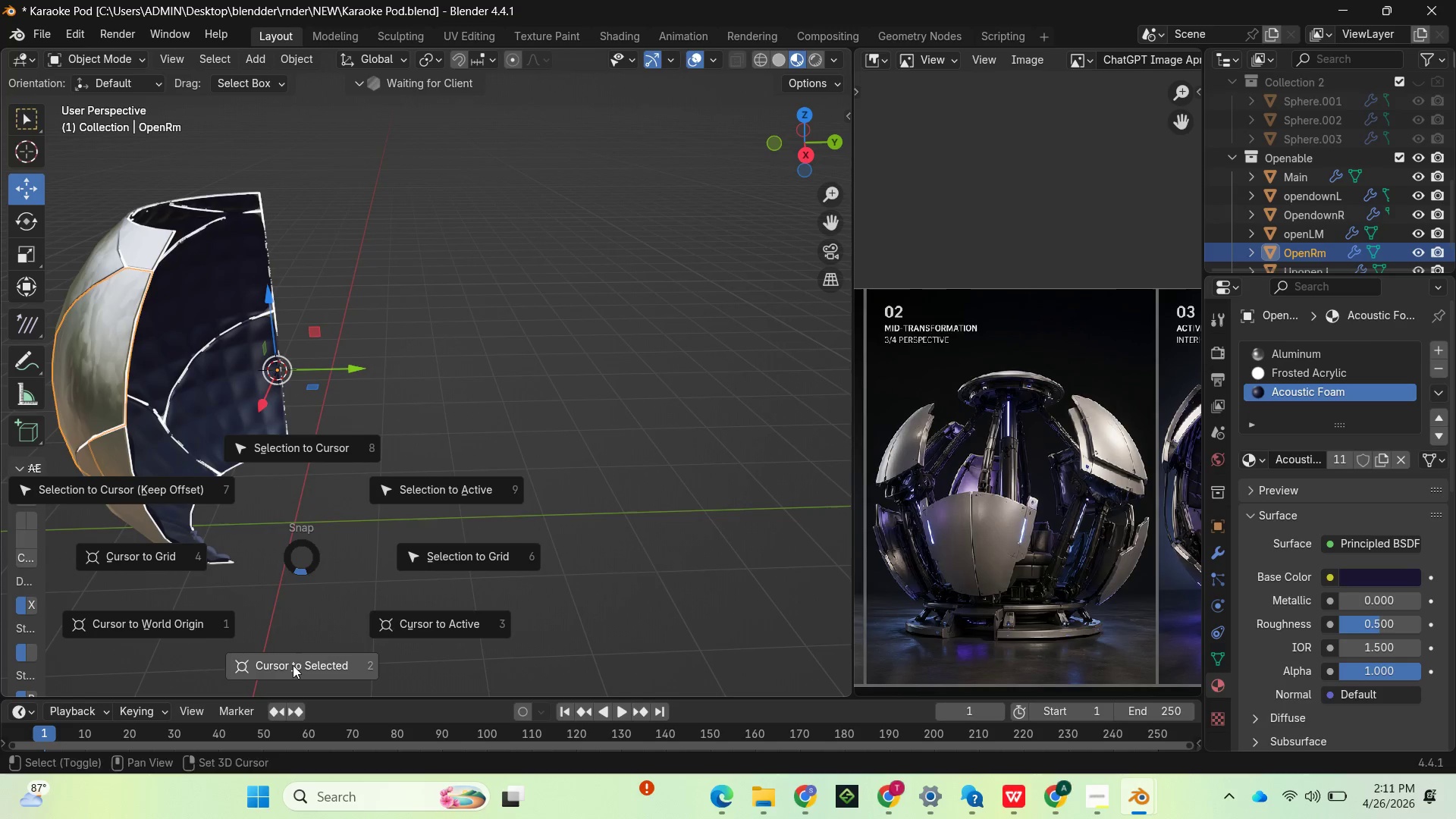 
hold_key(key=S, duration=1.52)
 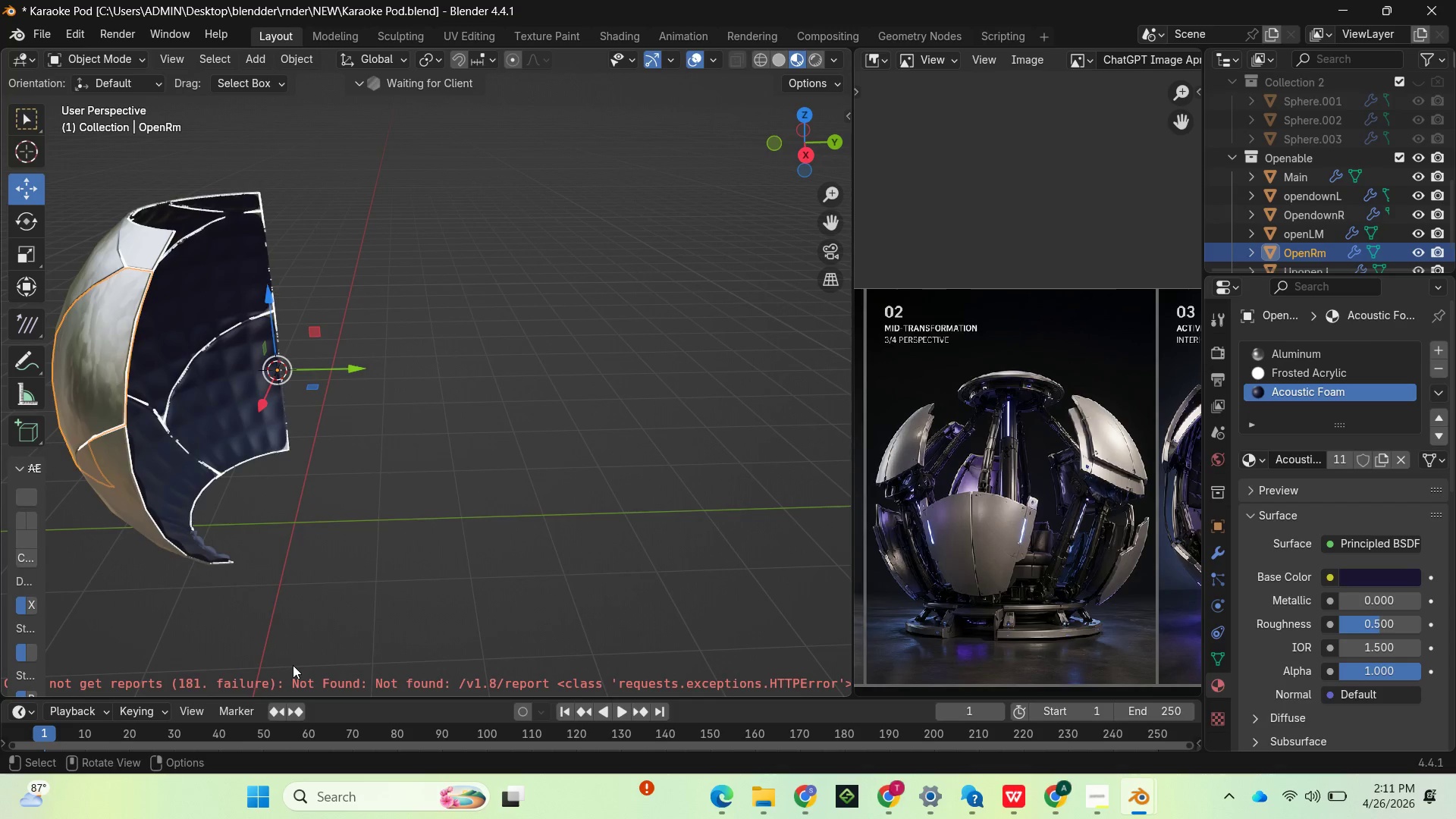 
left_click([293, 665])
 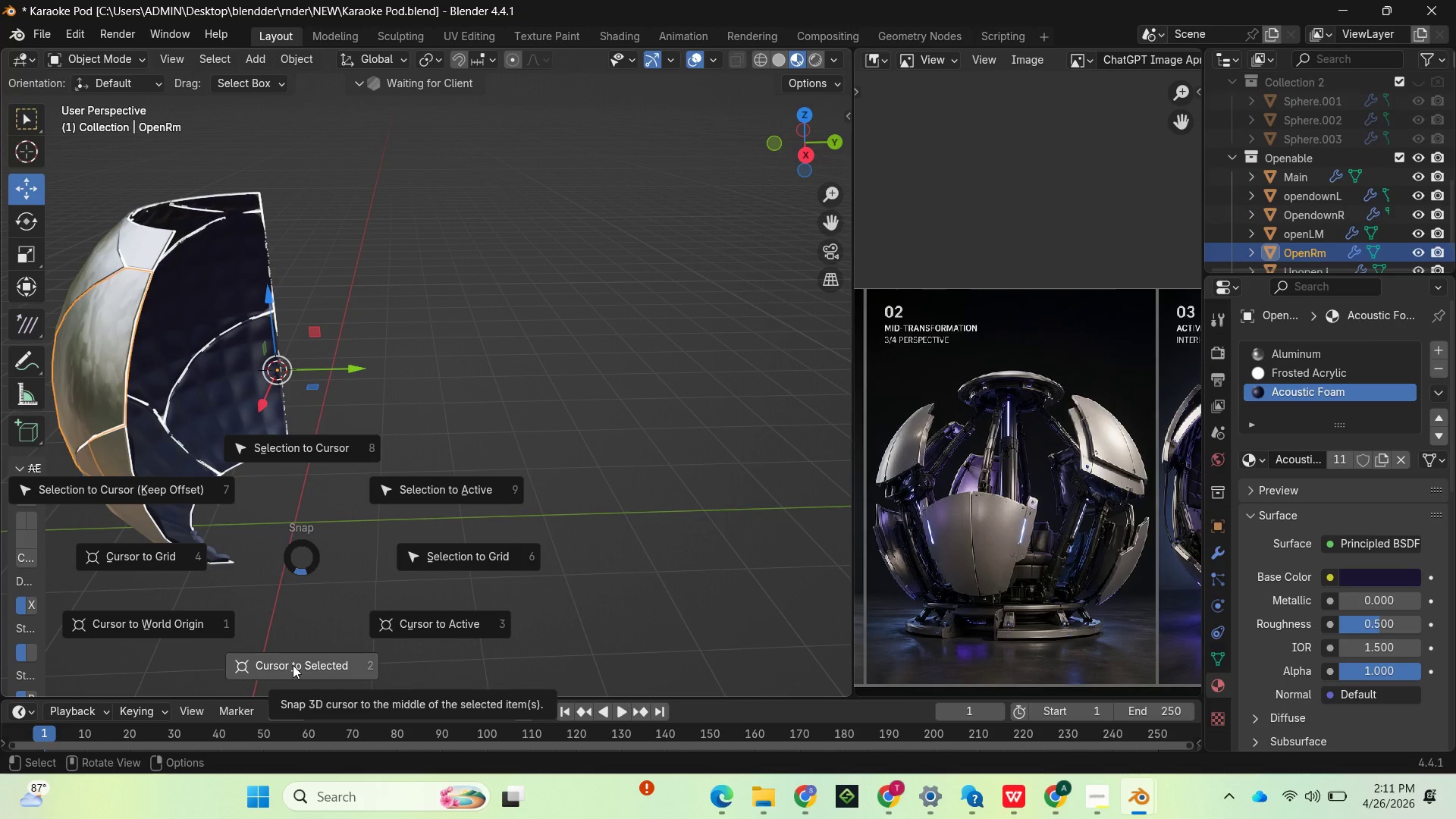 
left_click([293, 665])
 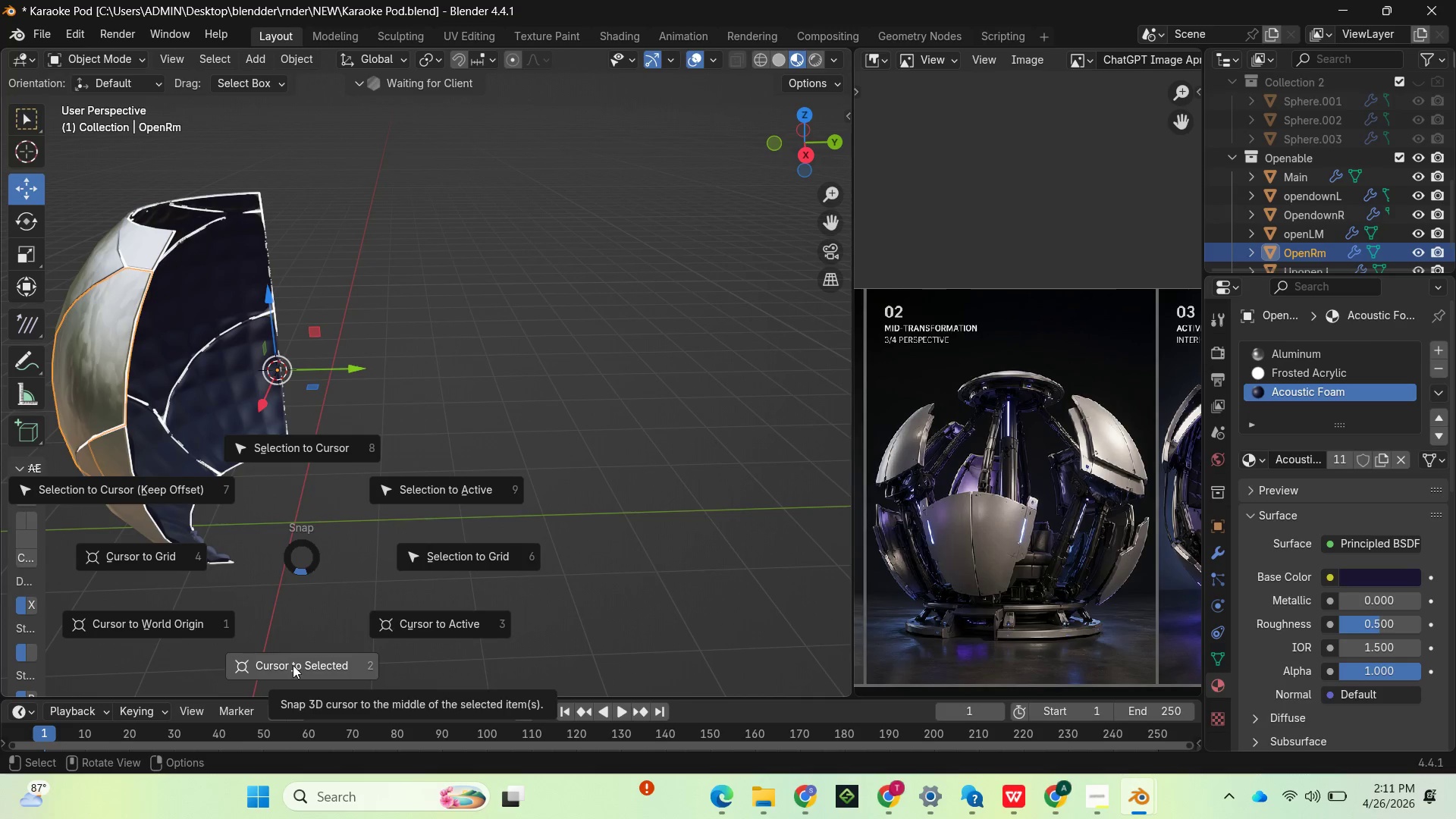 
type(SS)
 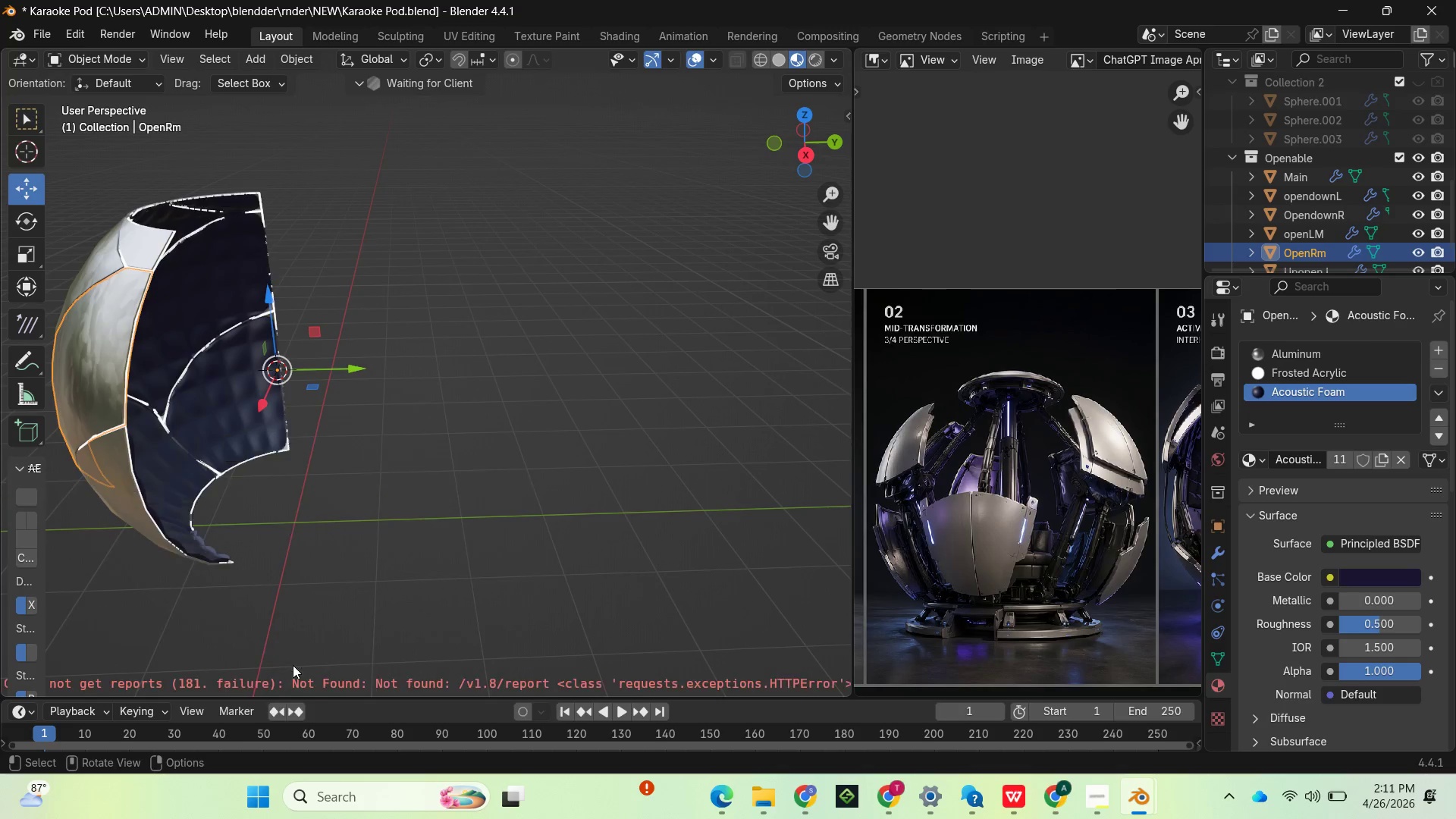 
left_click([293, 665])
 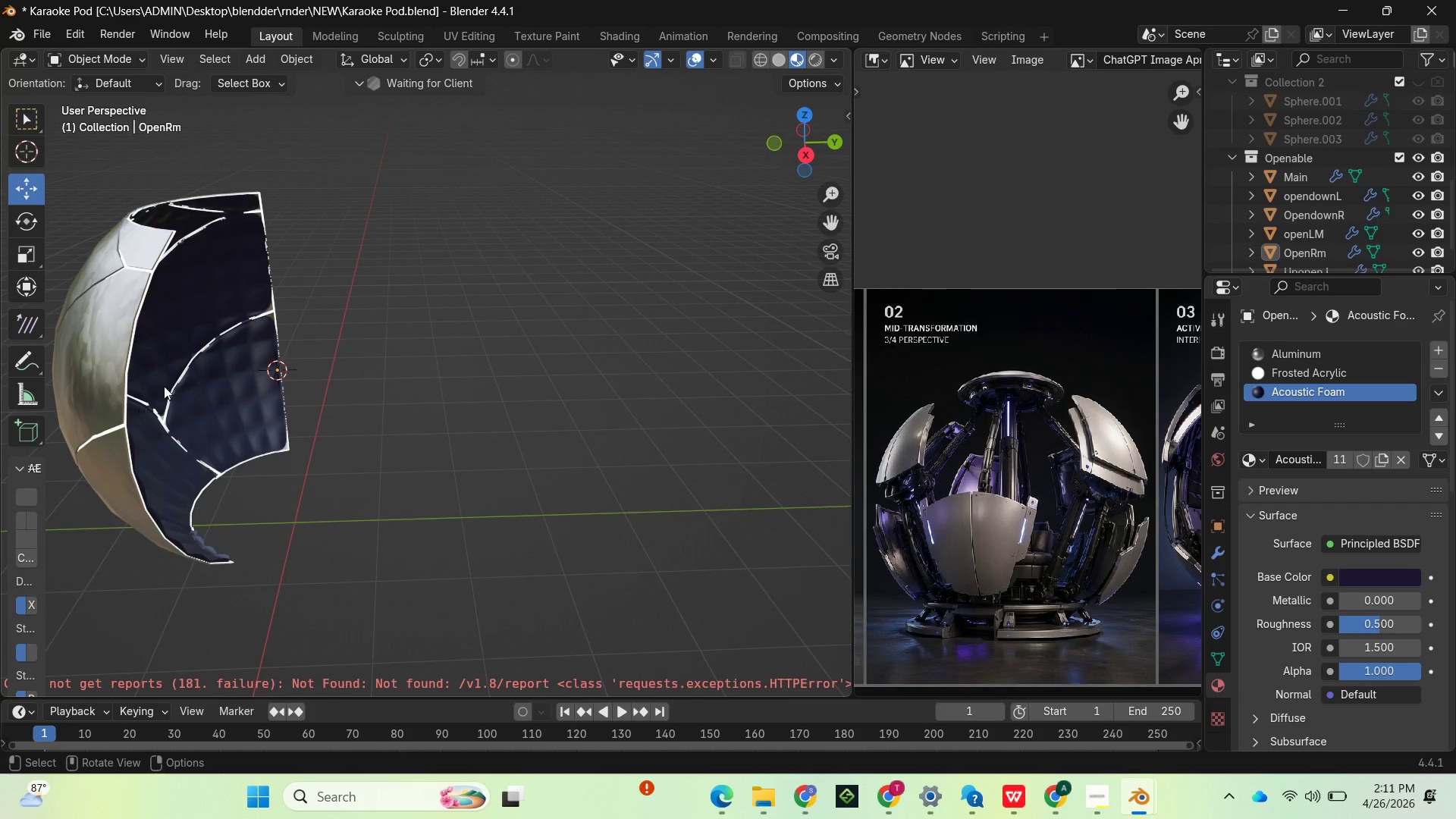 
left_click([93, 348])
 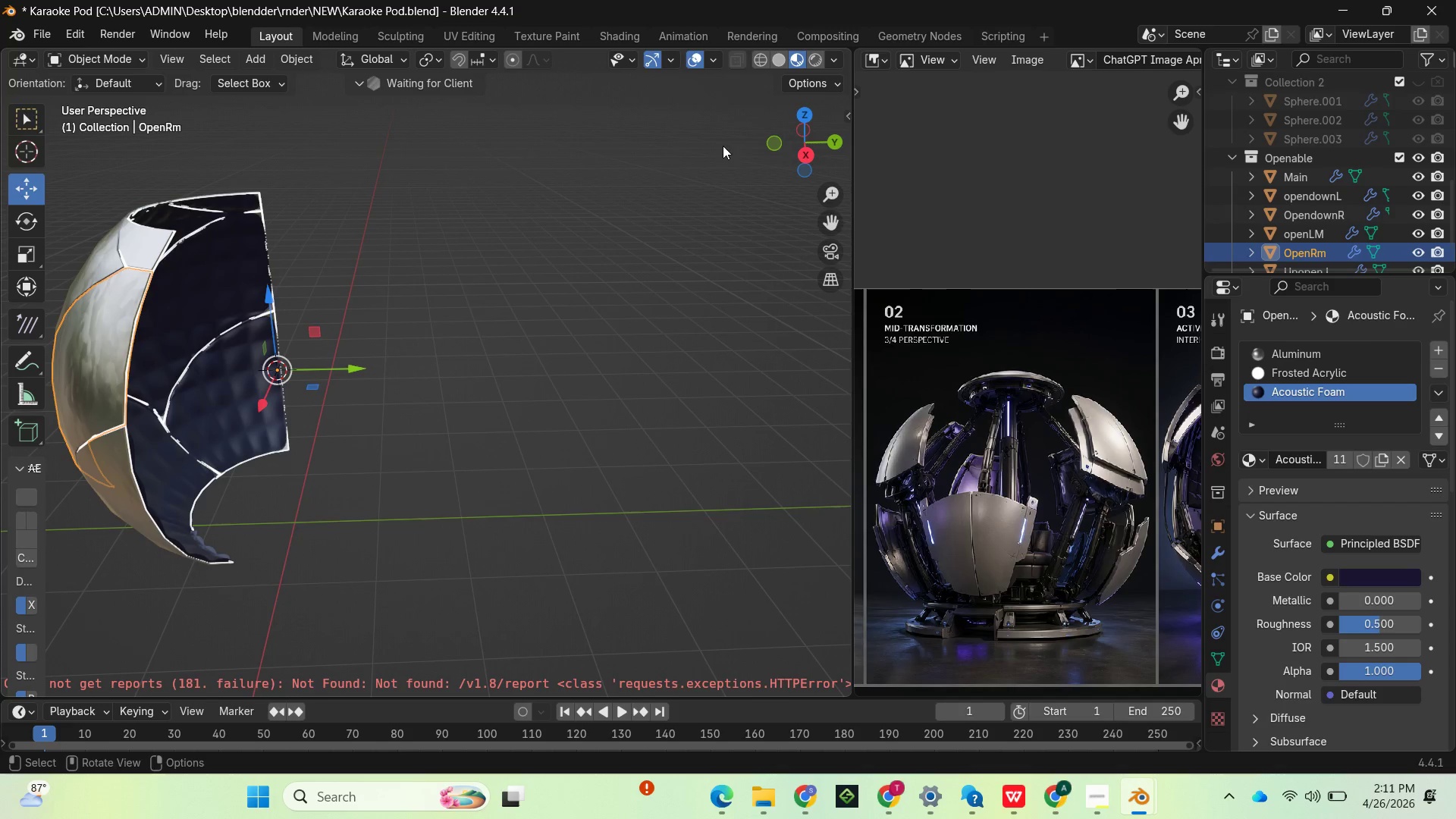 
left_click_drag(start_coordinate=[792, 133], to_coordinate=[798, 129])
 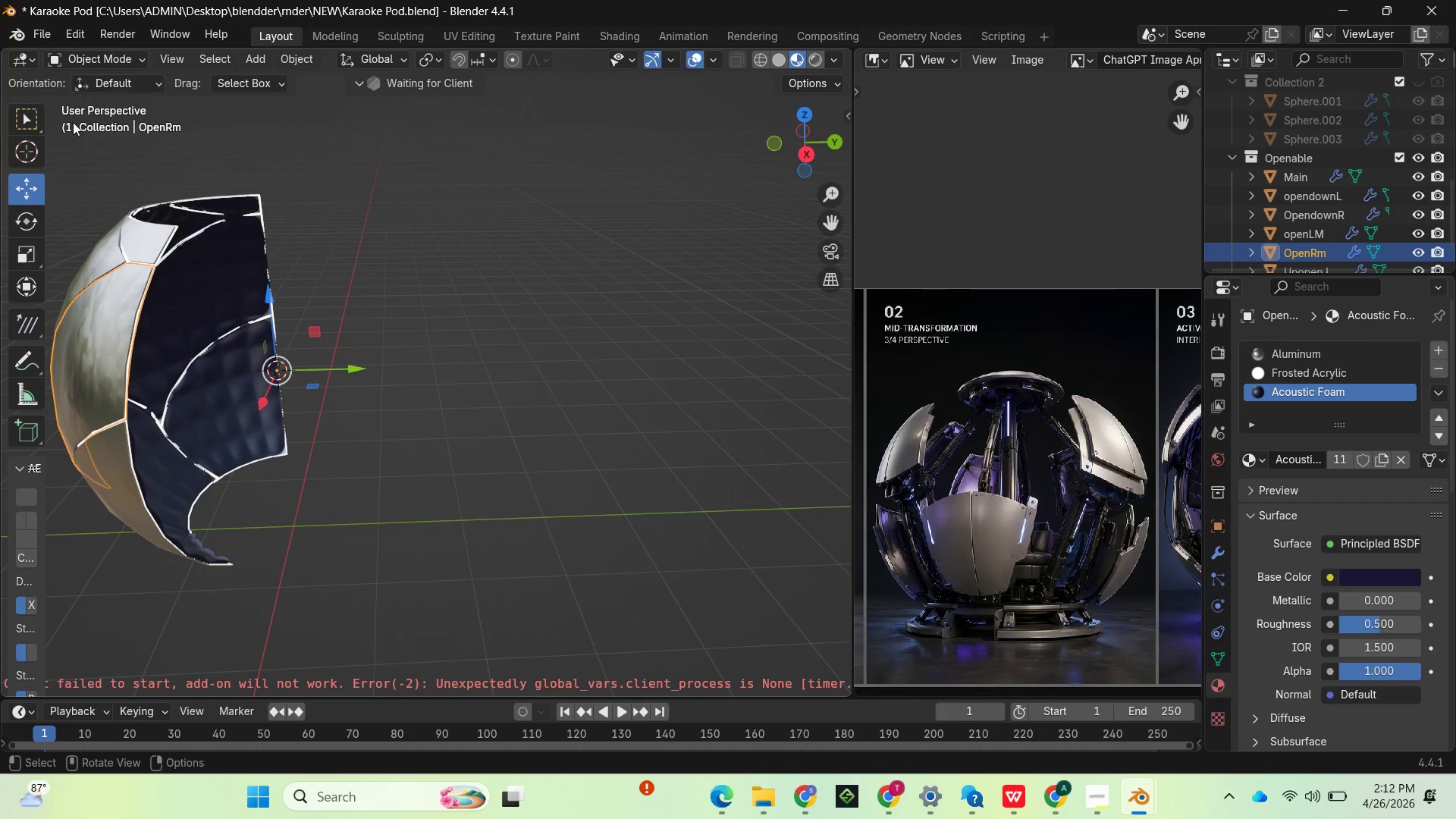 
left_click([33, 146])
 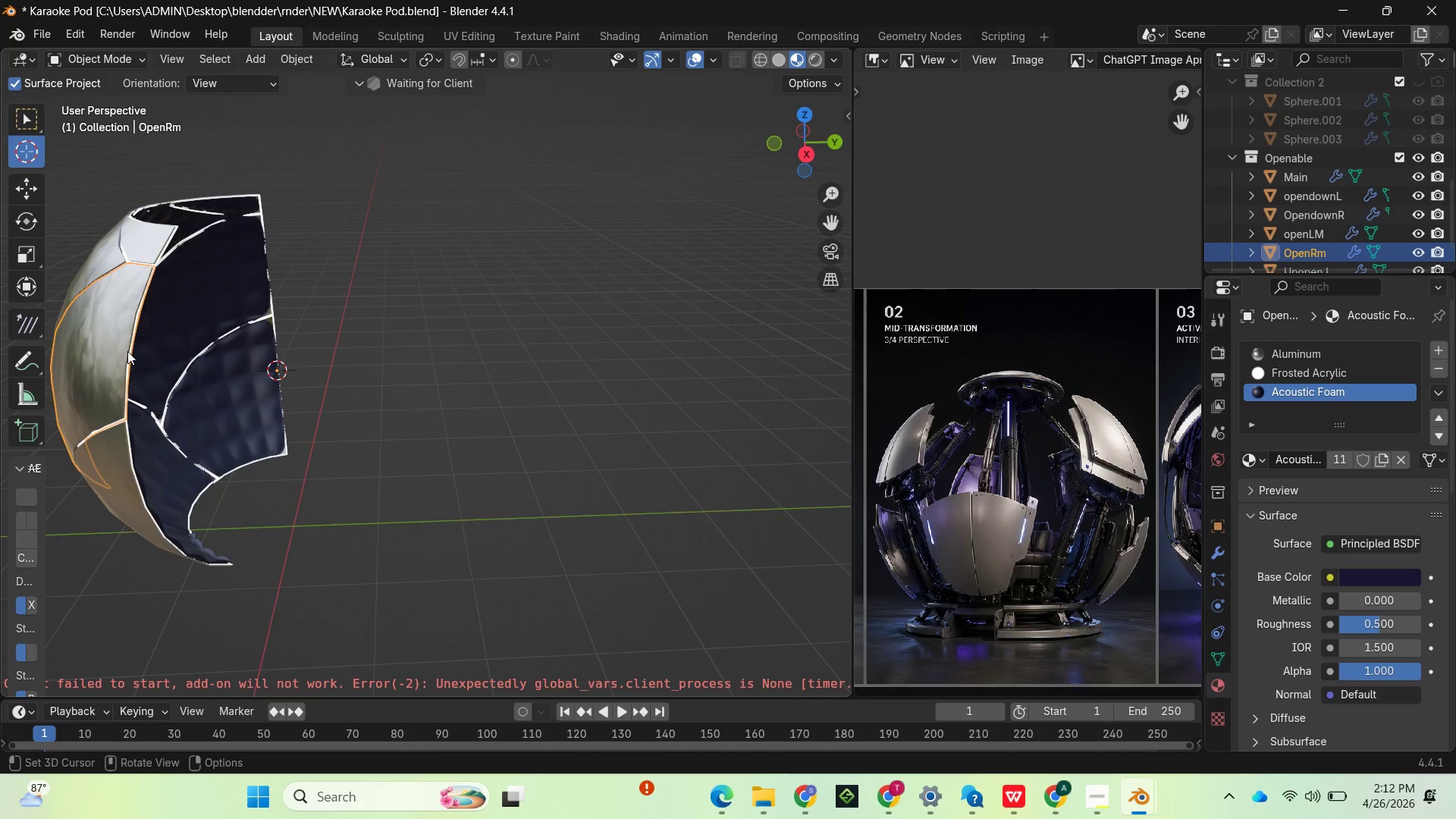 
left_click([129, 350])
 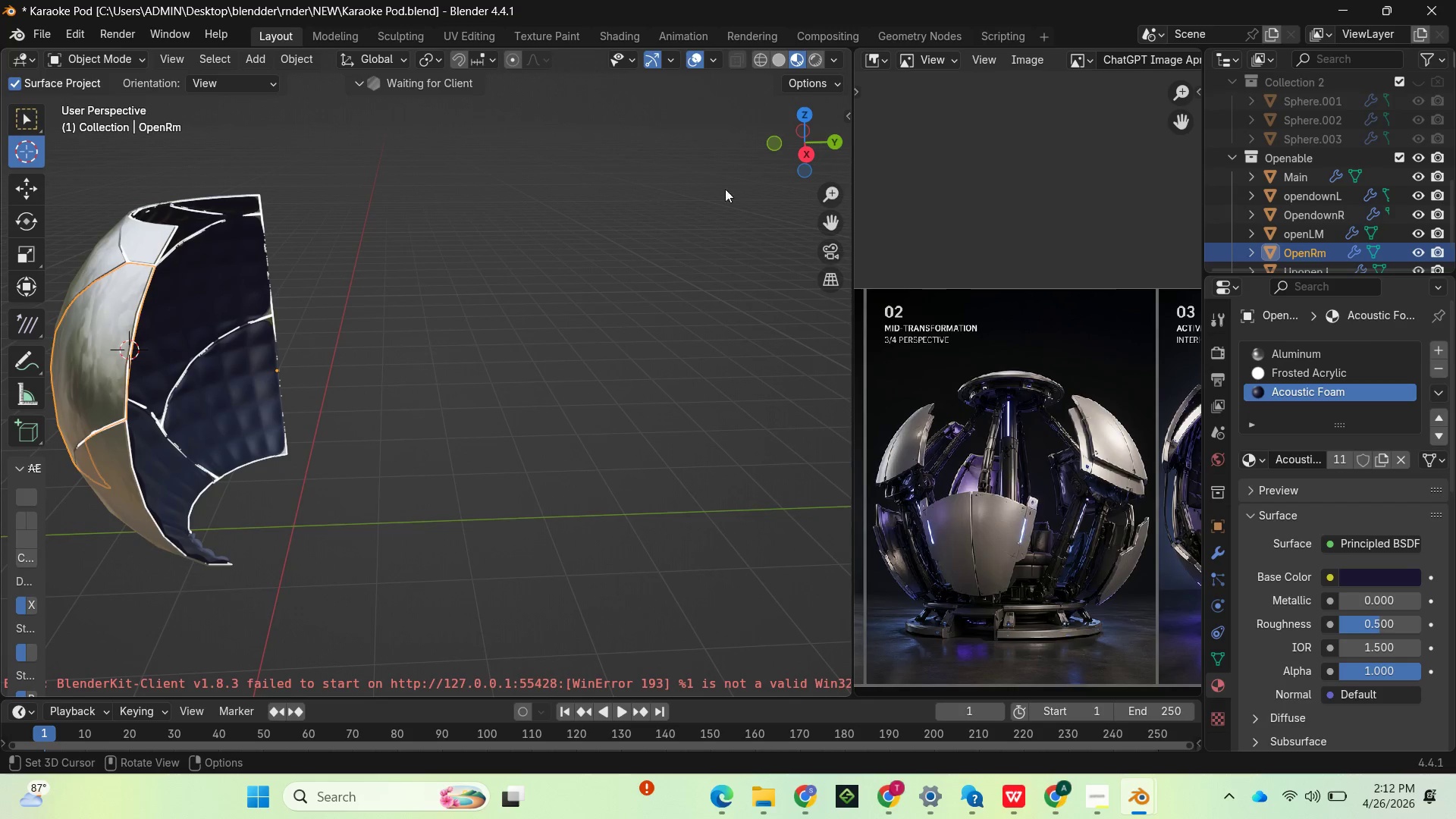 
left_click_drag(start_coordinate=[797, 136], to_coordinate=[40, 115])
 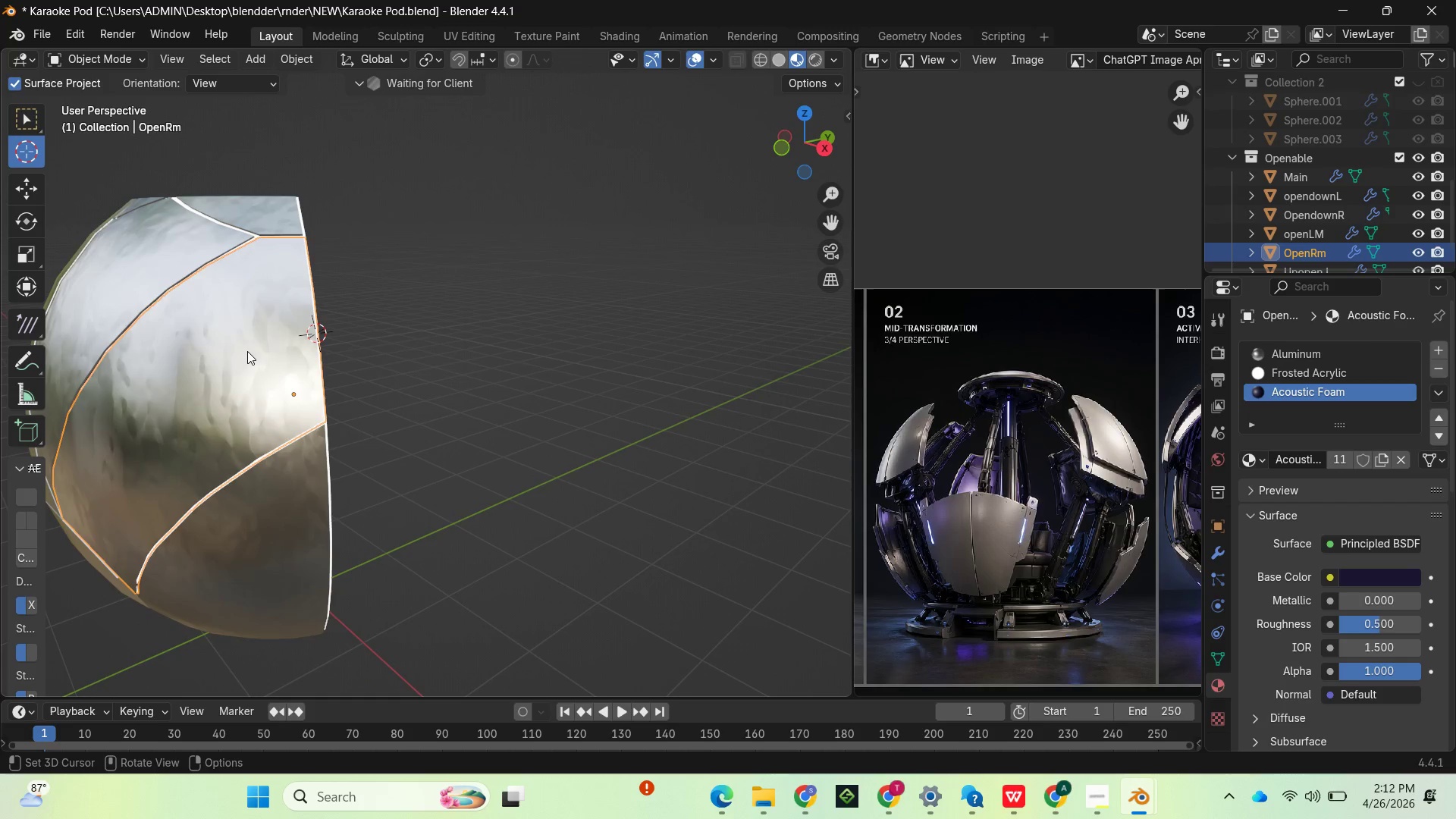 
right_click([246, 351])
 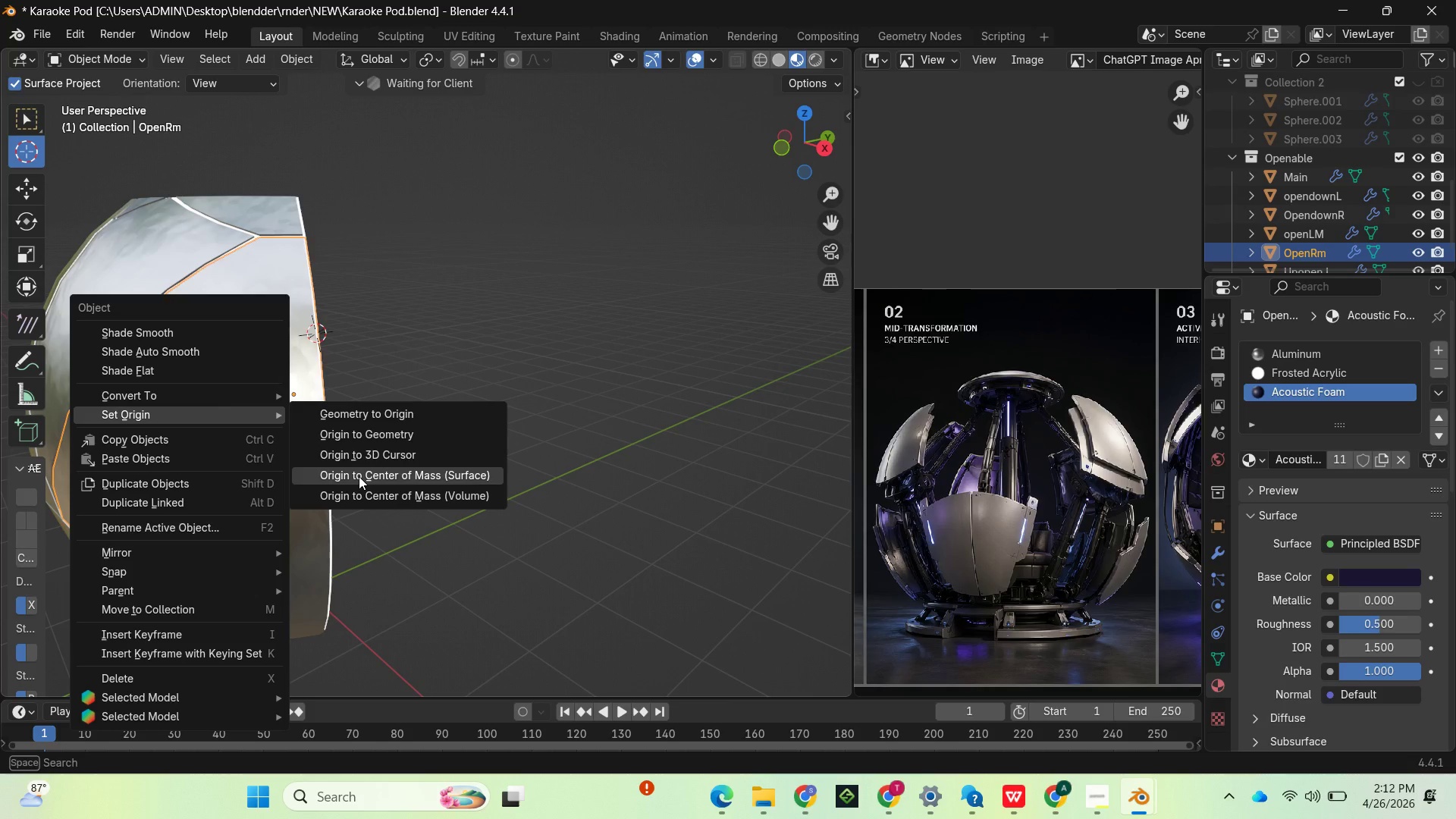 
left_click([367, 458])
 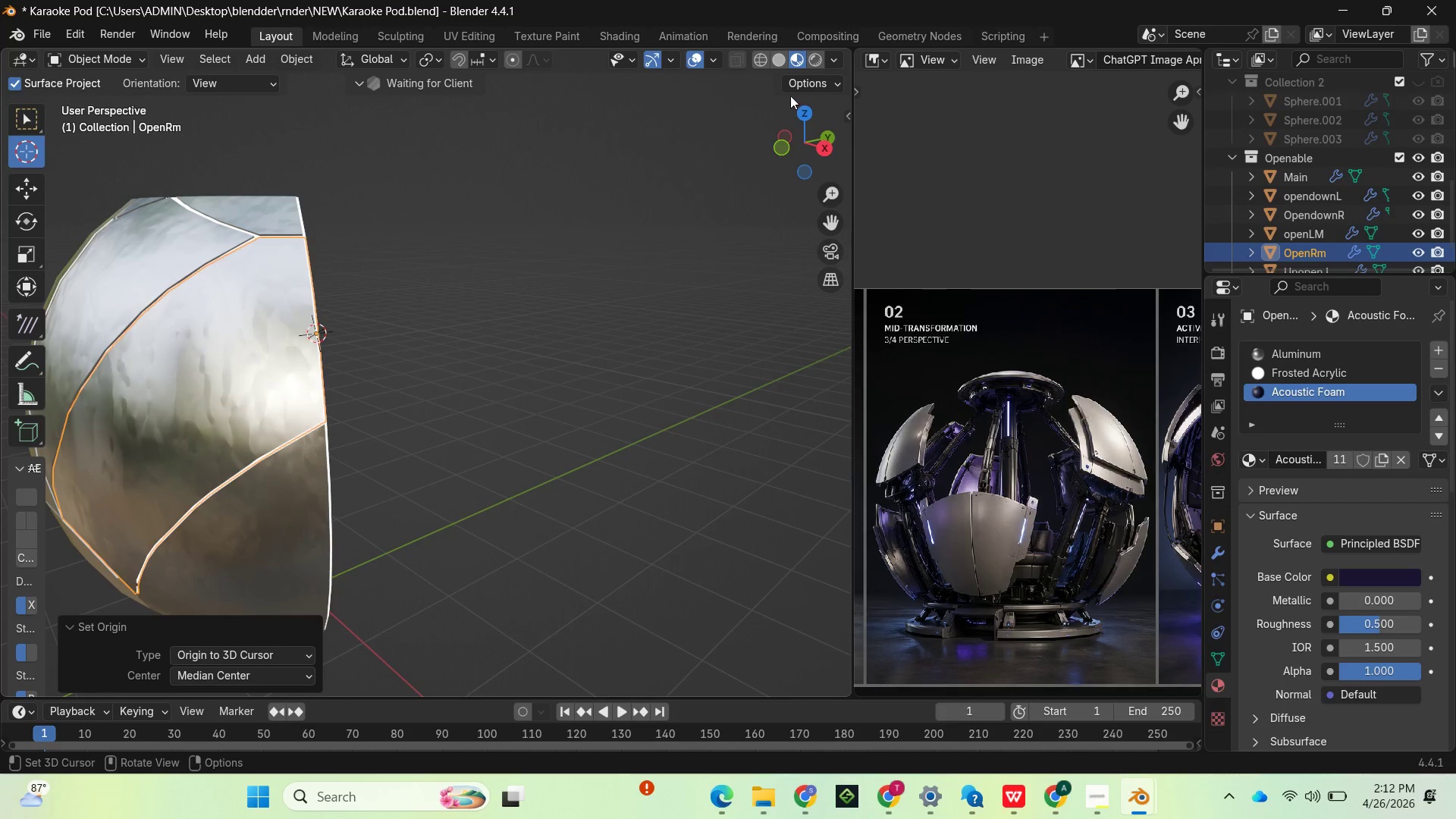 
left_click_drag(start_coordinate=[795, 136], to_coordinate=[510, 164])
 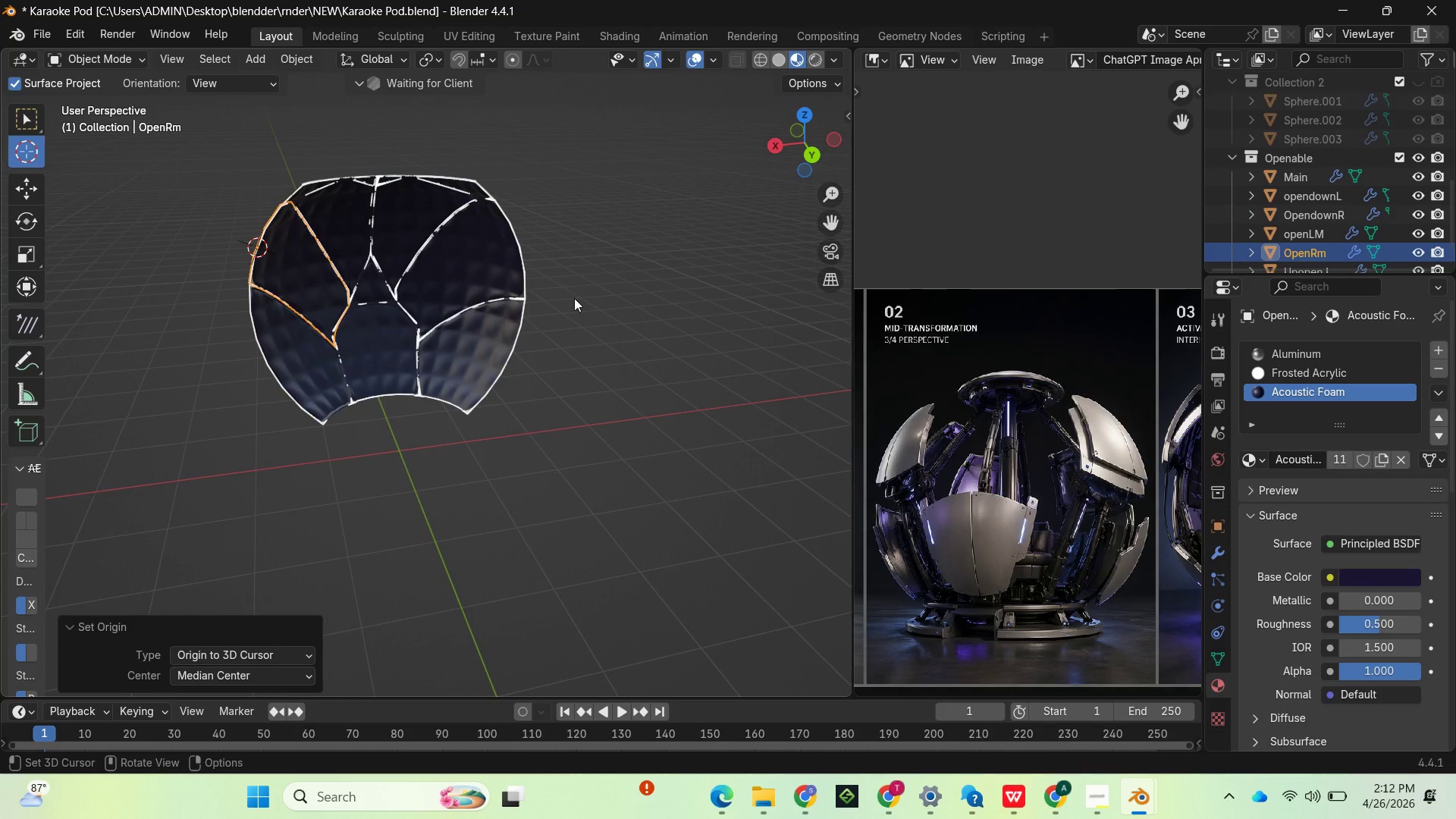 
key(R)
 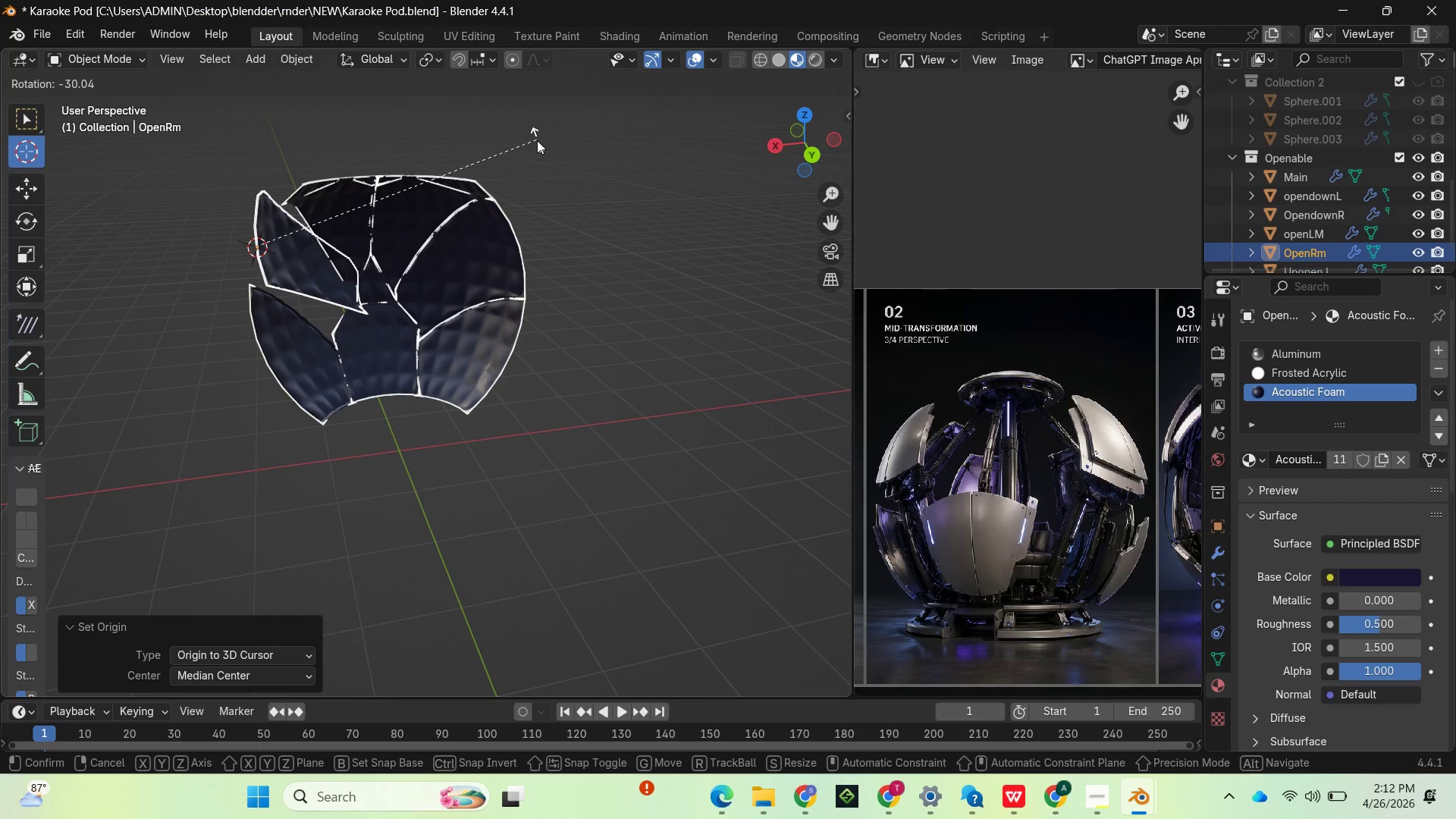 
key(Z)
 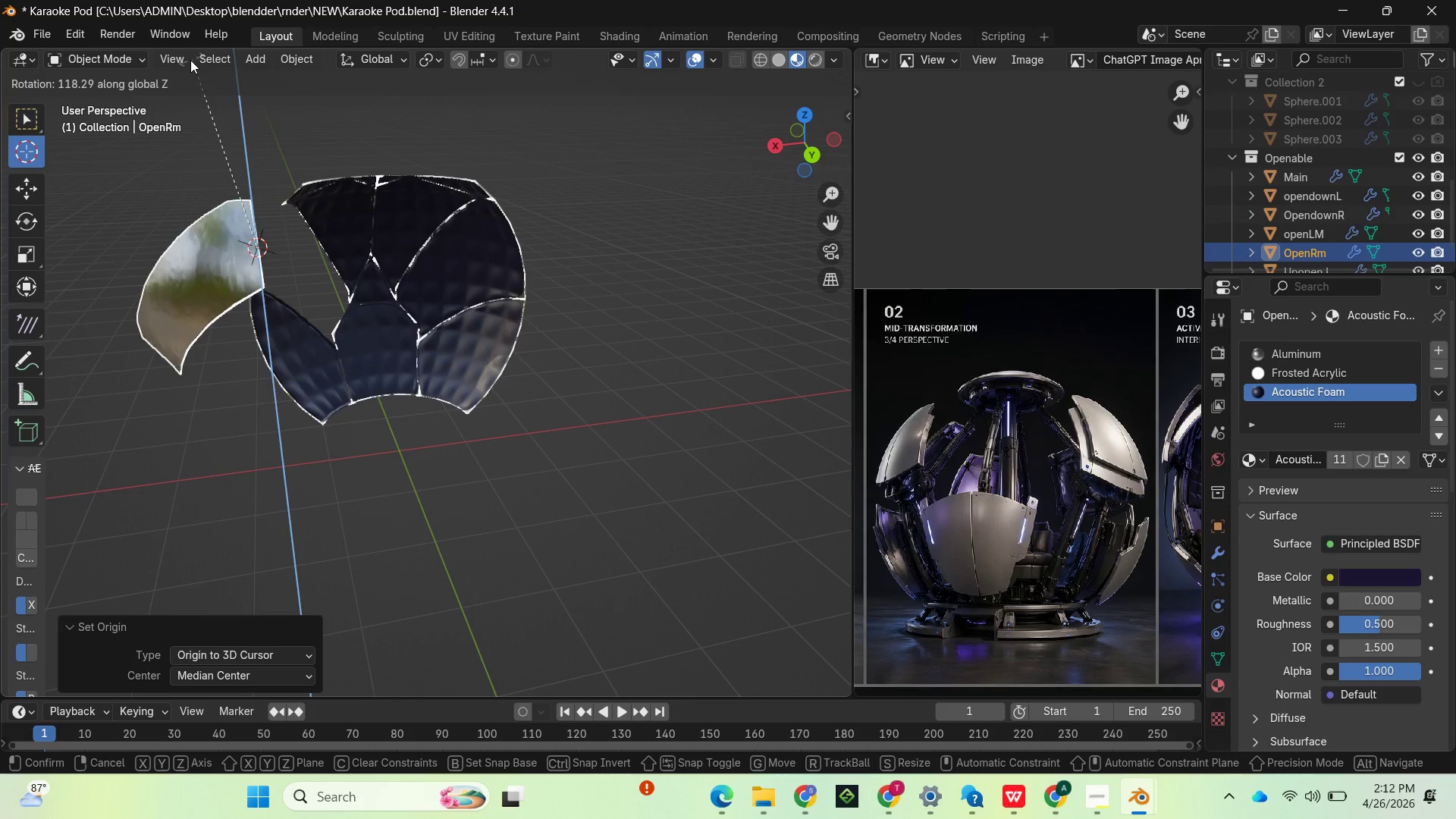 
left_click([184, 60])
 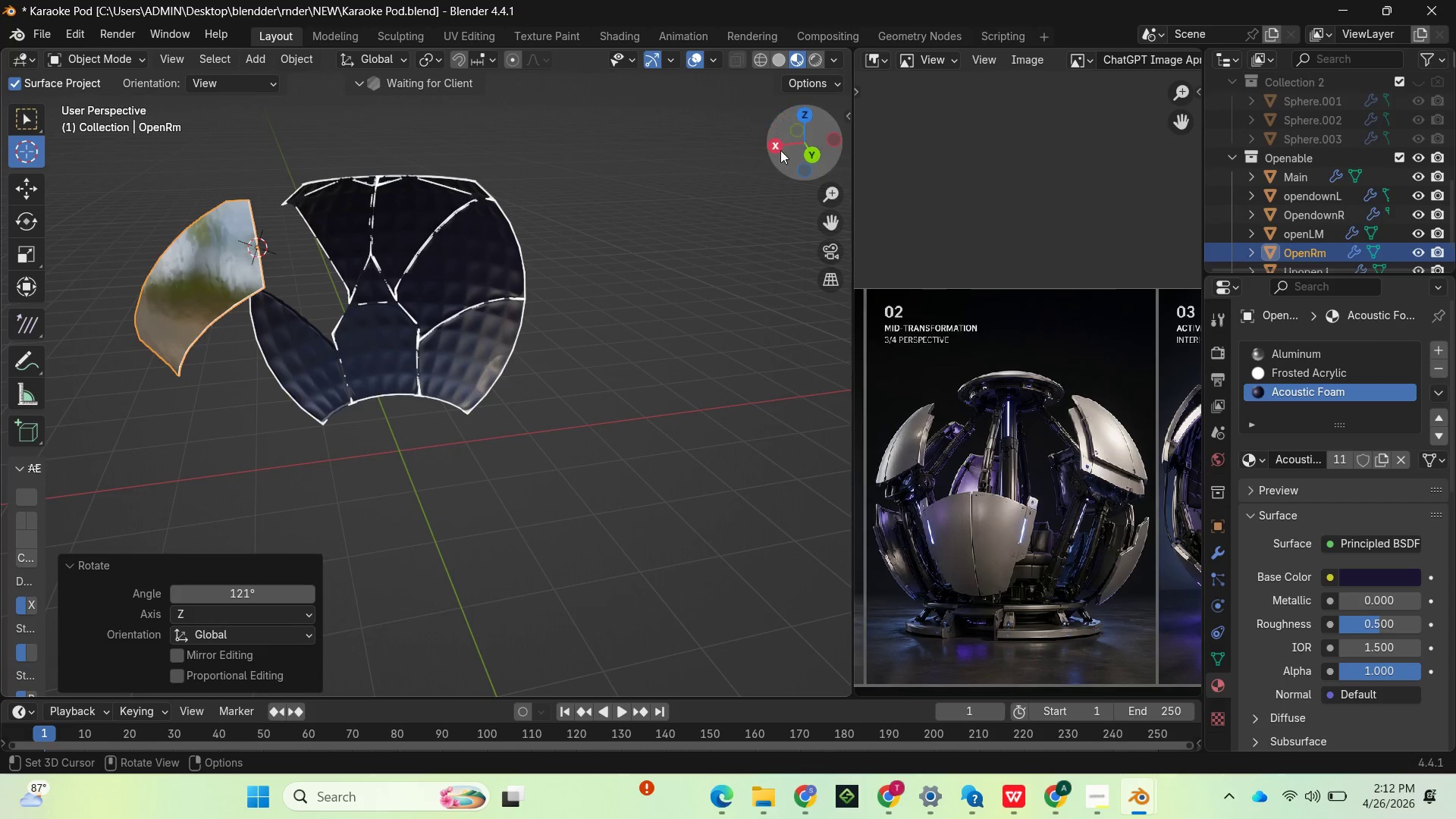 
left_click_drag(start_coordinate=[786, 149], to_coordinate=[234, 82])
 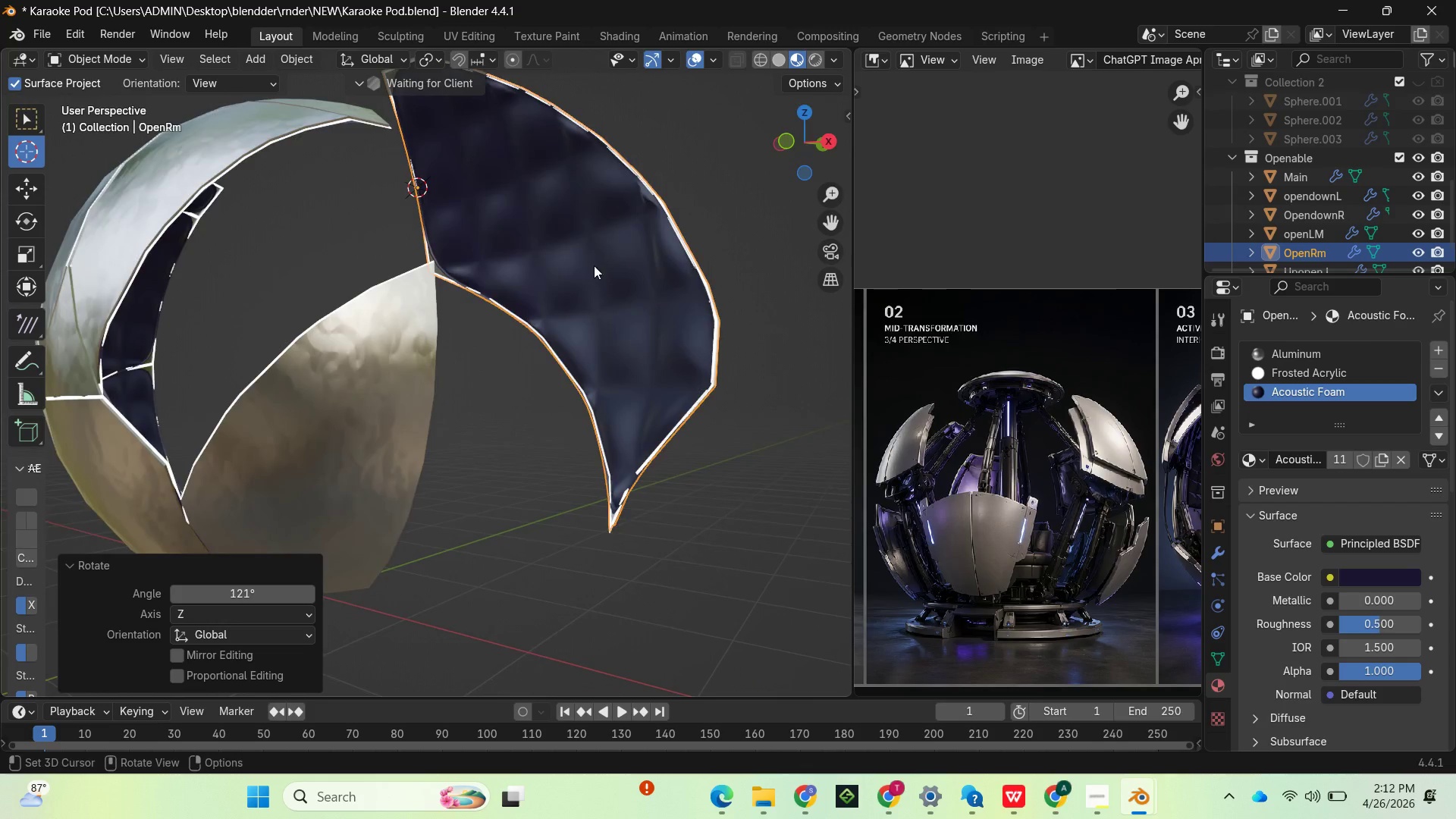 
scroll: coordinate [592, 272], scroll_direction: up, amount: 2.0
 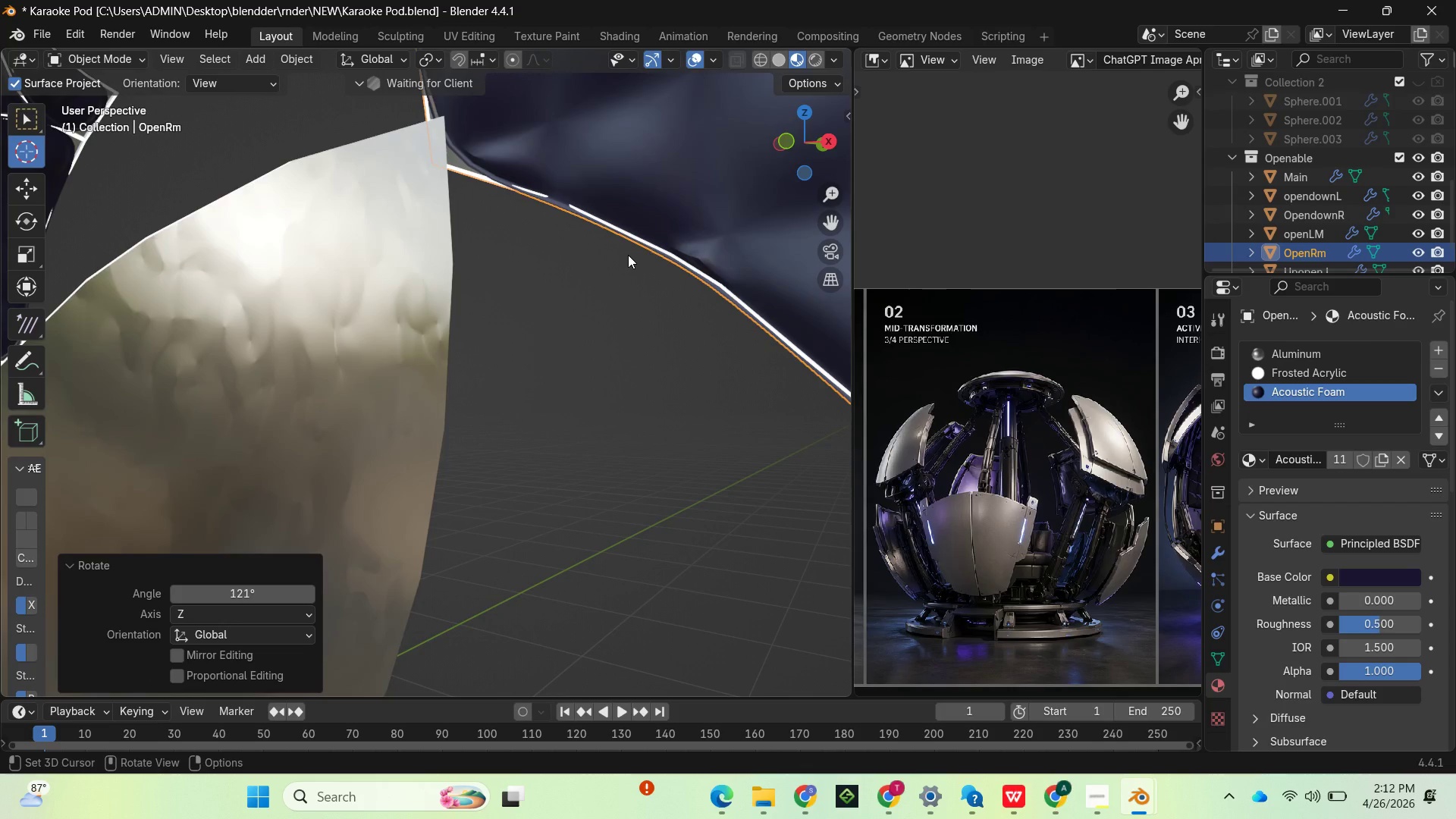 
scroll: coordinate [629, 257], scroll_direction: down, amount: 2.0
 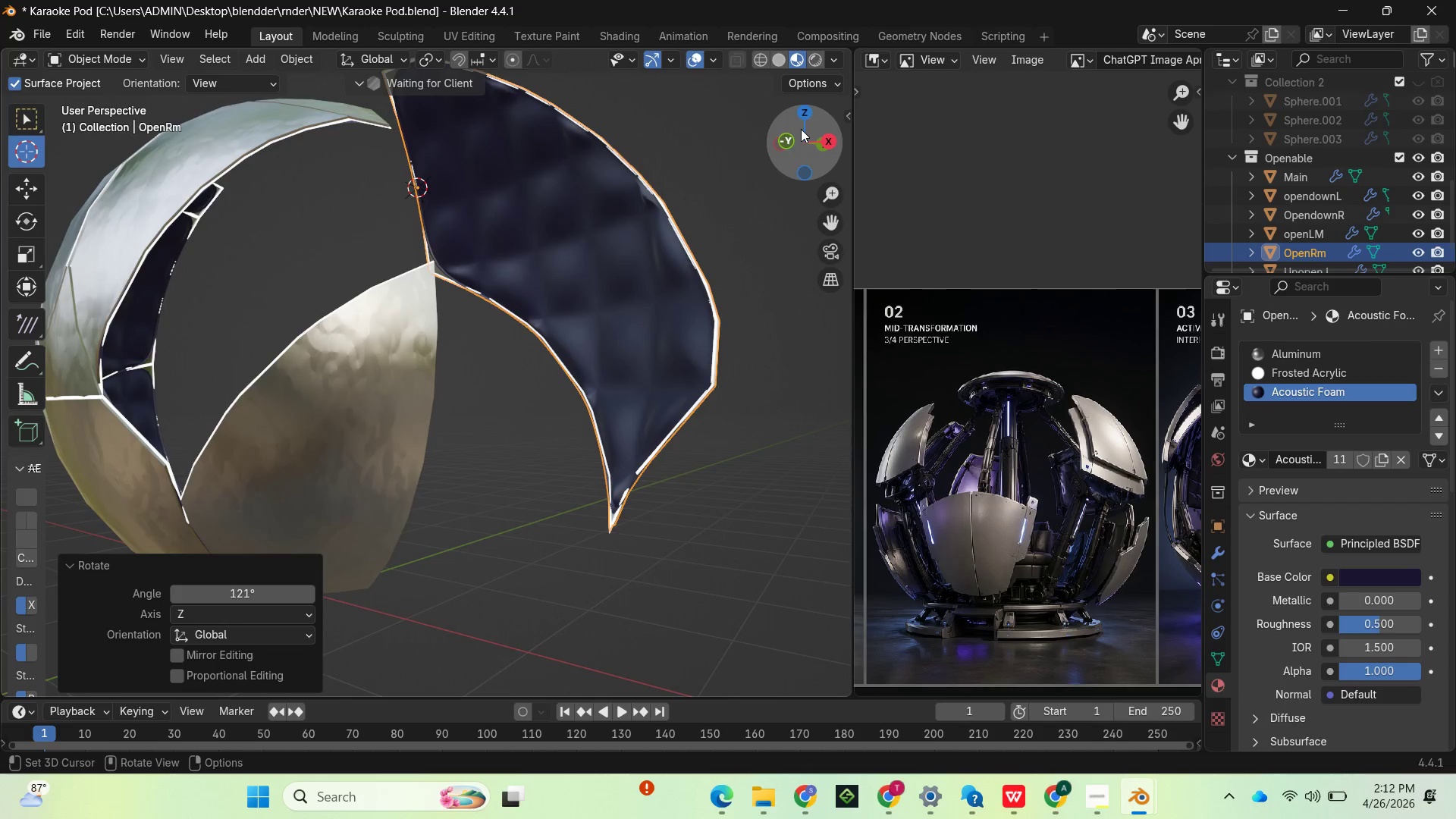 
left_click_drag(start_coordinate=[804, 140], to_coordinate=[57, 190])
 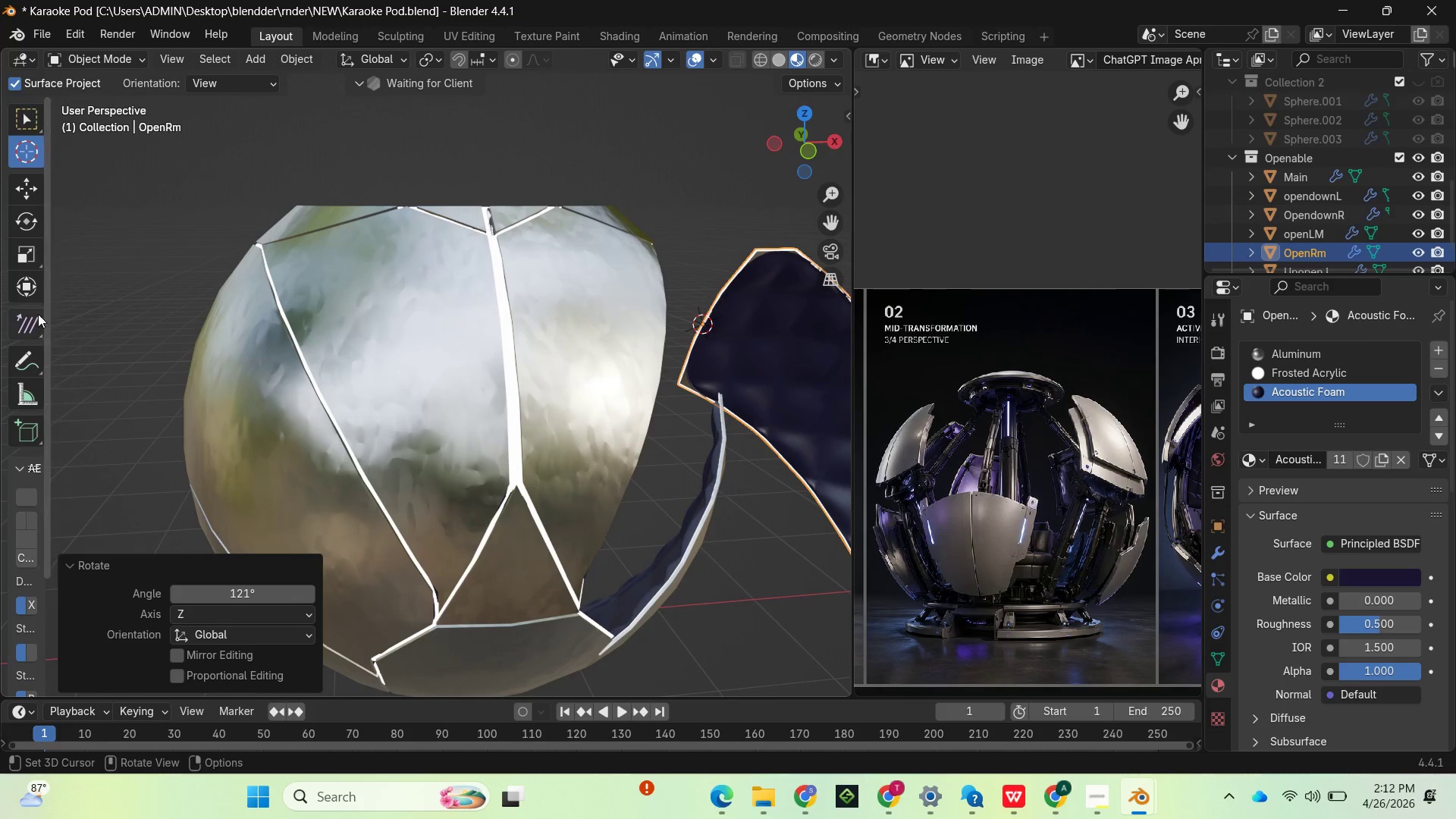 
key(Control+Z)
 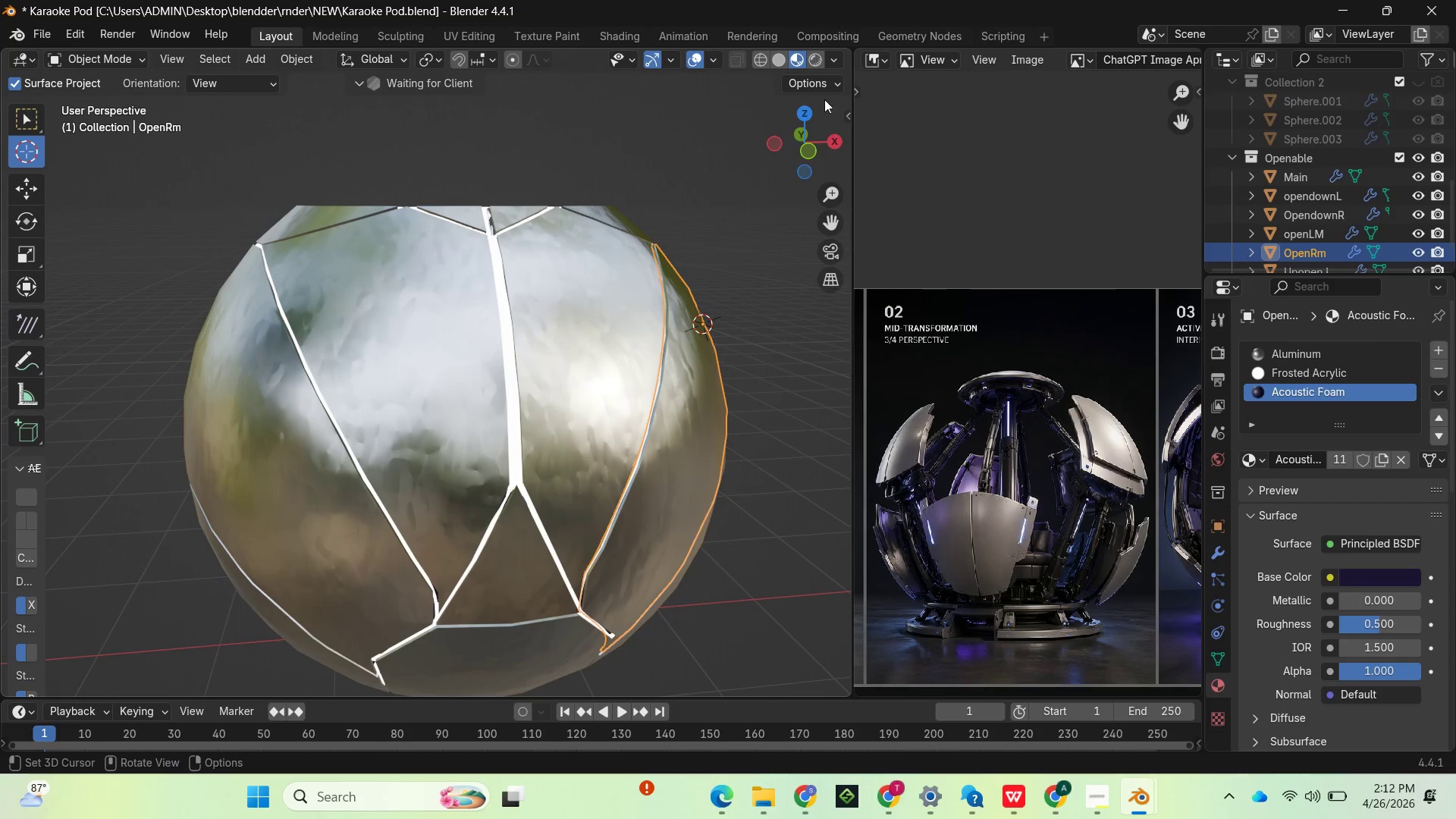 
left_click_drag(start_coordinate=[800, 136], to_coordinate=[308, 156])
 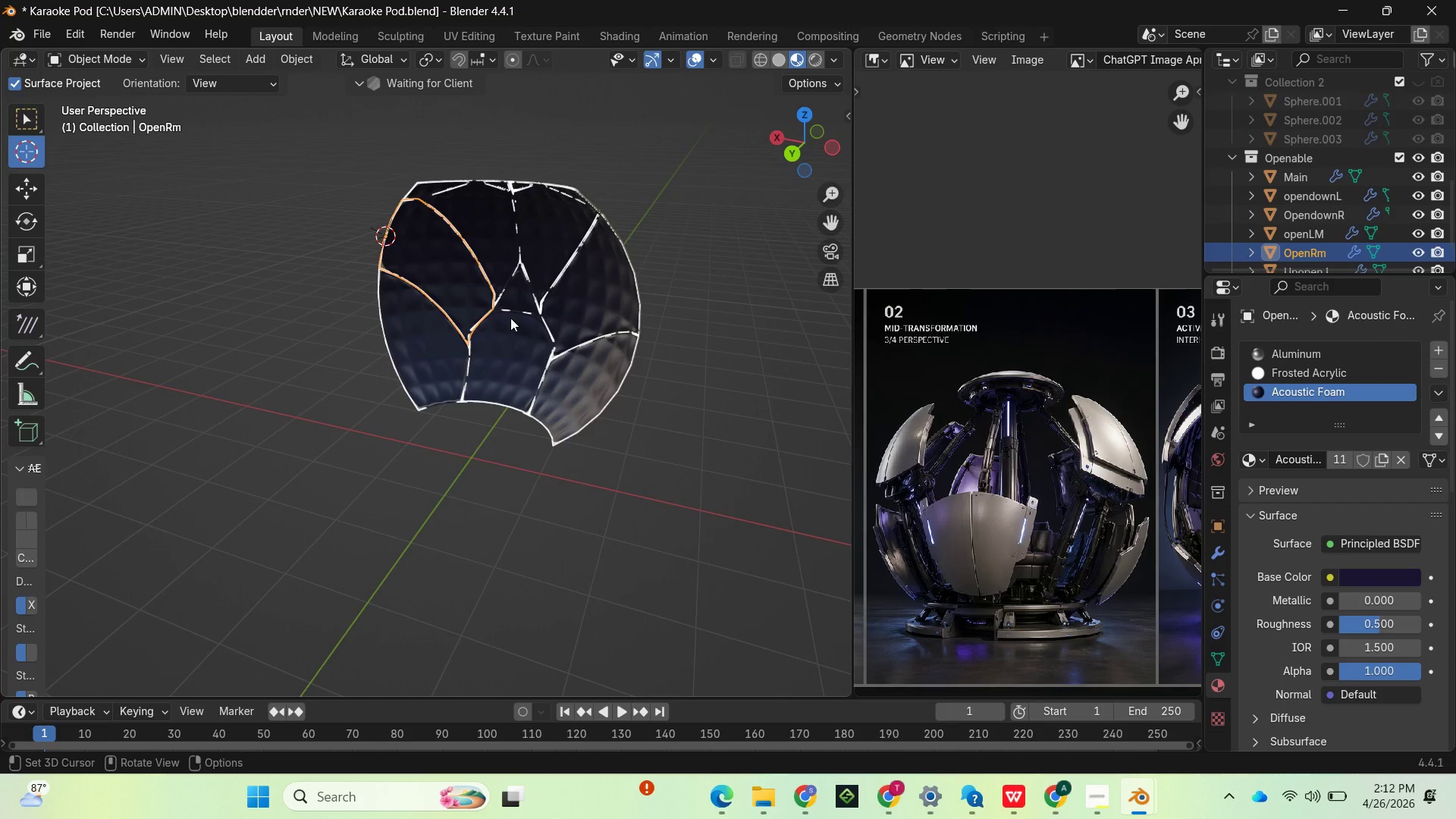 
scroll: coordinate [506, 317], scroll_direction: up, amount: 1.0
 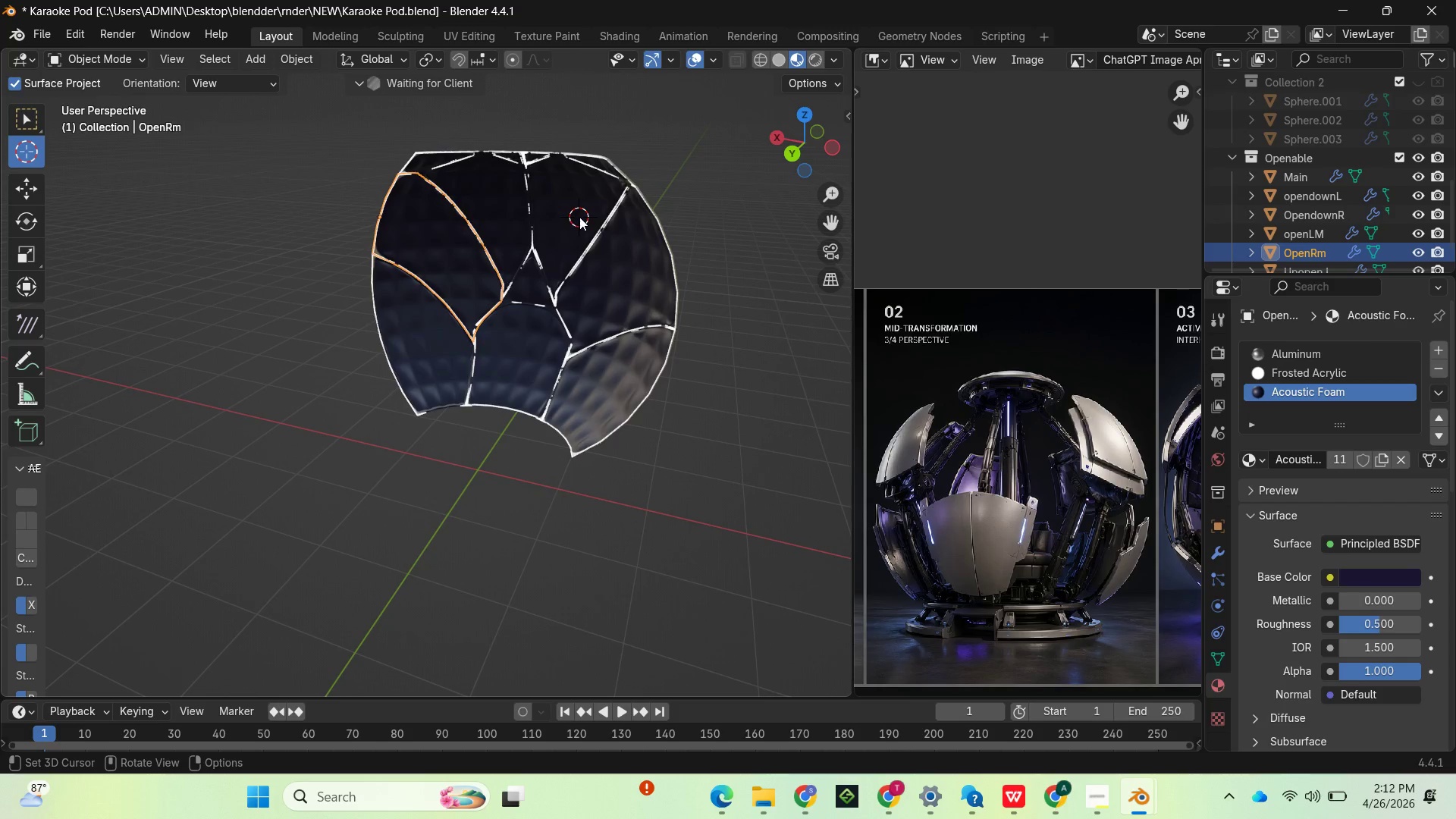 
key(Control+Z)
 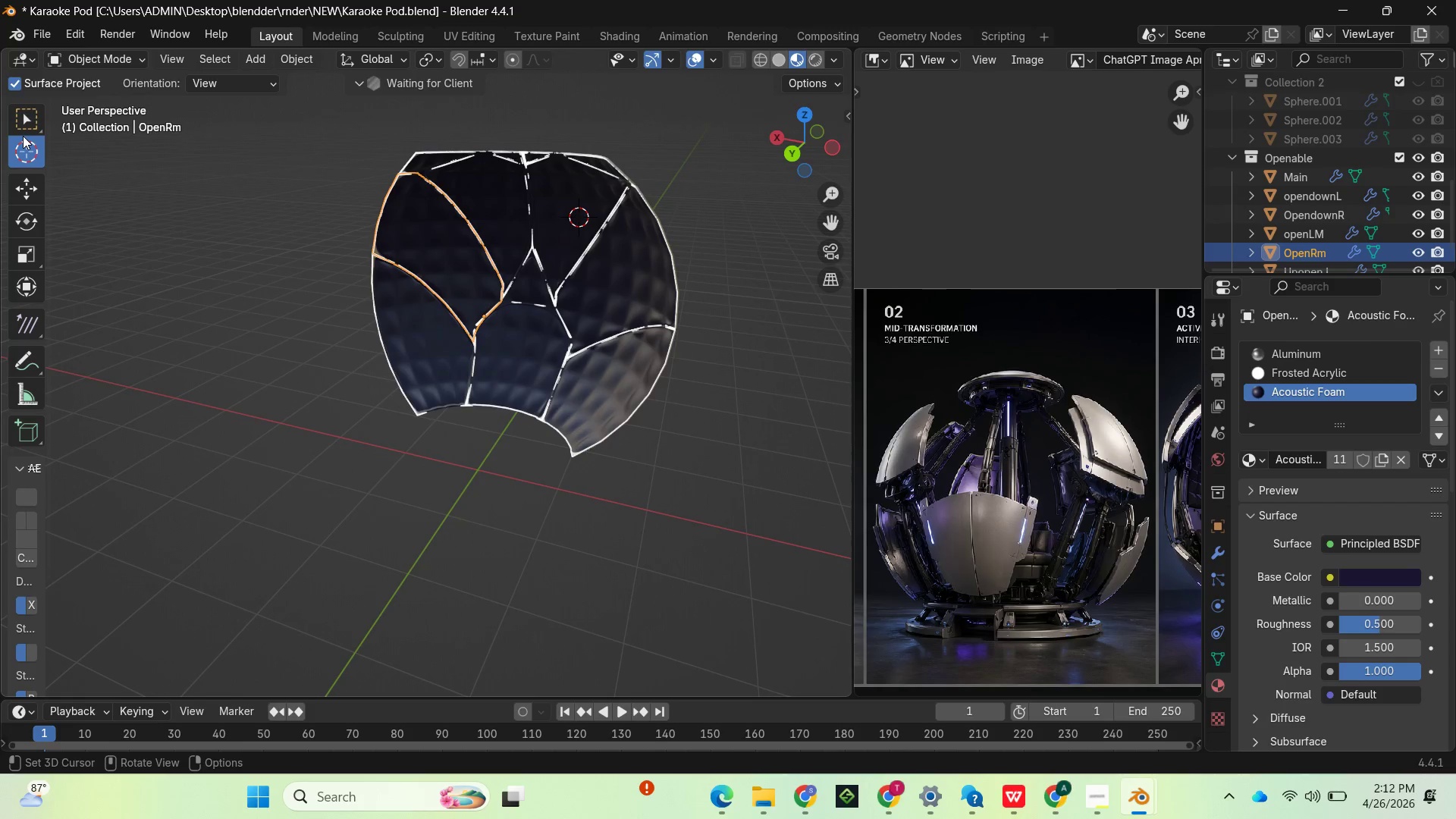 
left_click([20, 193])
 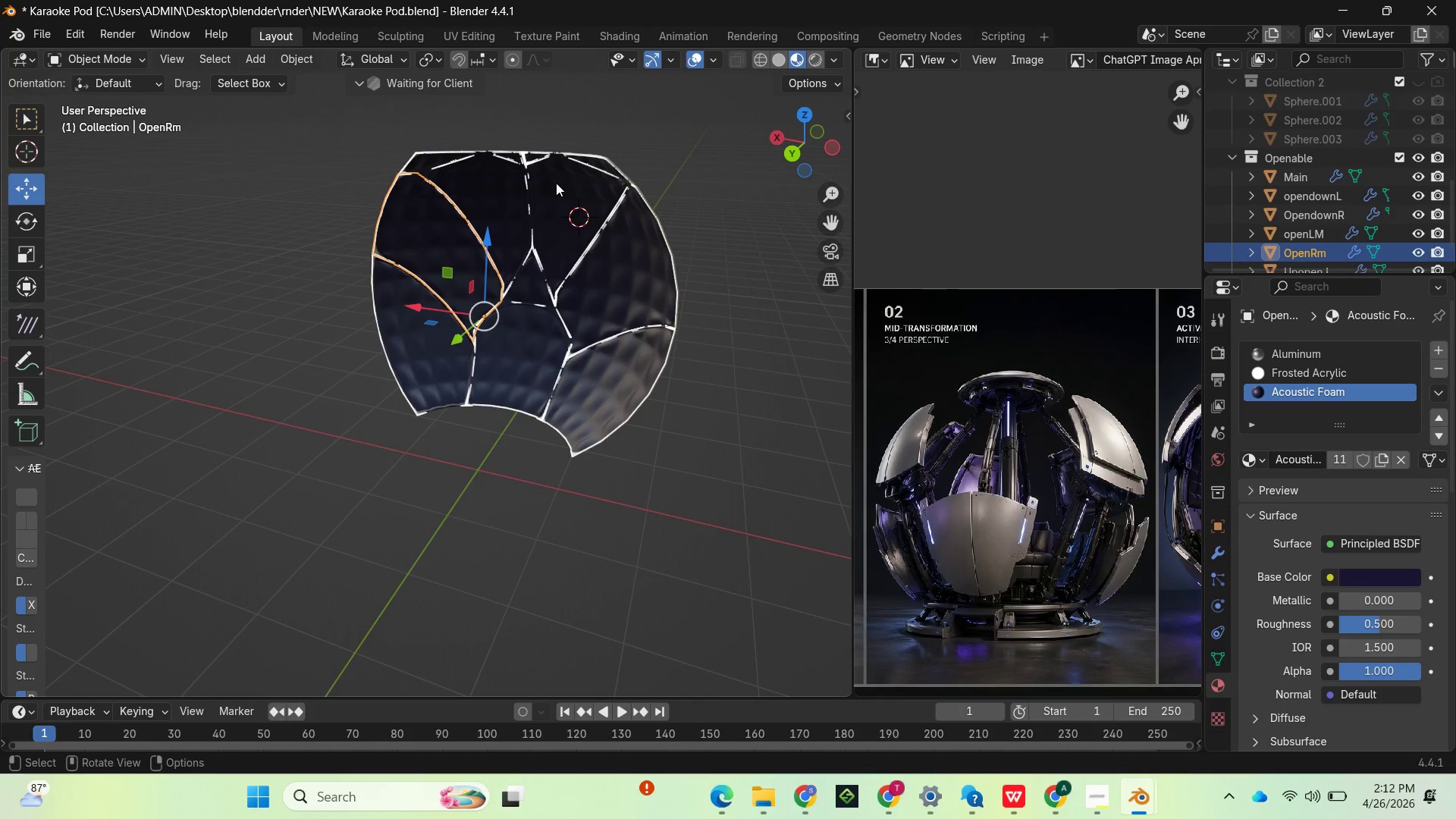 
left_click([567, 185])
 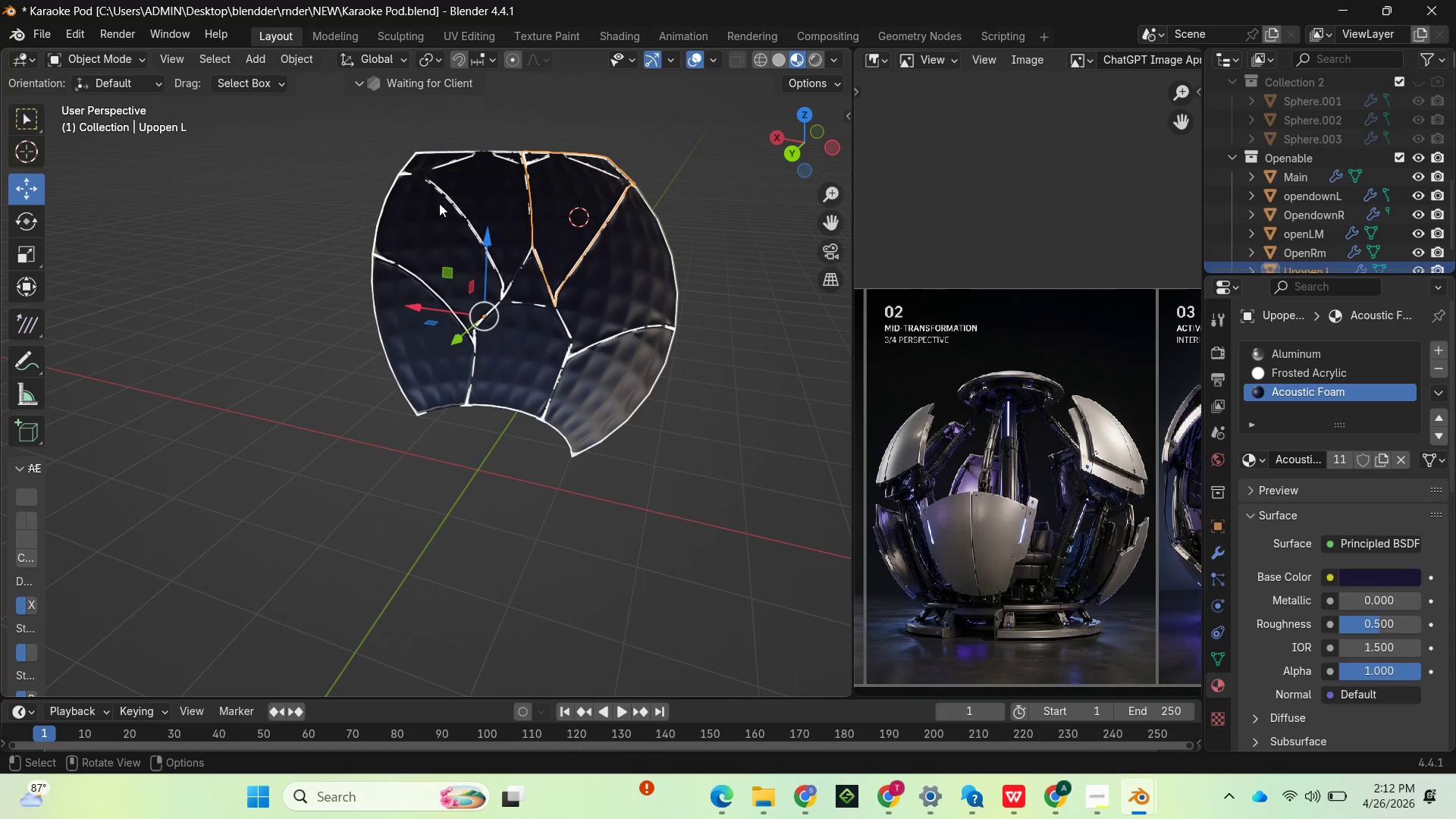 
left_click([416, 209])
 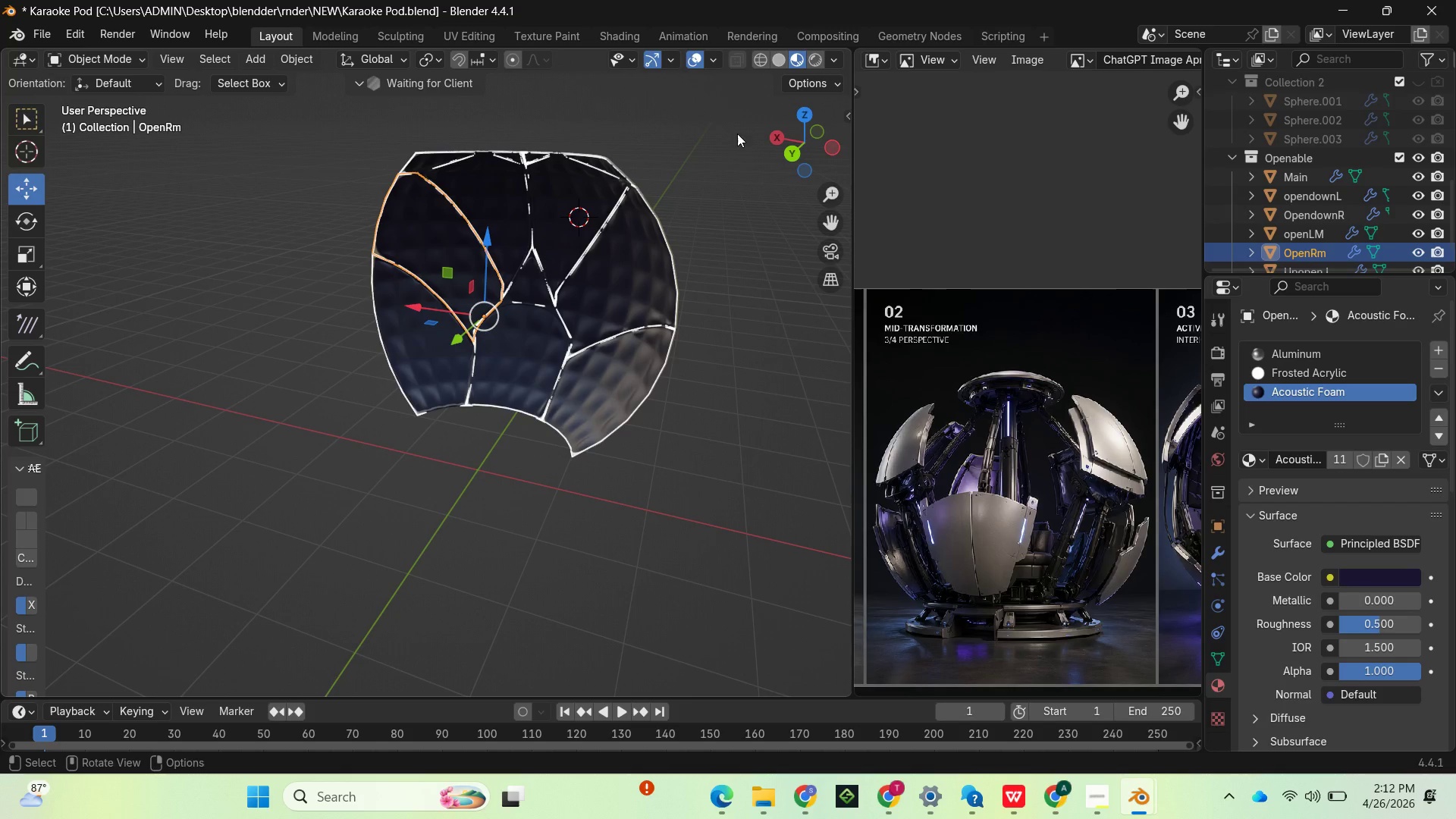 
left_click_drag(start_coordinate=[797, 137], to_coordinate=[837, 193])
 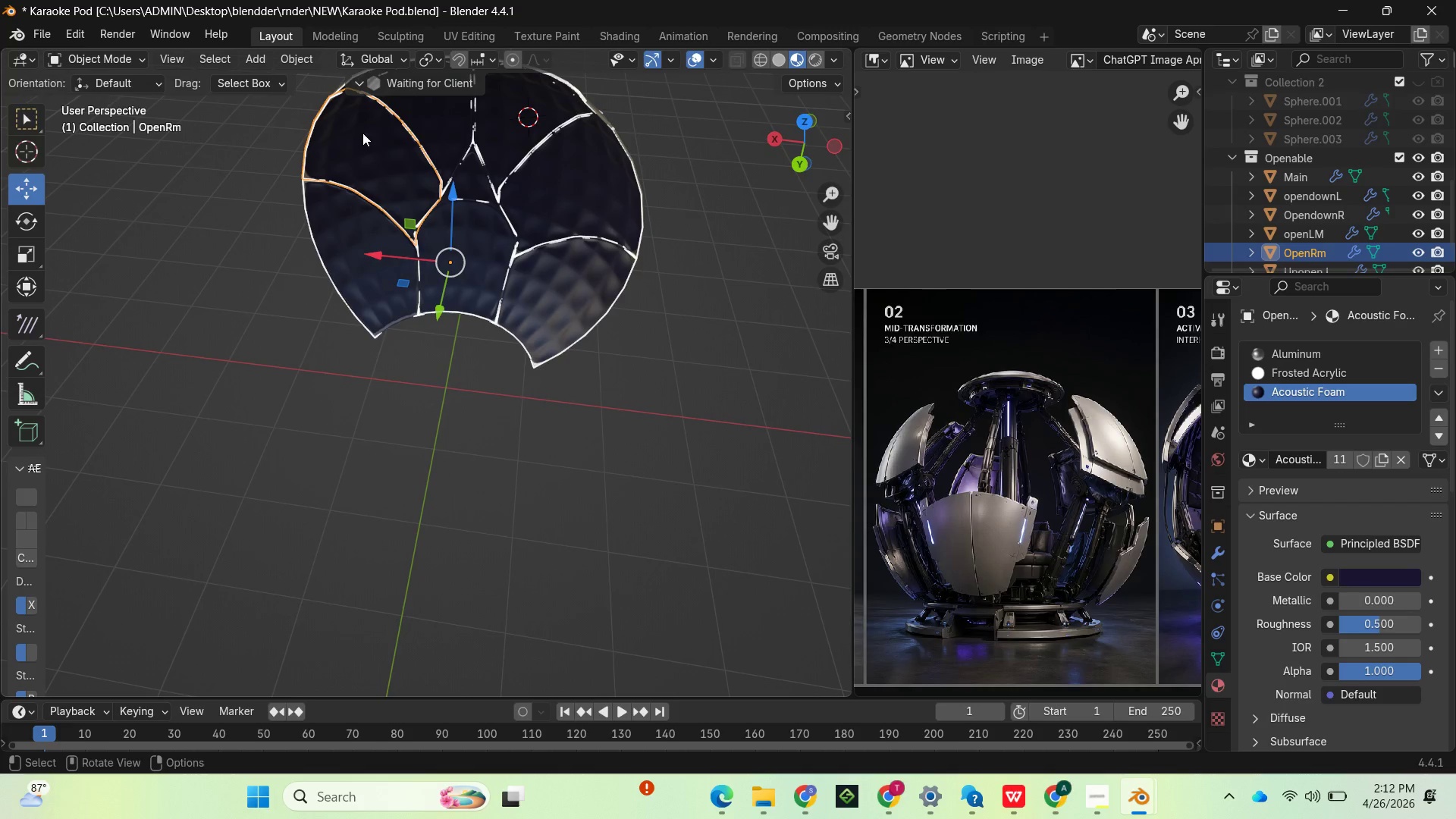 
left_click([357, 133])
 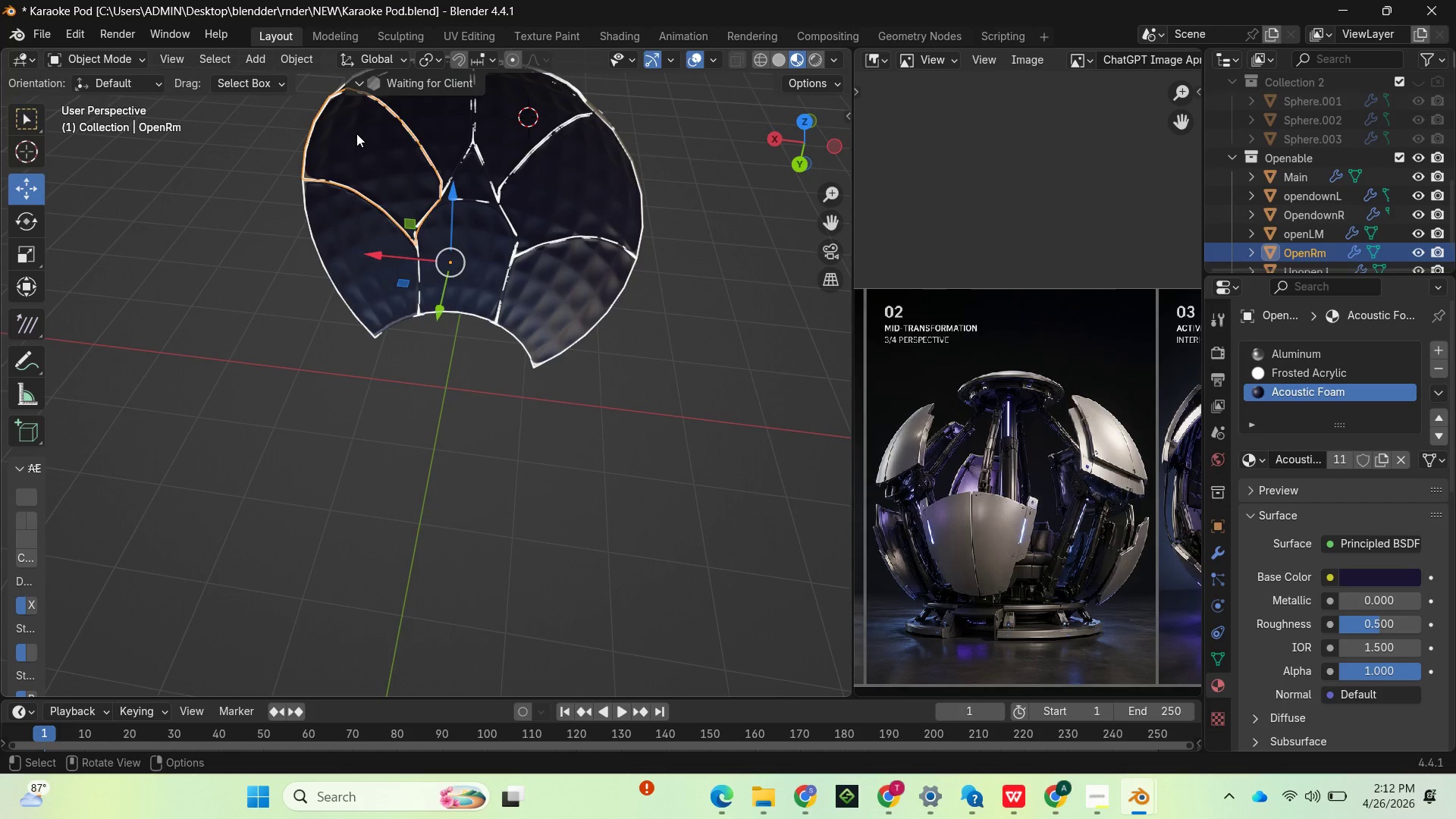 
left_click([356, 133])
 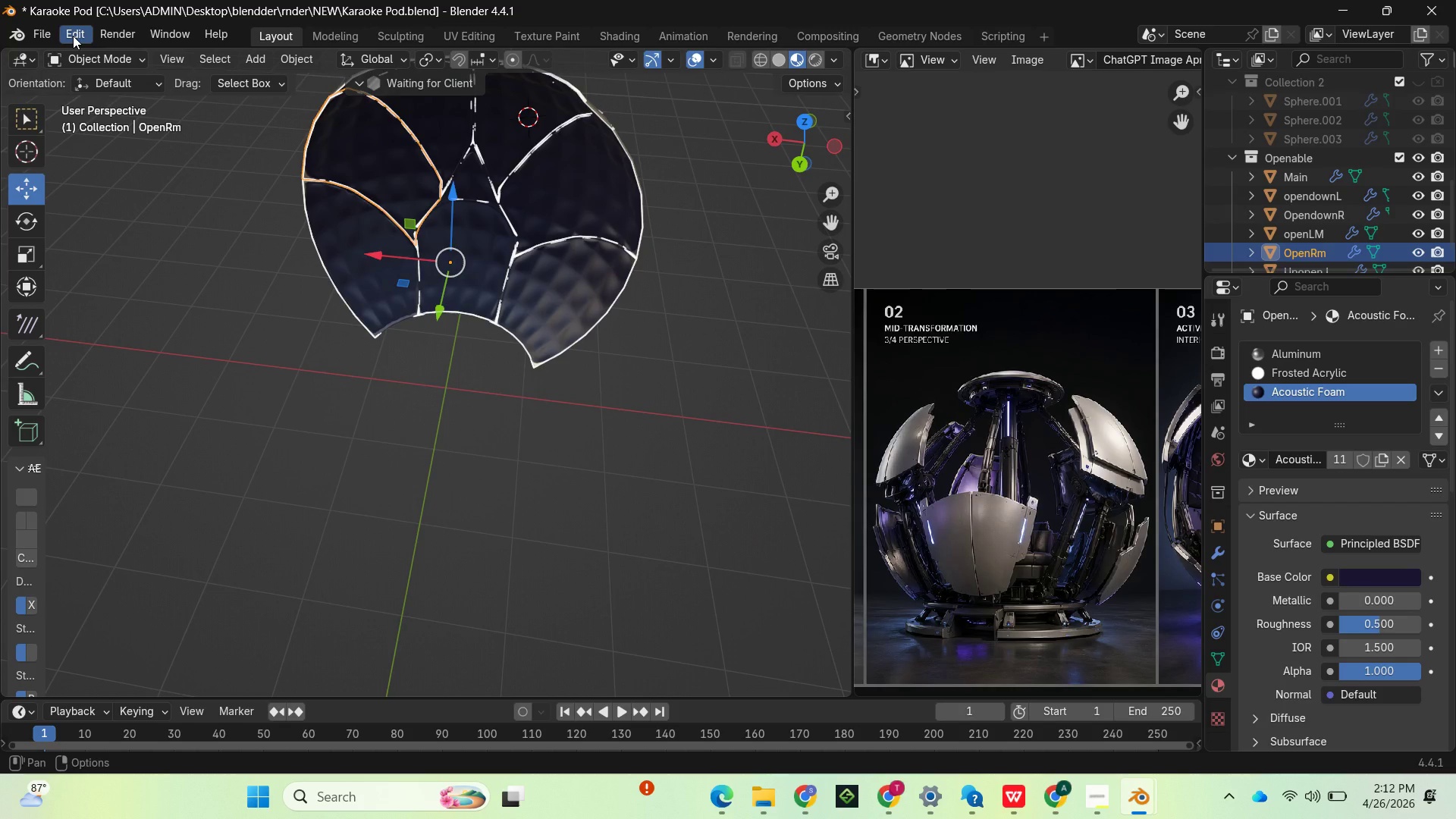 
left_click([73, 36])
 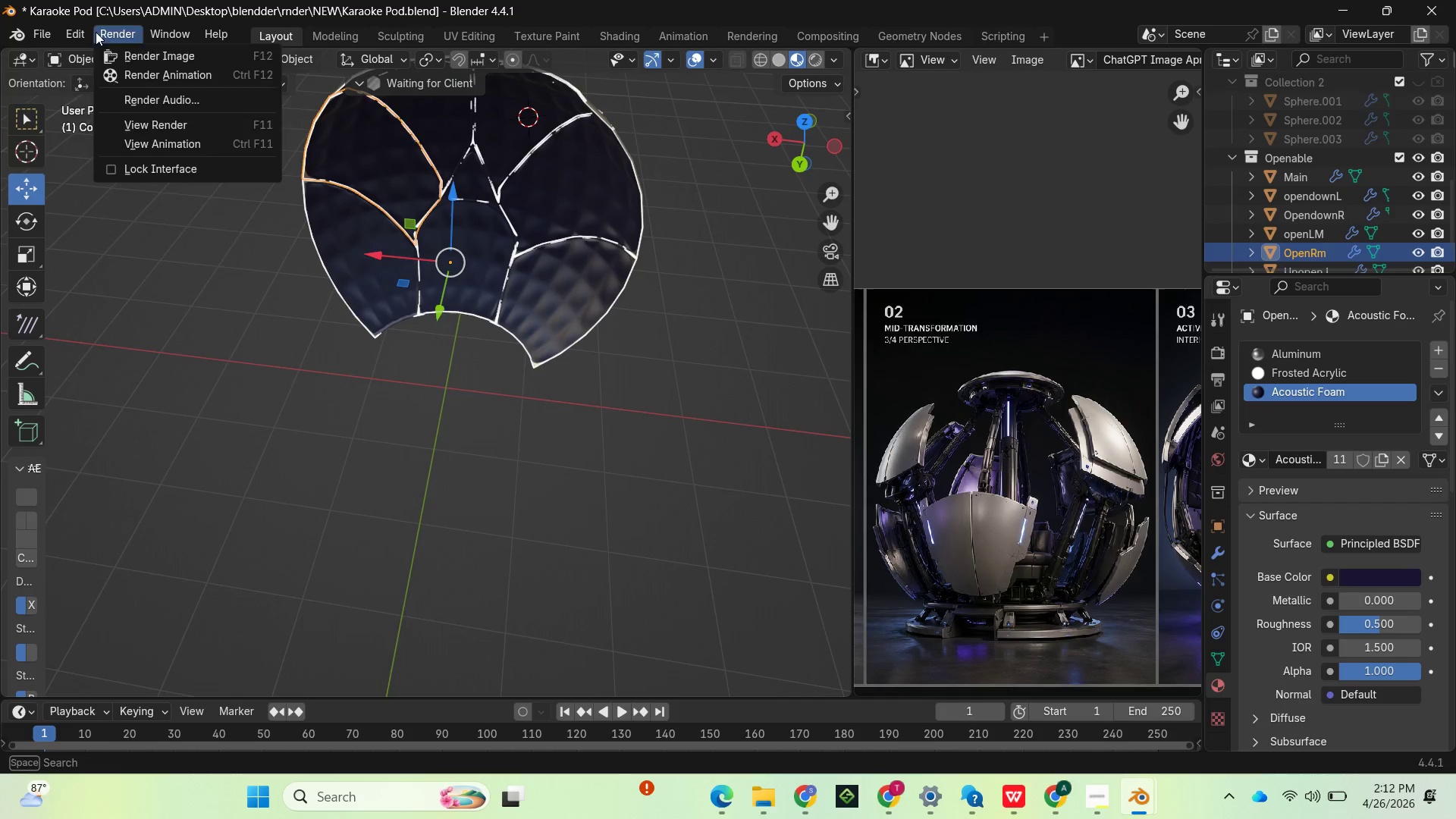 
left_click([80, 33])
 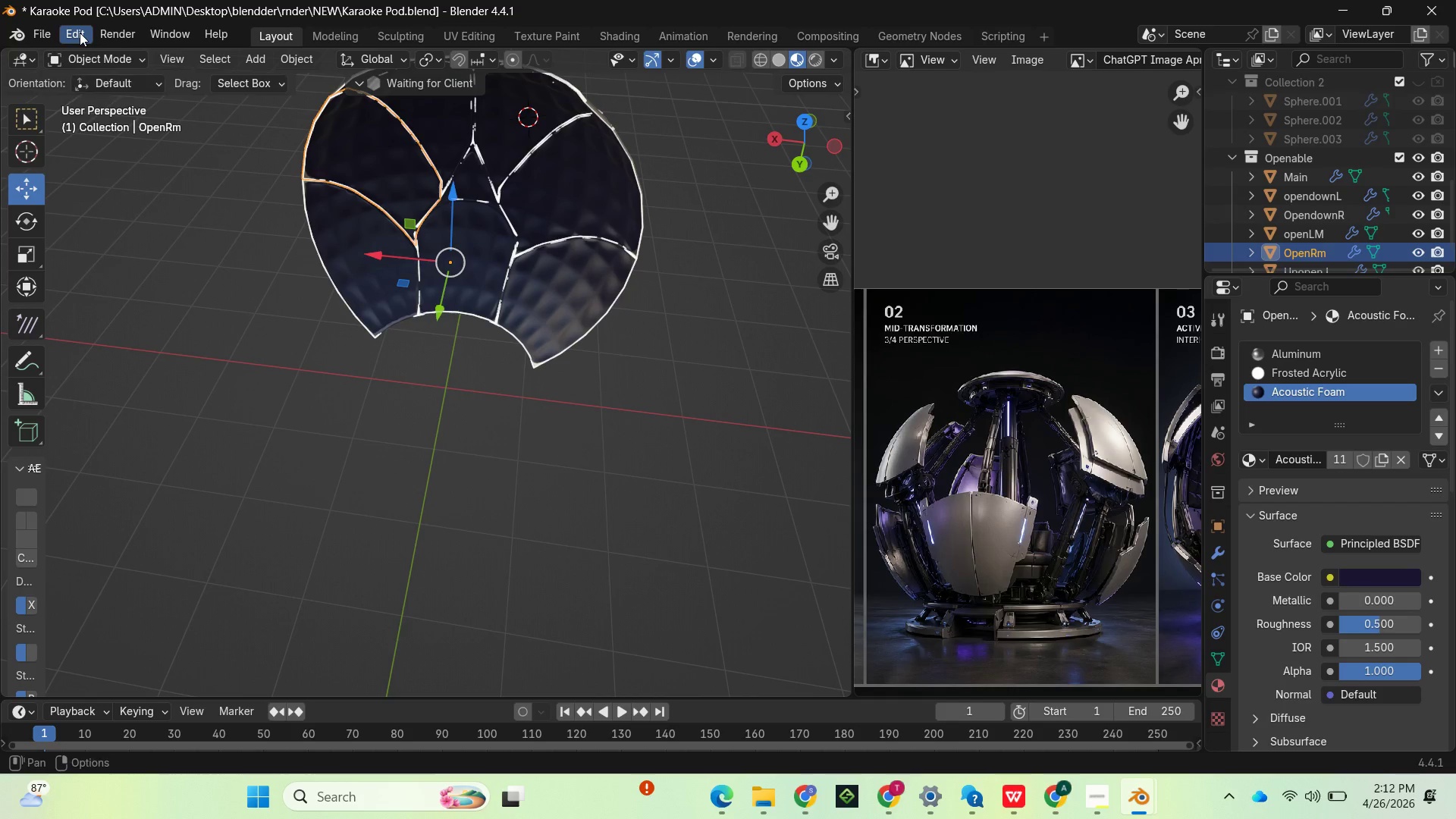 
left_click([80, 33])
 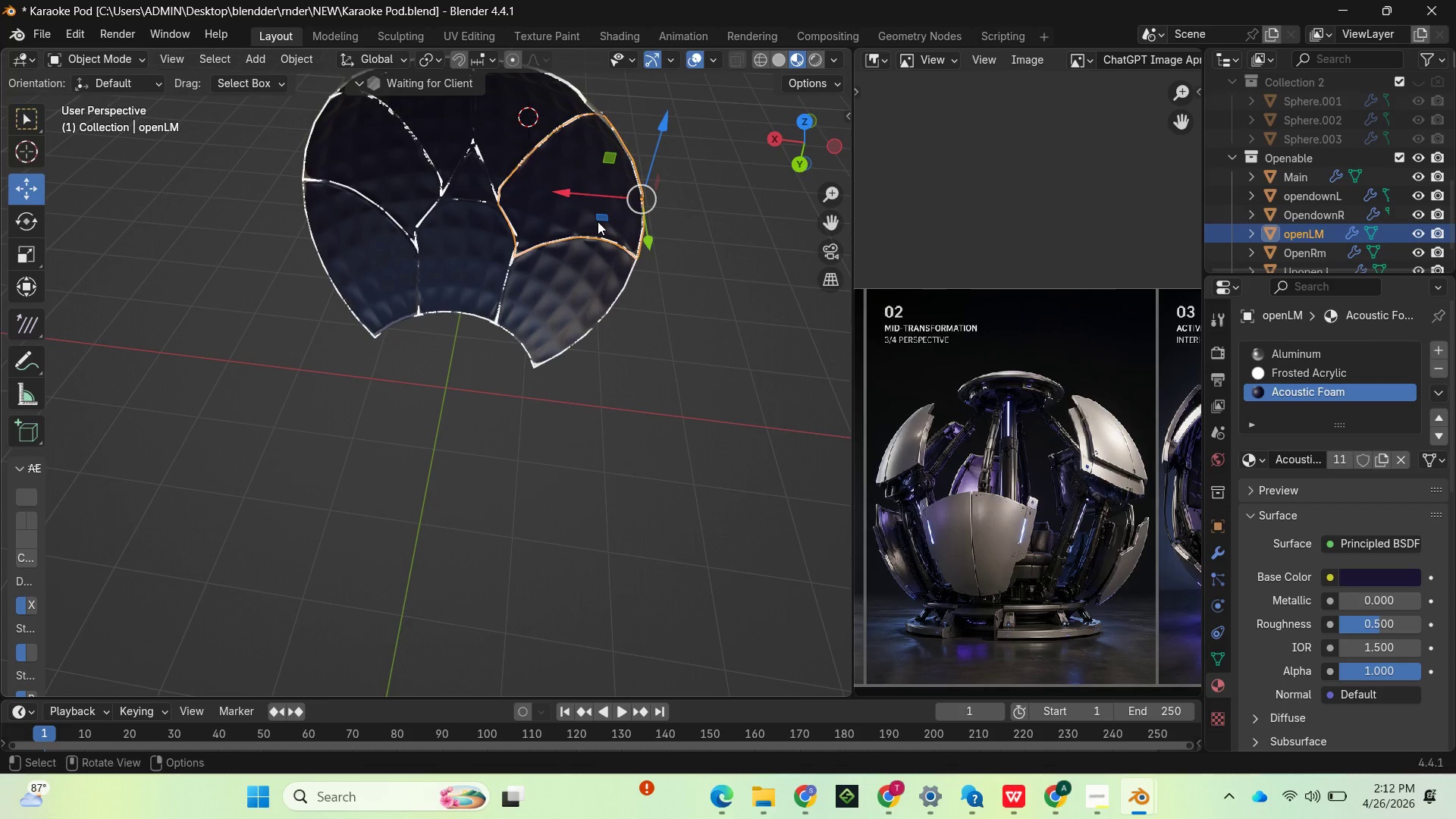 
left_click([591, 281])
 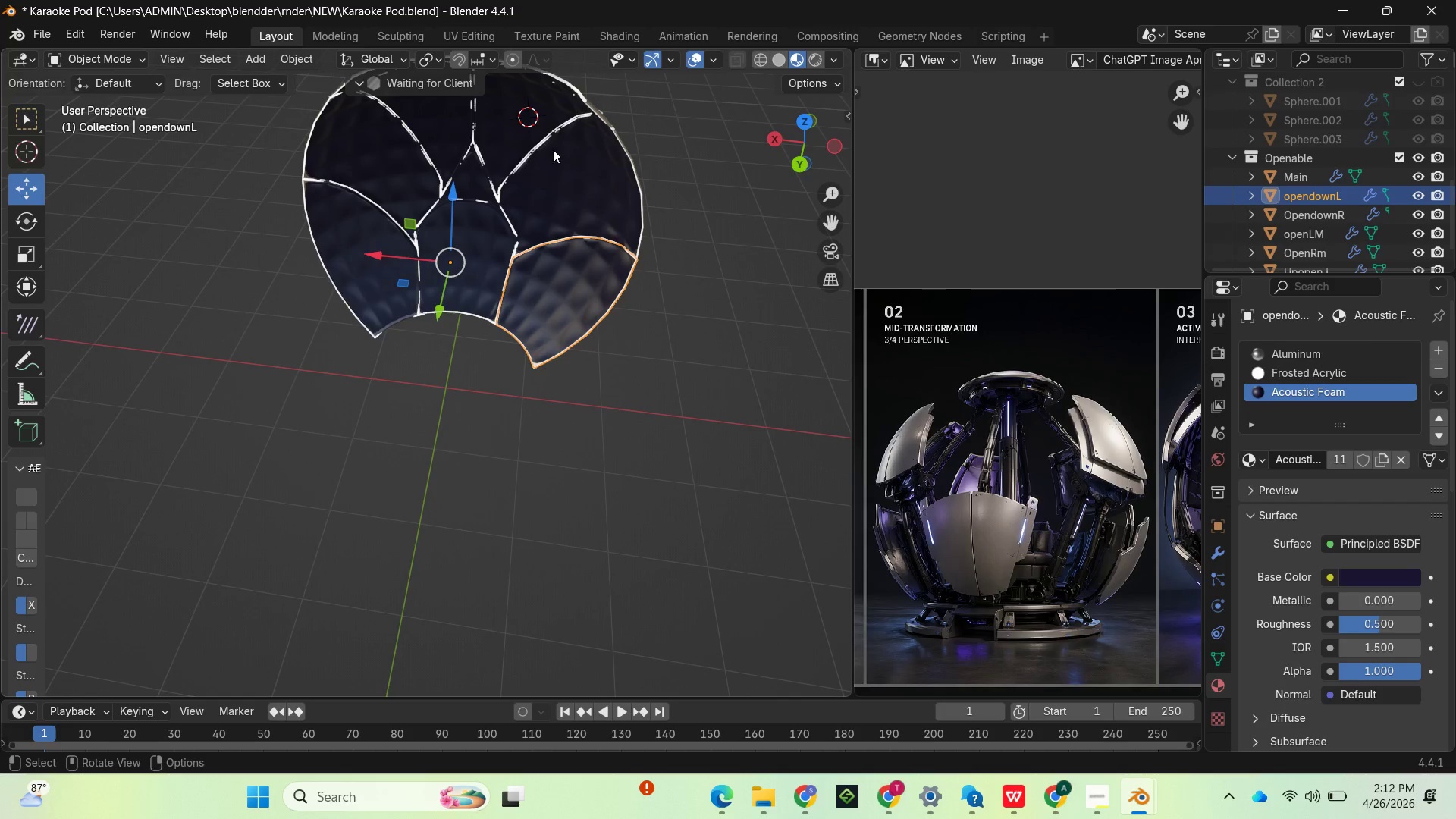 
left_click([564, 104])
 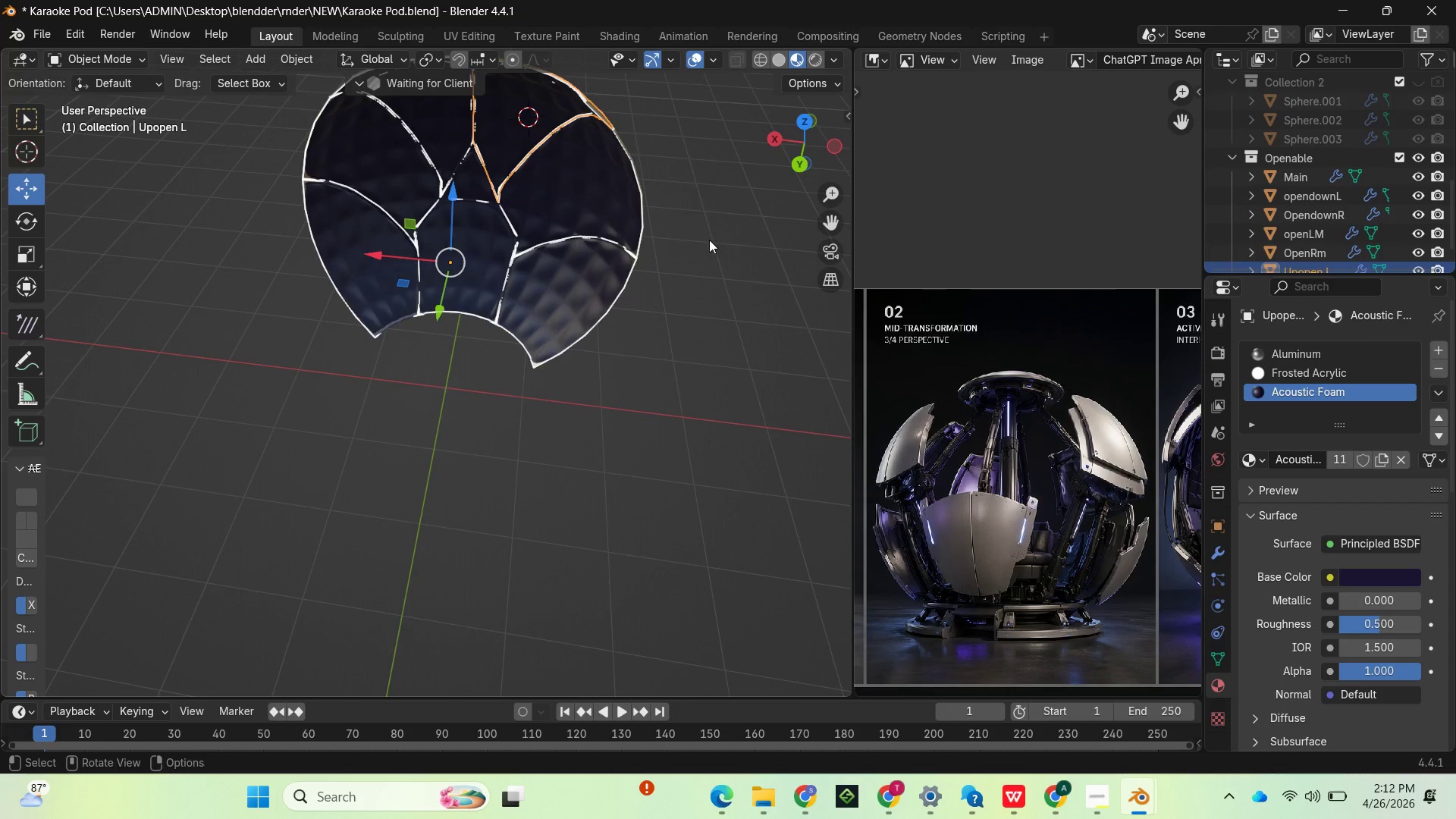 
left_click([554, 324])
 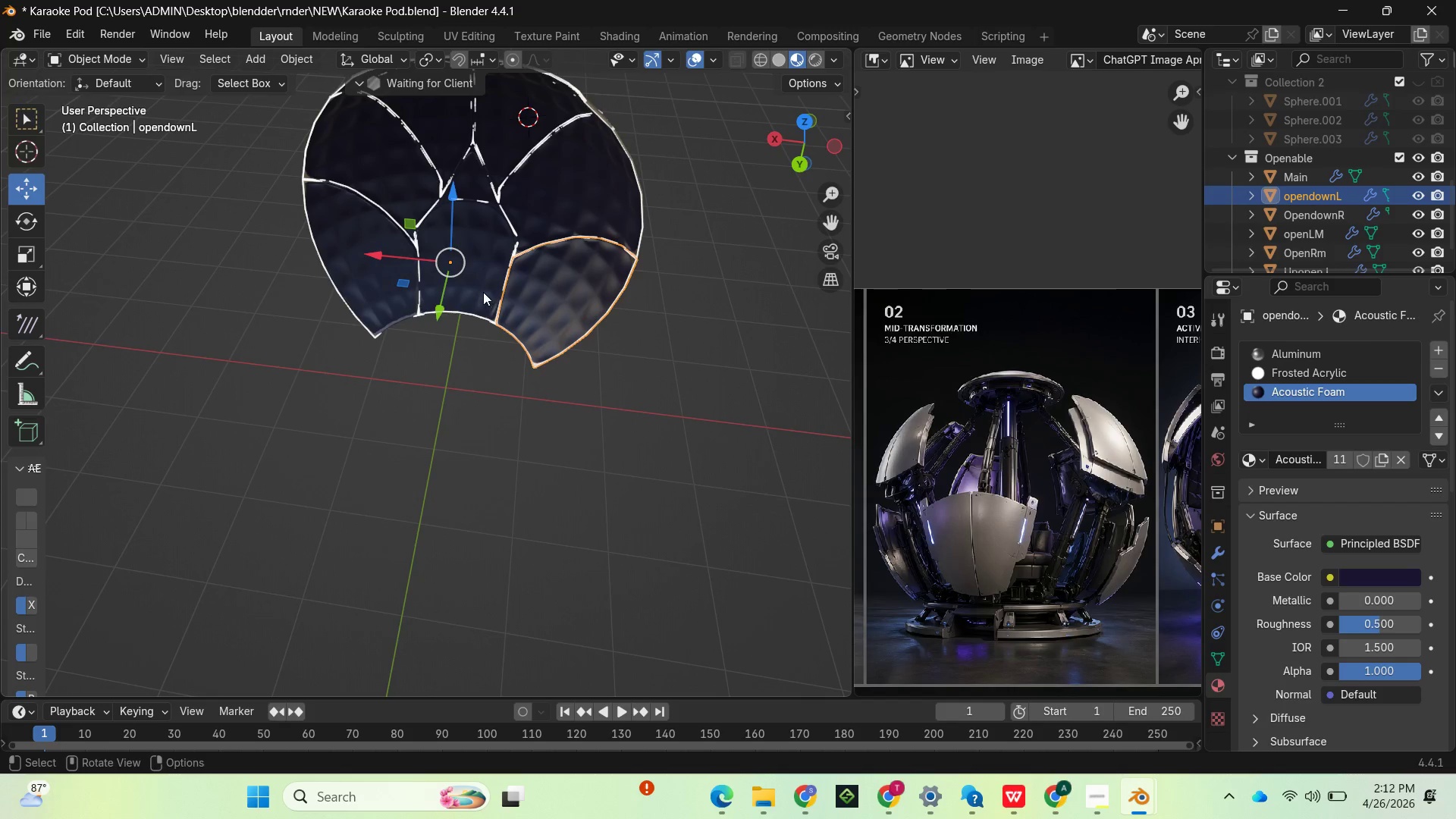 
left_click([479, 285])
 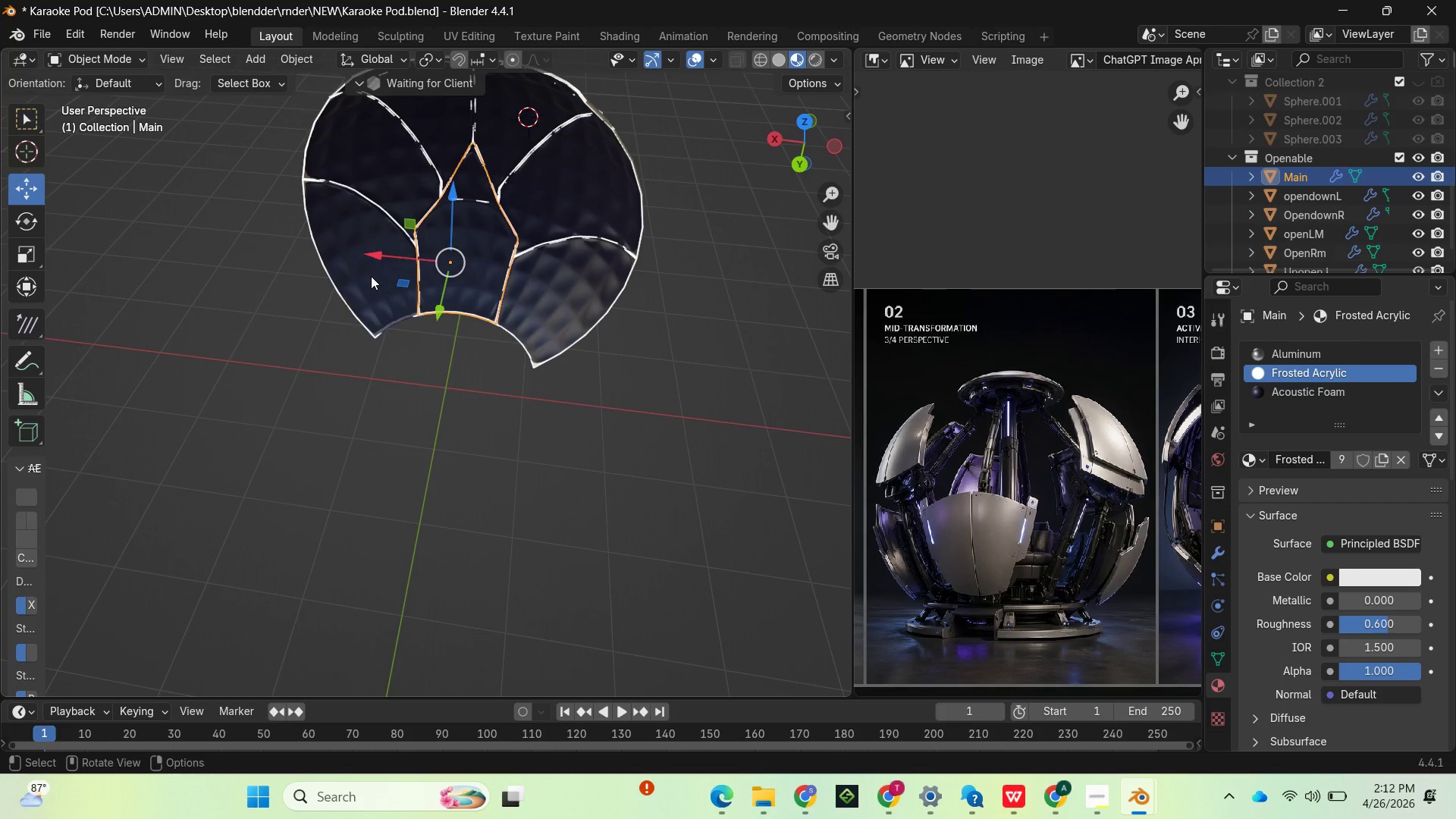 
left_click([371, 276])
 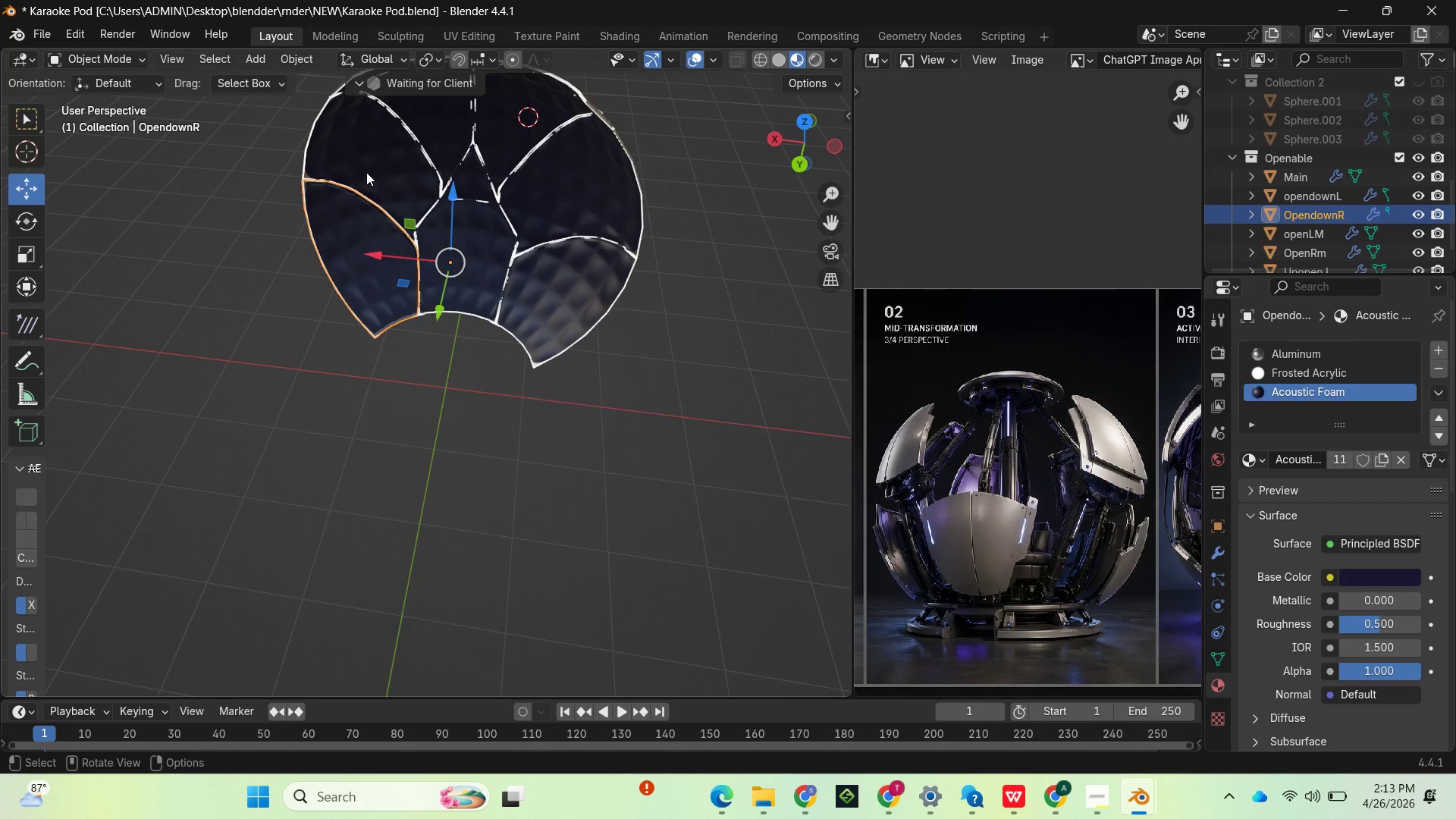 
left_click([366, 166])
 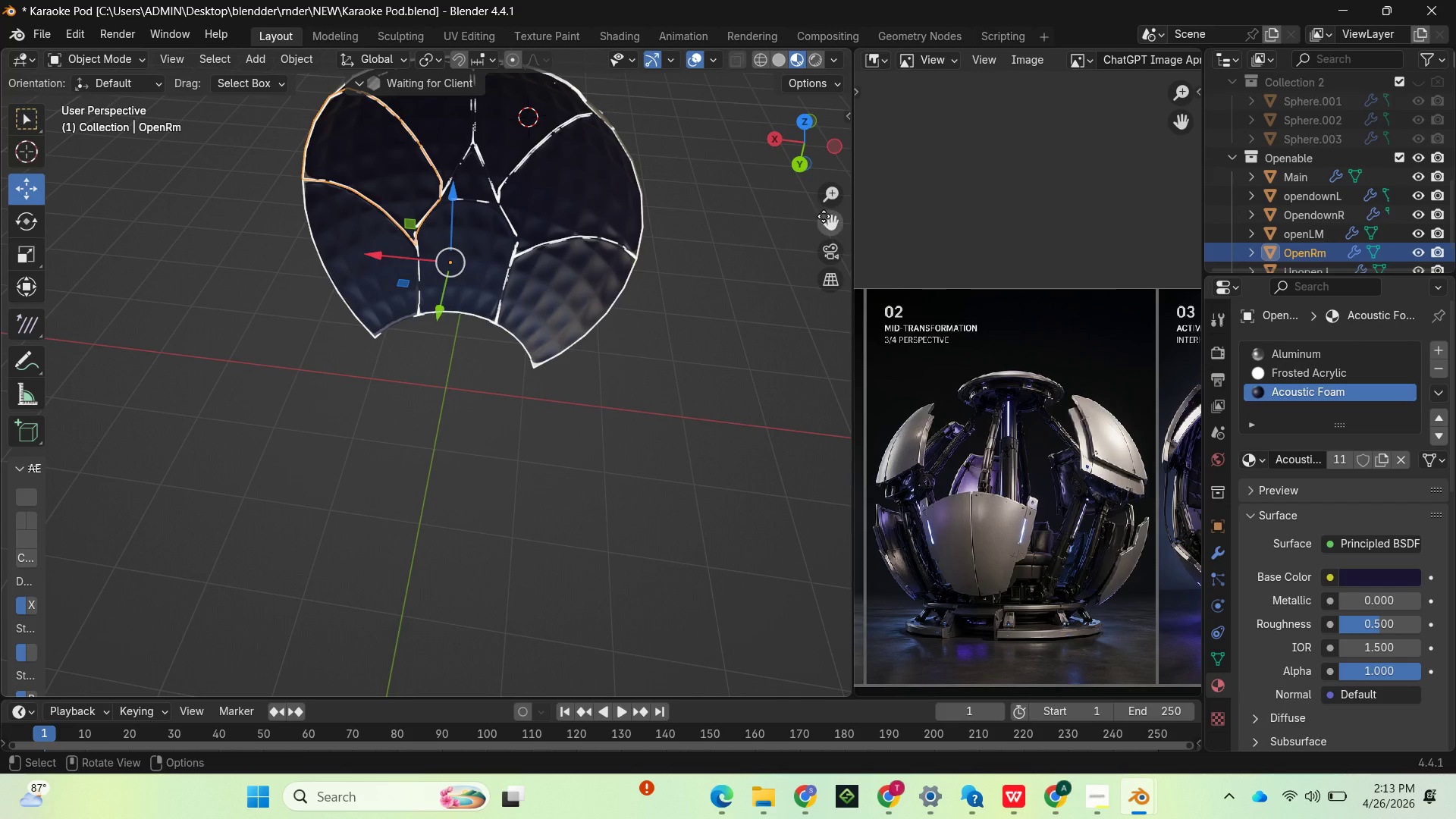 
left_click_drag(start_coordinate=[829, 220], to_coordinate=[805, 378])
 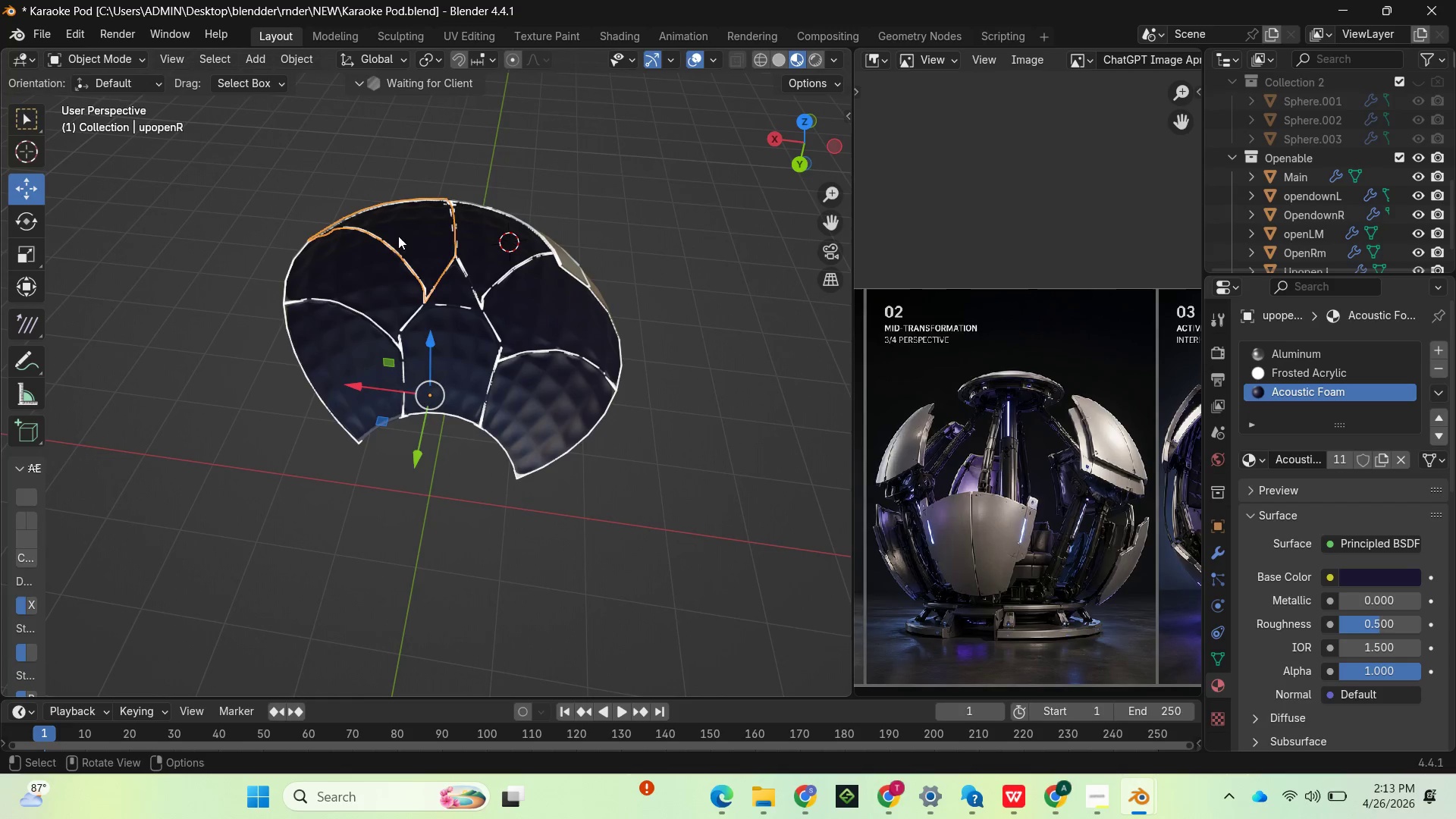 
left_click([299, 256])
 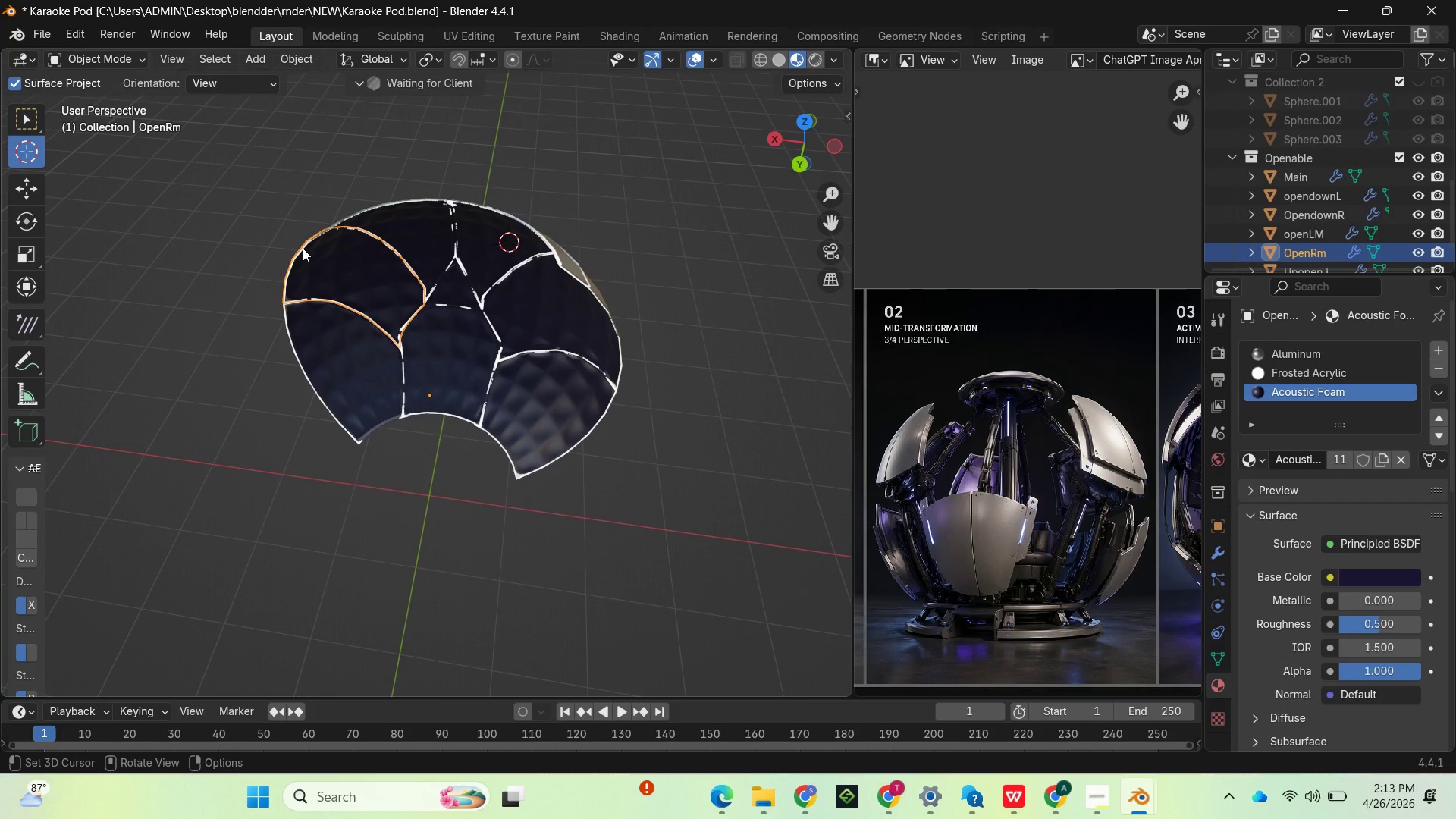 
wait(6.86)
 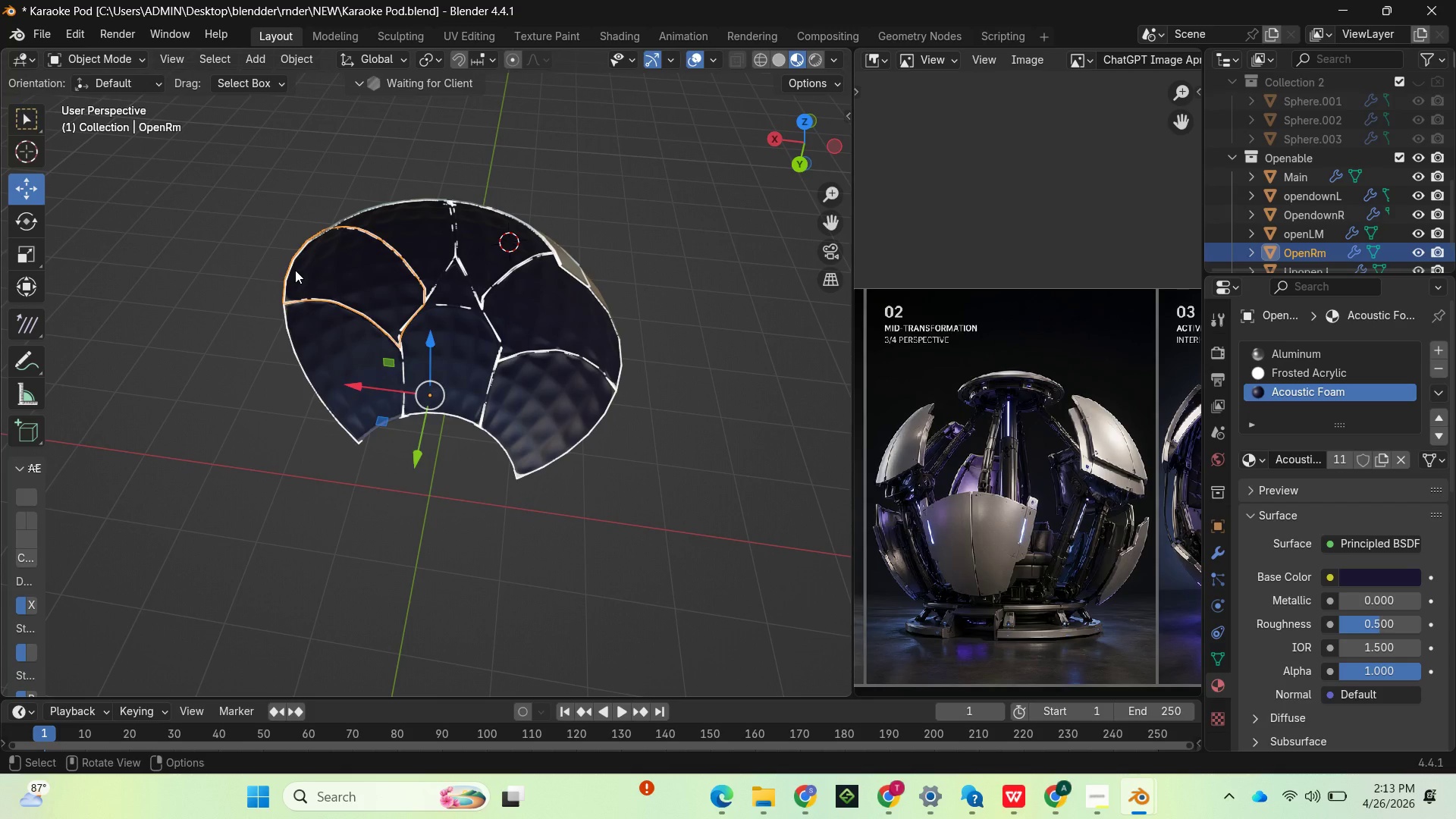 
left_click([299, 256])
 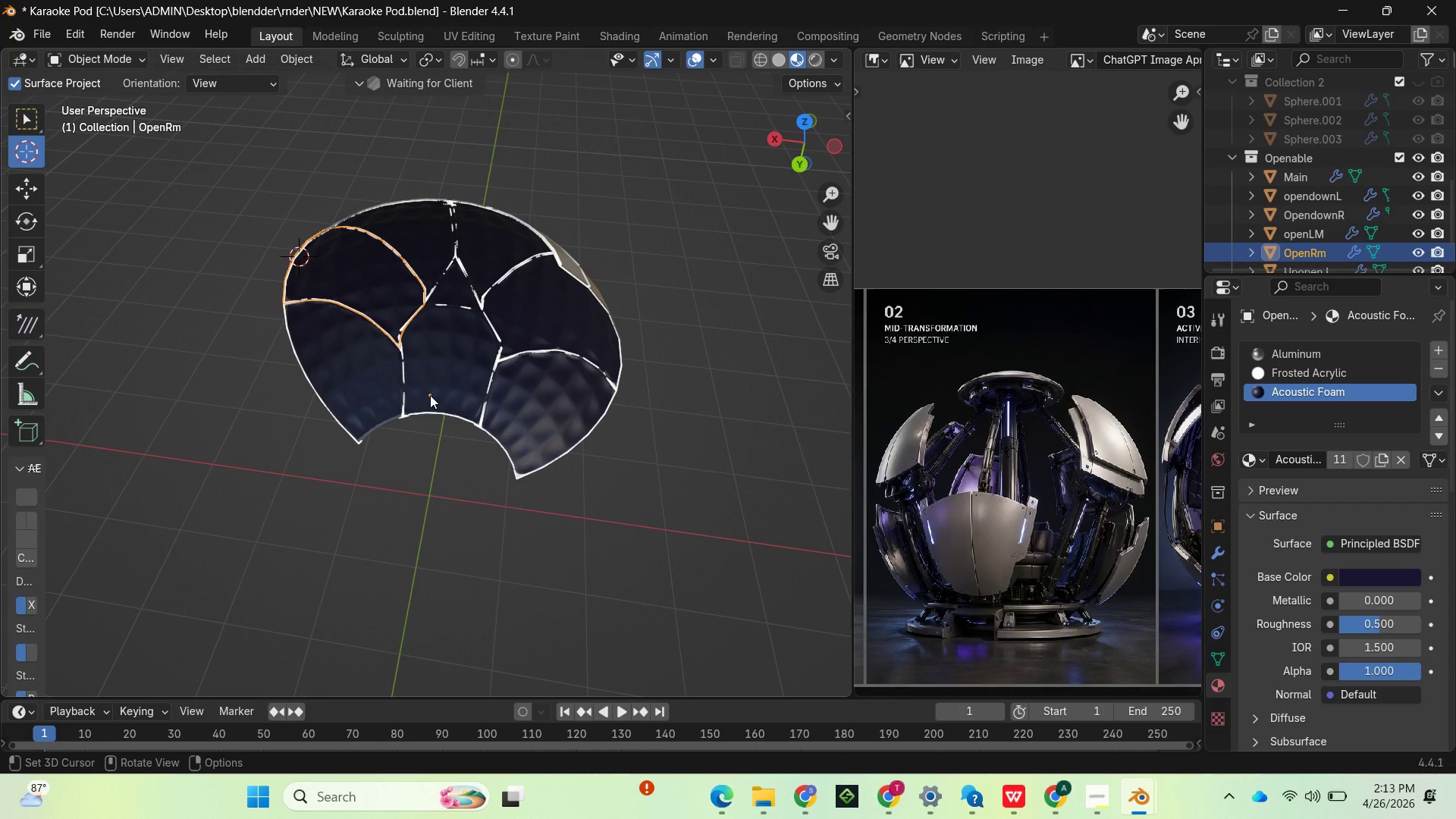 
wait(15.09)
 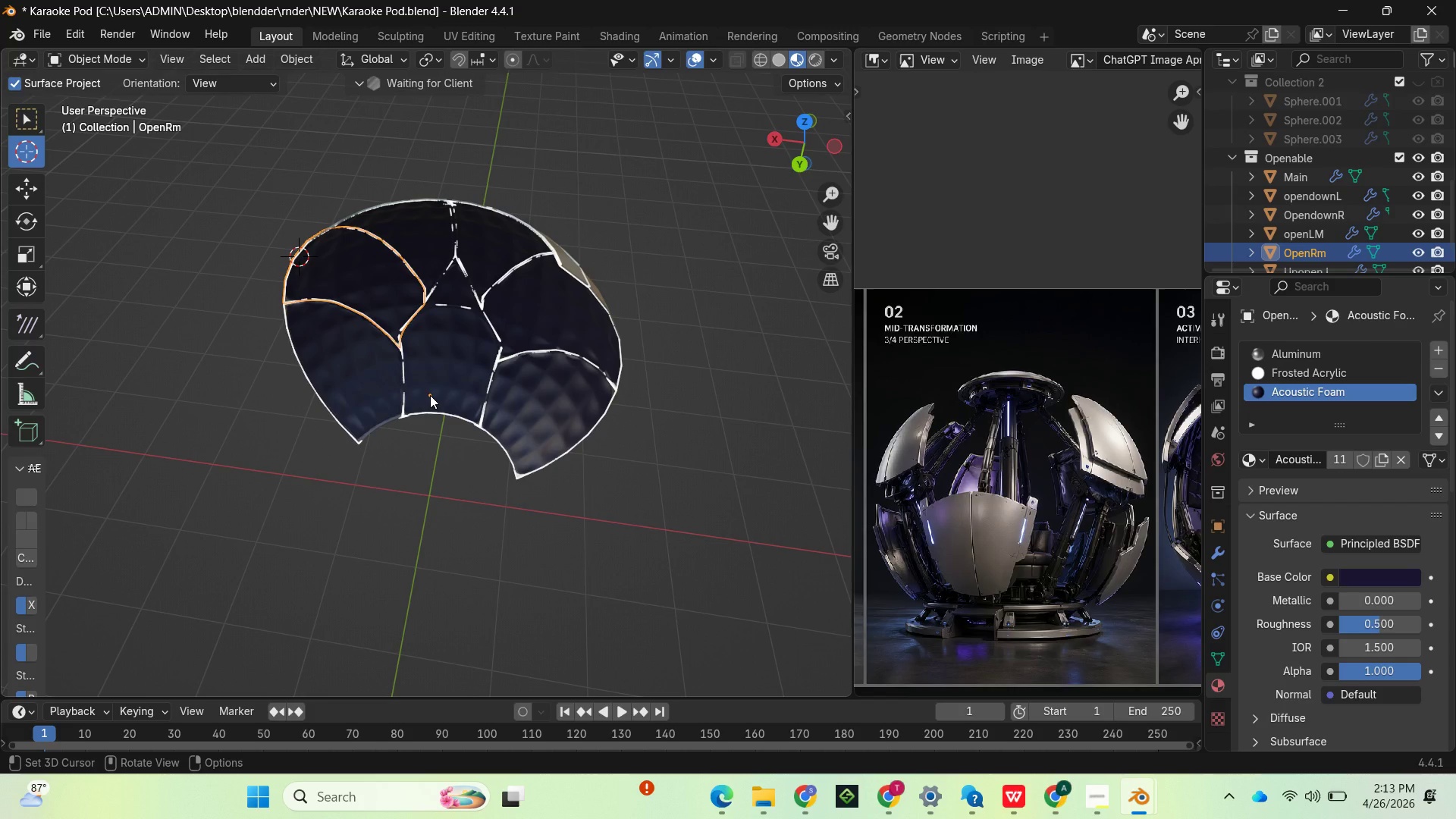 
right_click([335, 268])
 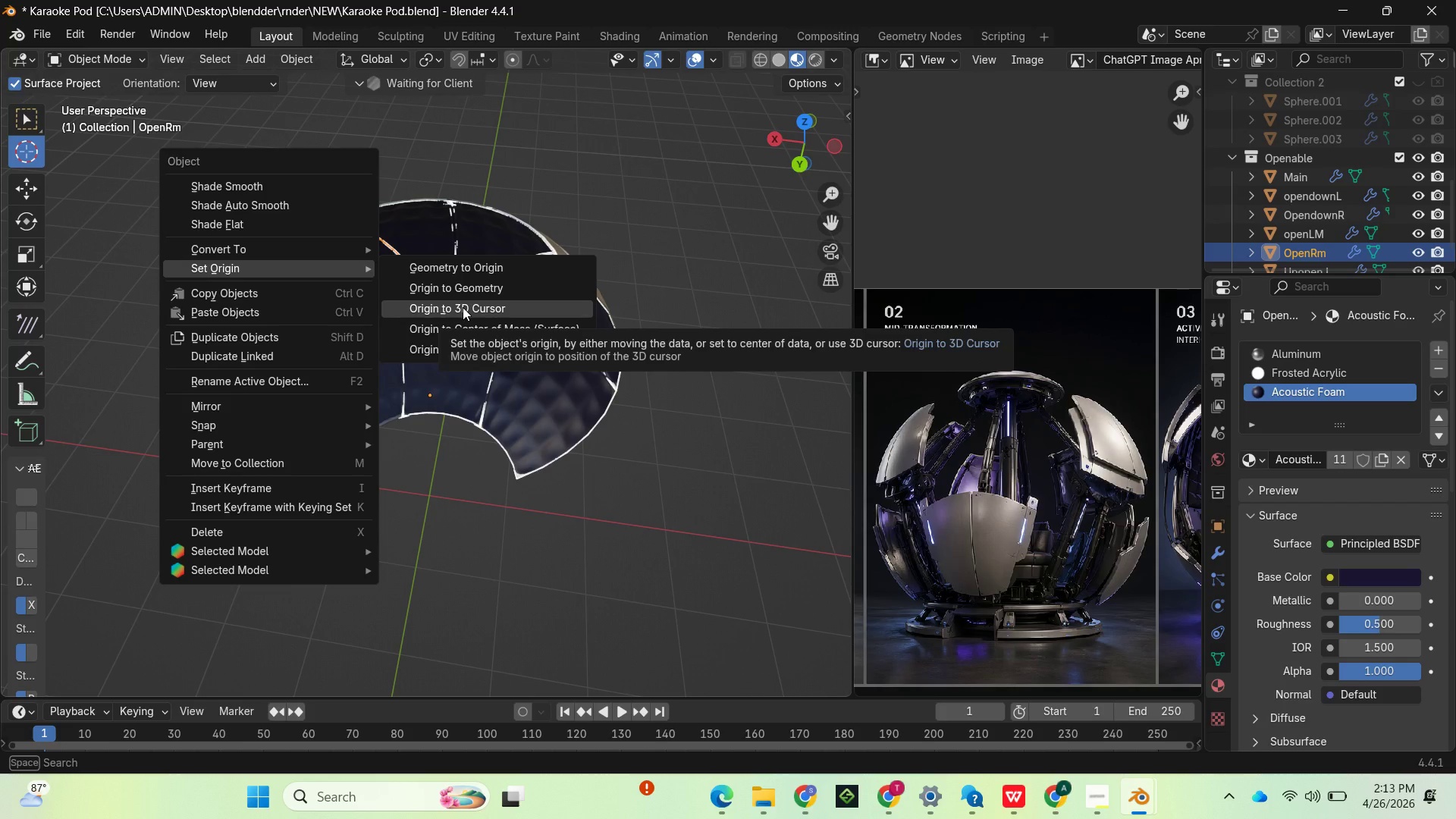 
wait(7.08)
 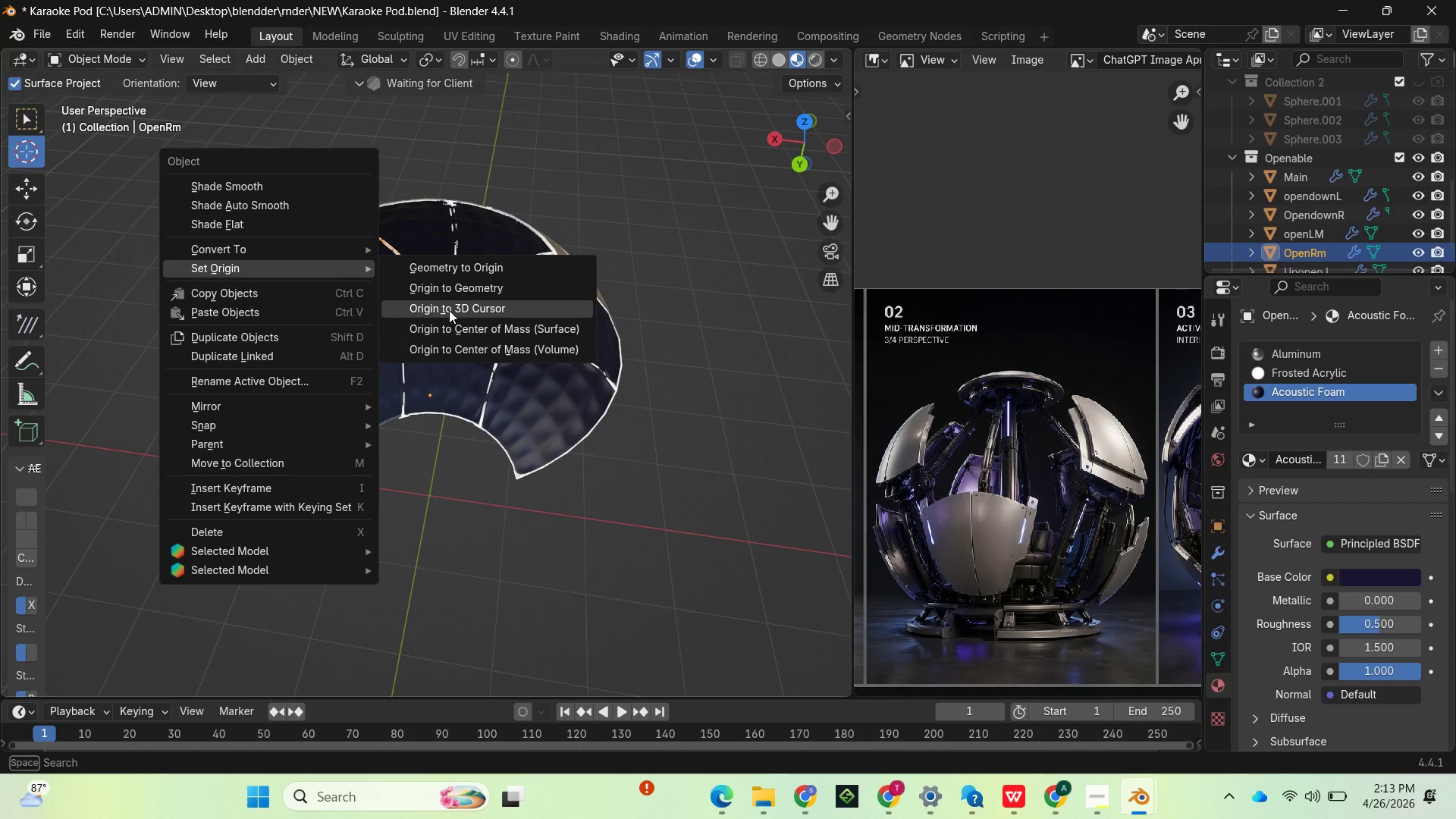 
left_click([463, 307])
 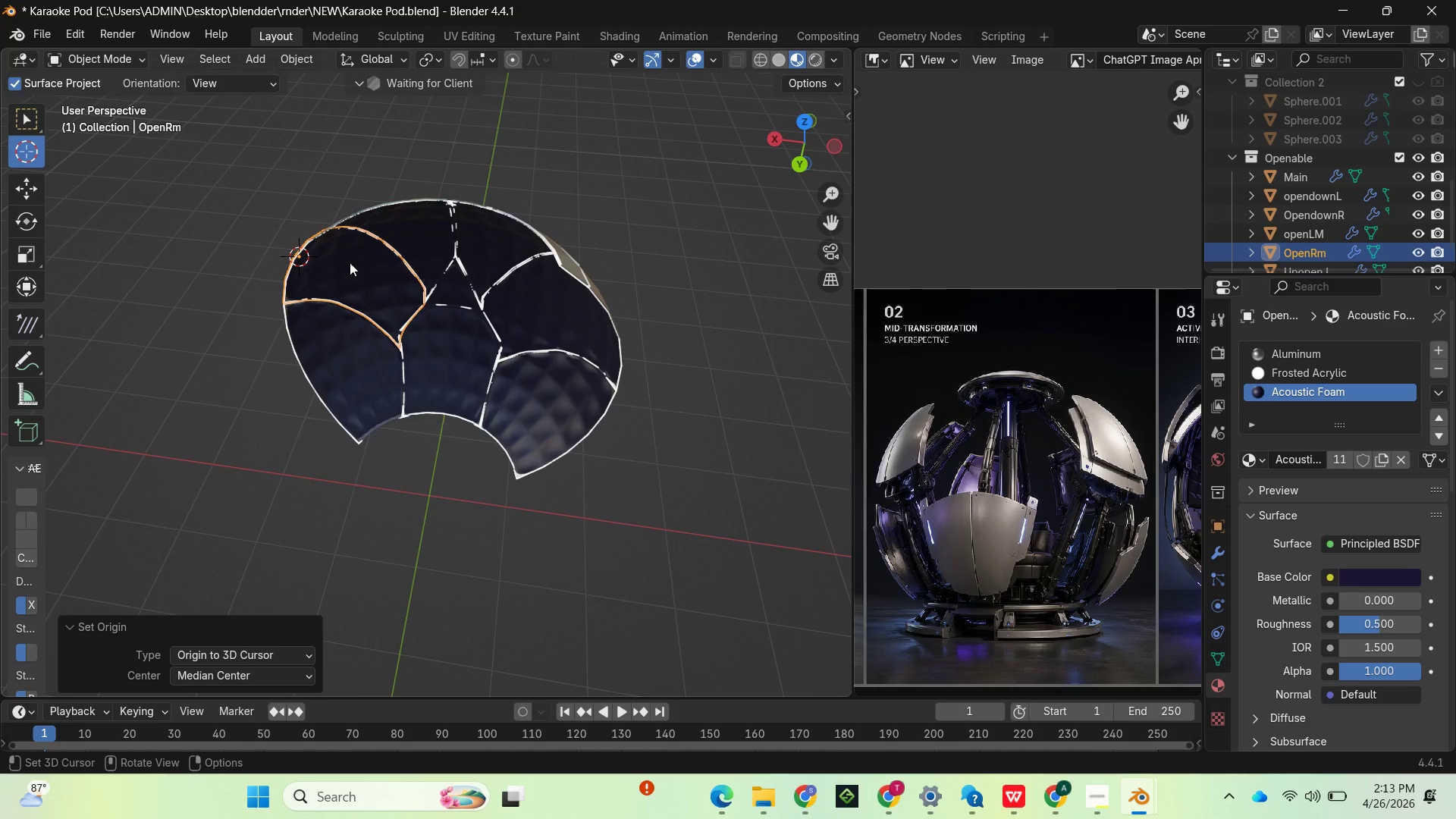 
wait(7.11)
 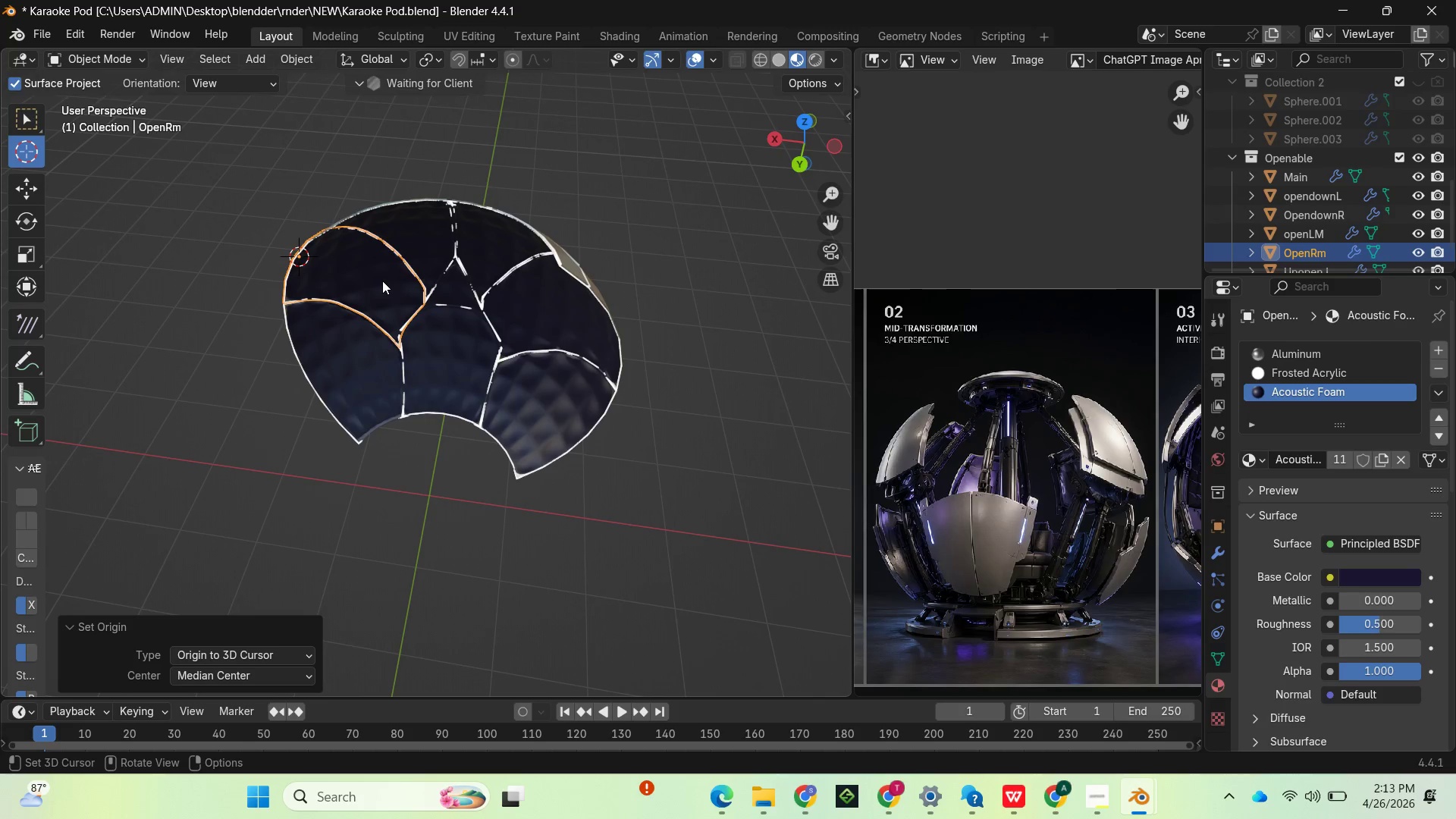 
left_click([20, 189])
 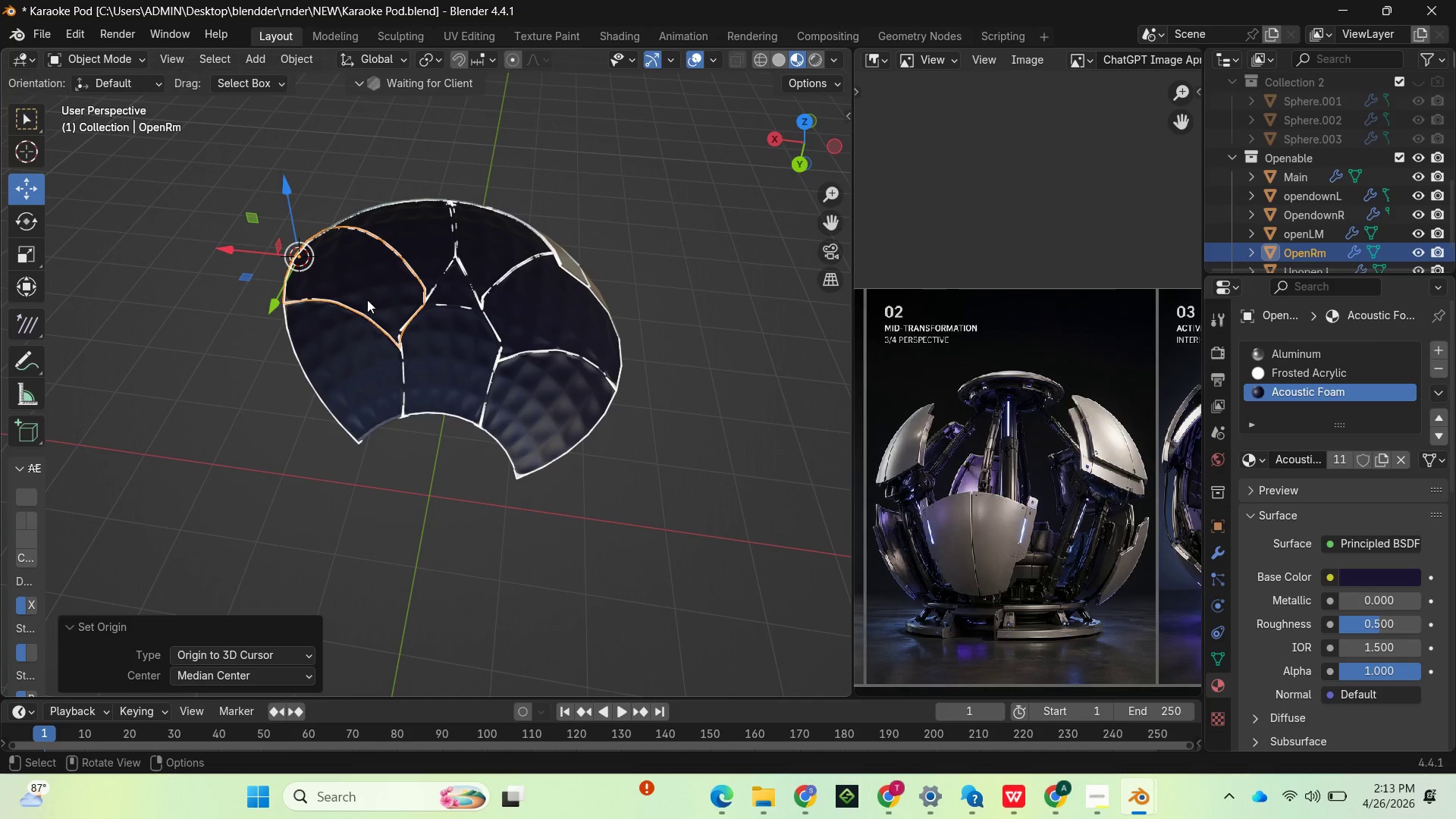 
left_click([362, 273])
 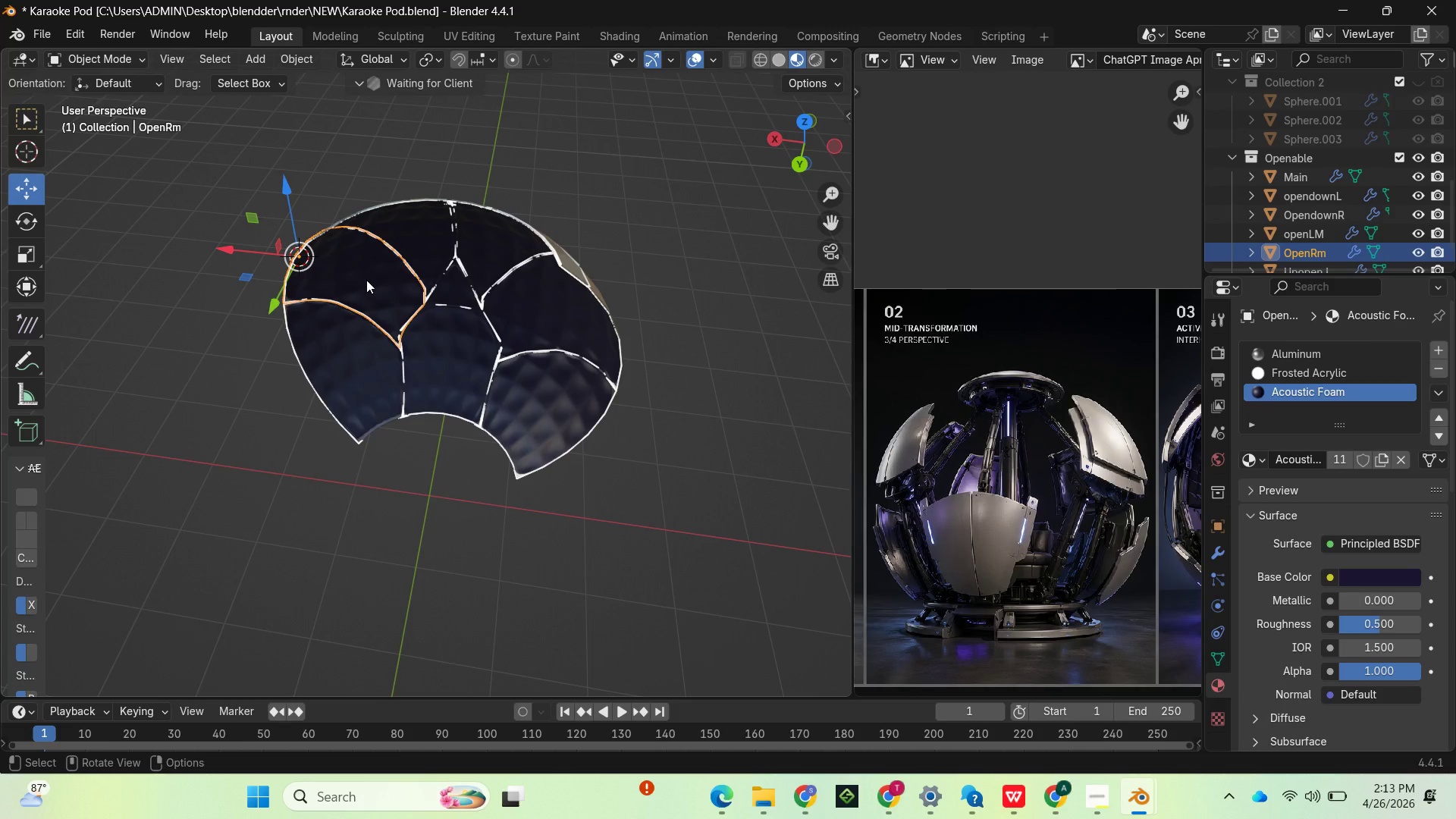 
key(R)
 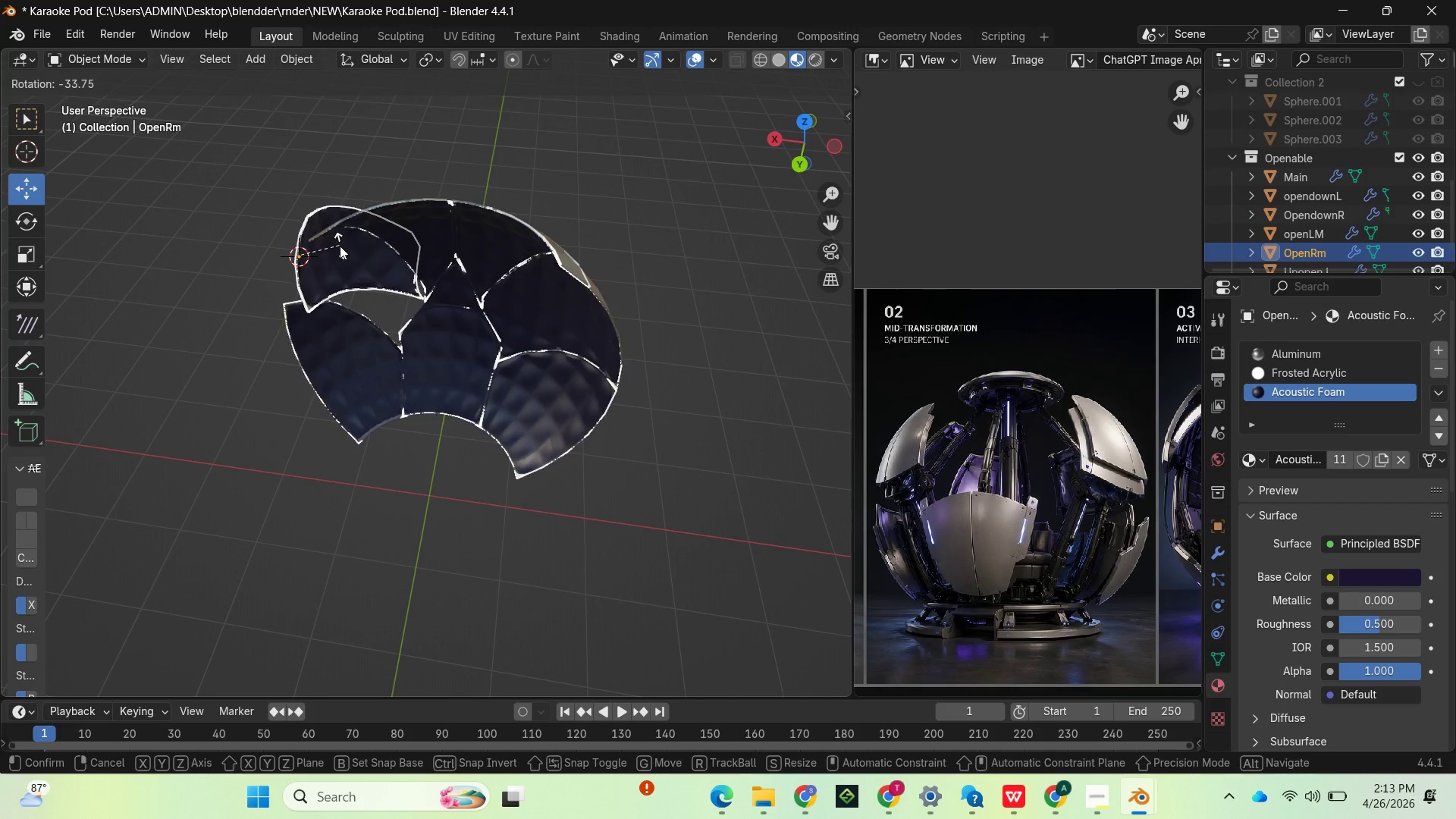 
right_click([340, 246])
 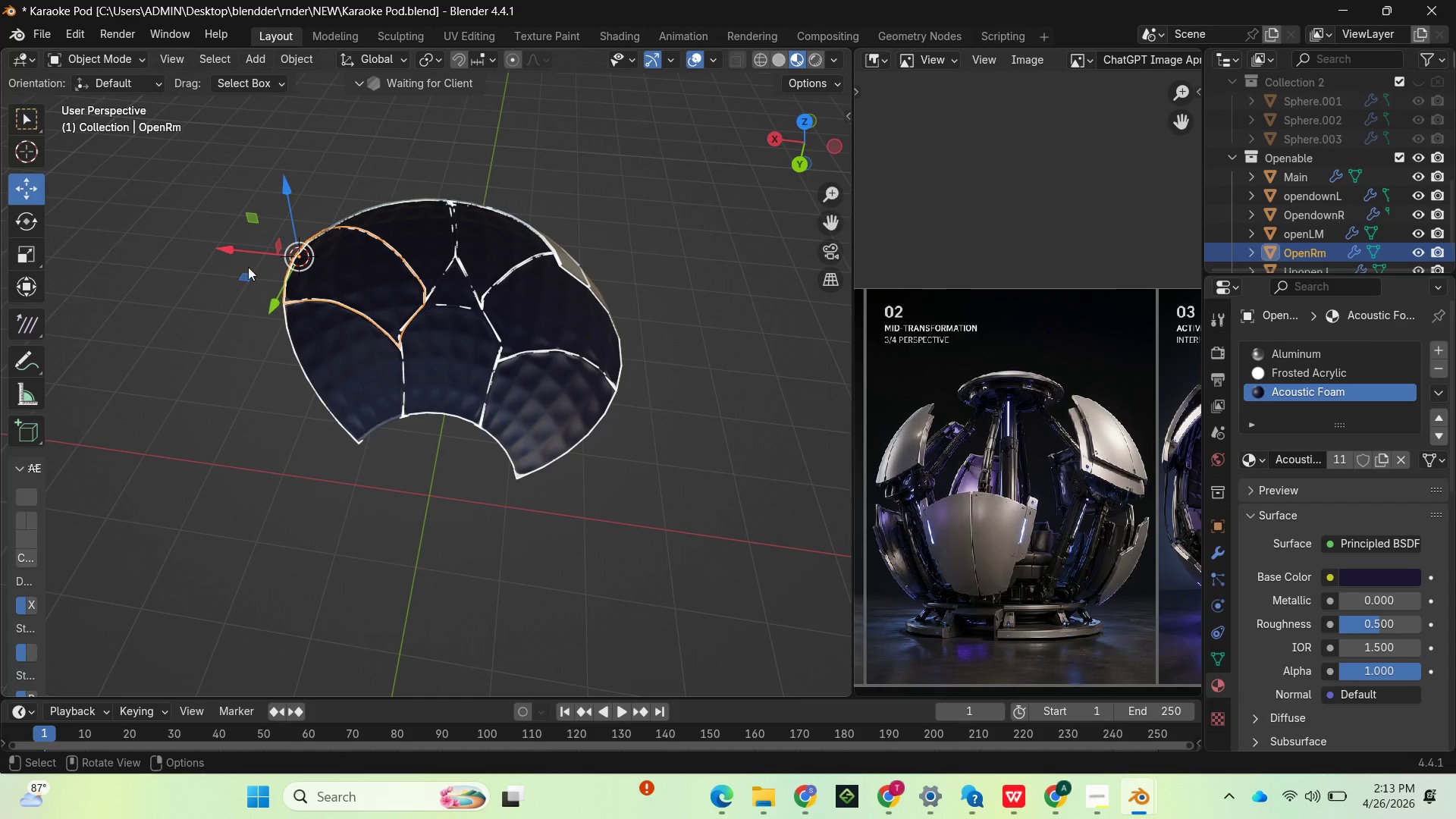 
left_click_drag(start_coordinate=[785, 125], to_coordinate=[144, 116])
 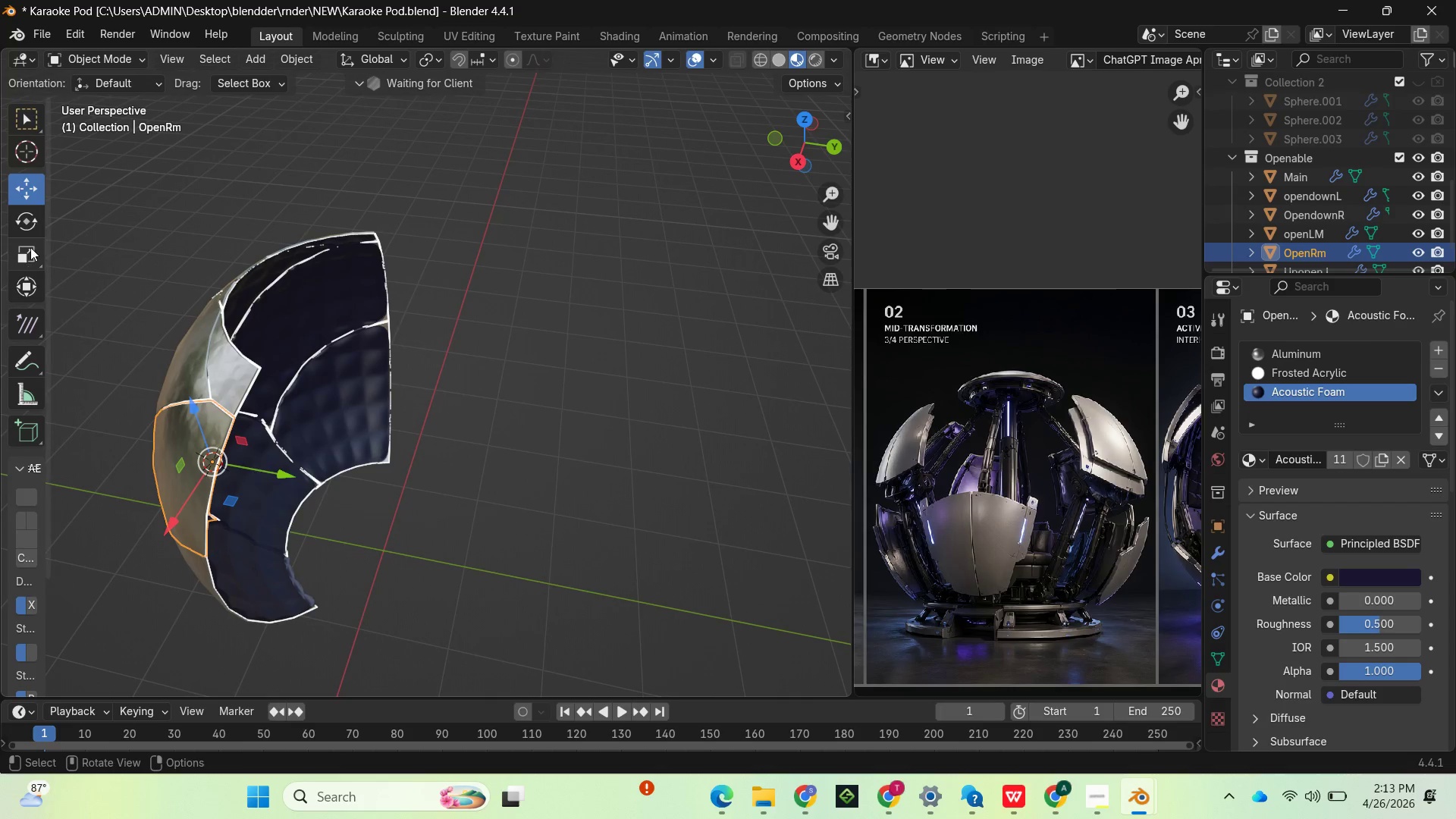 
left_click([30, 146])
 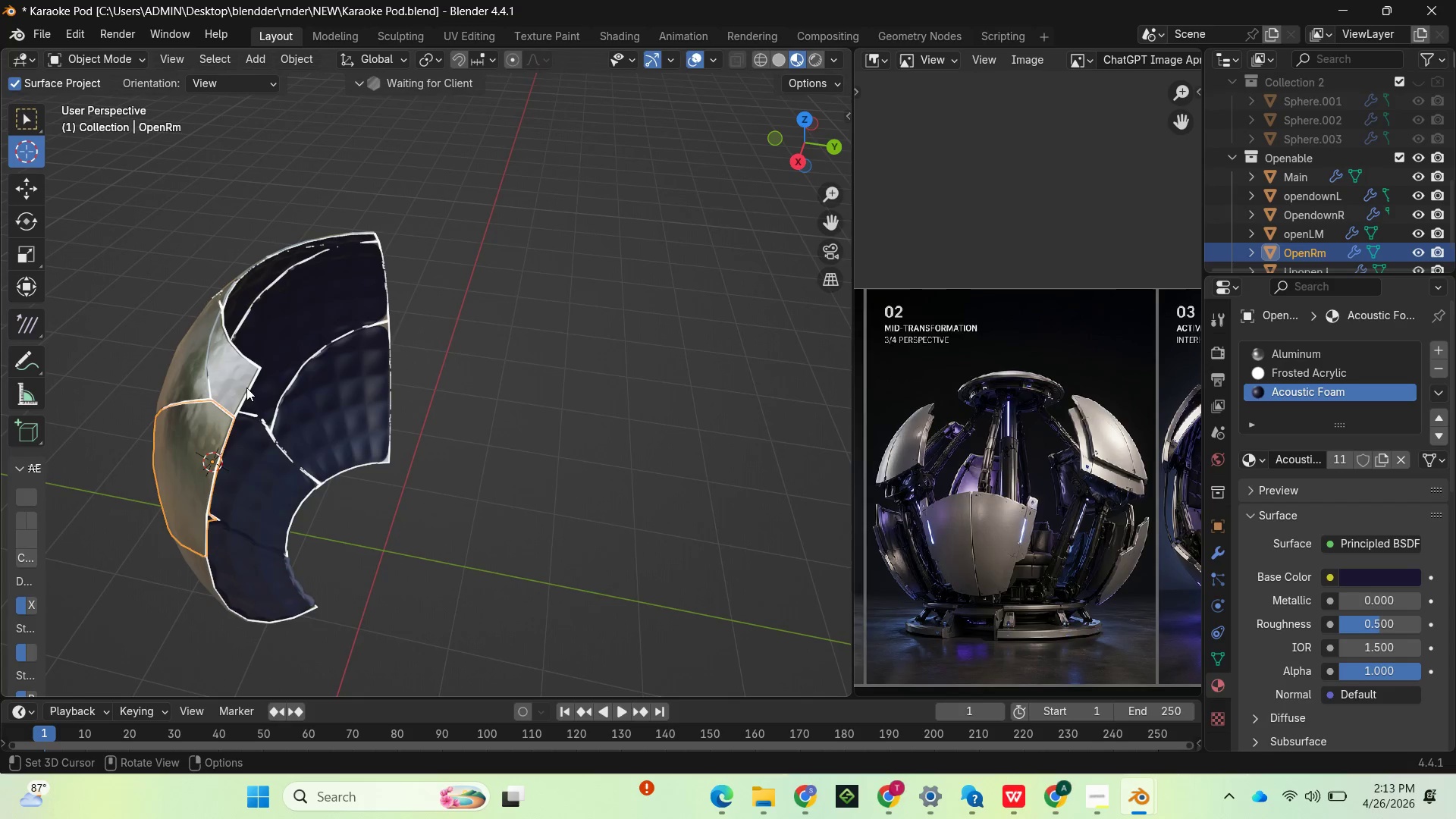 
left_click([247, 388])
 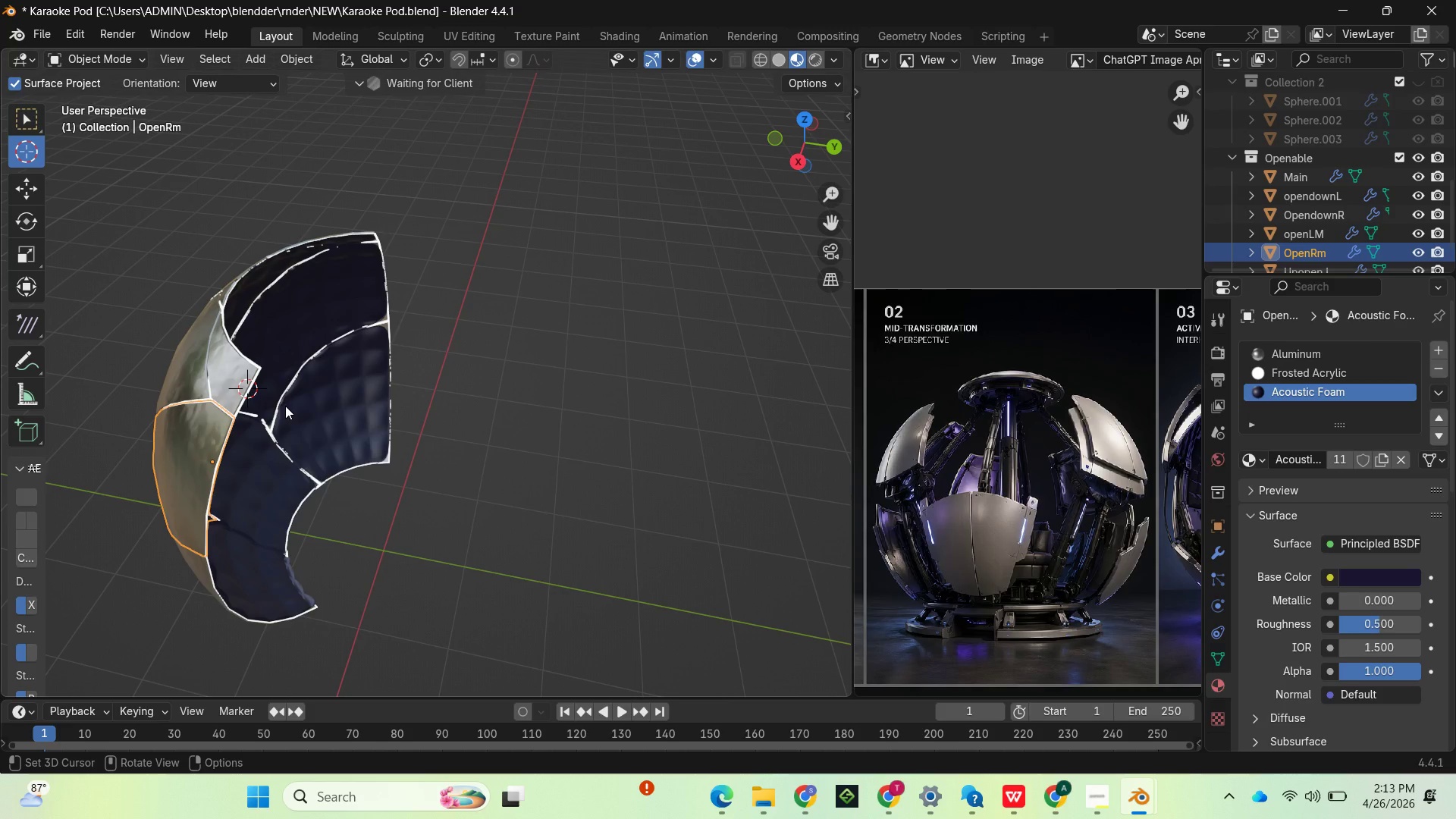 
right_click([285, 406])
 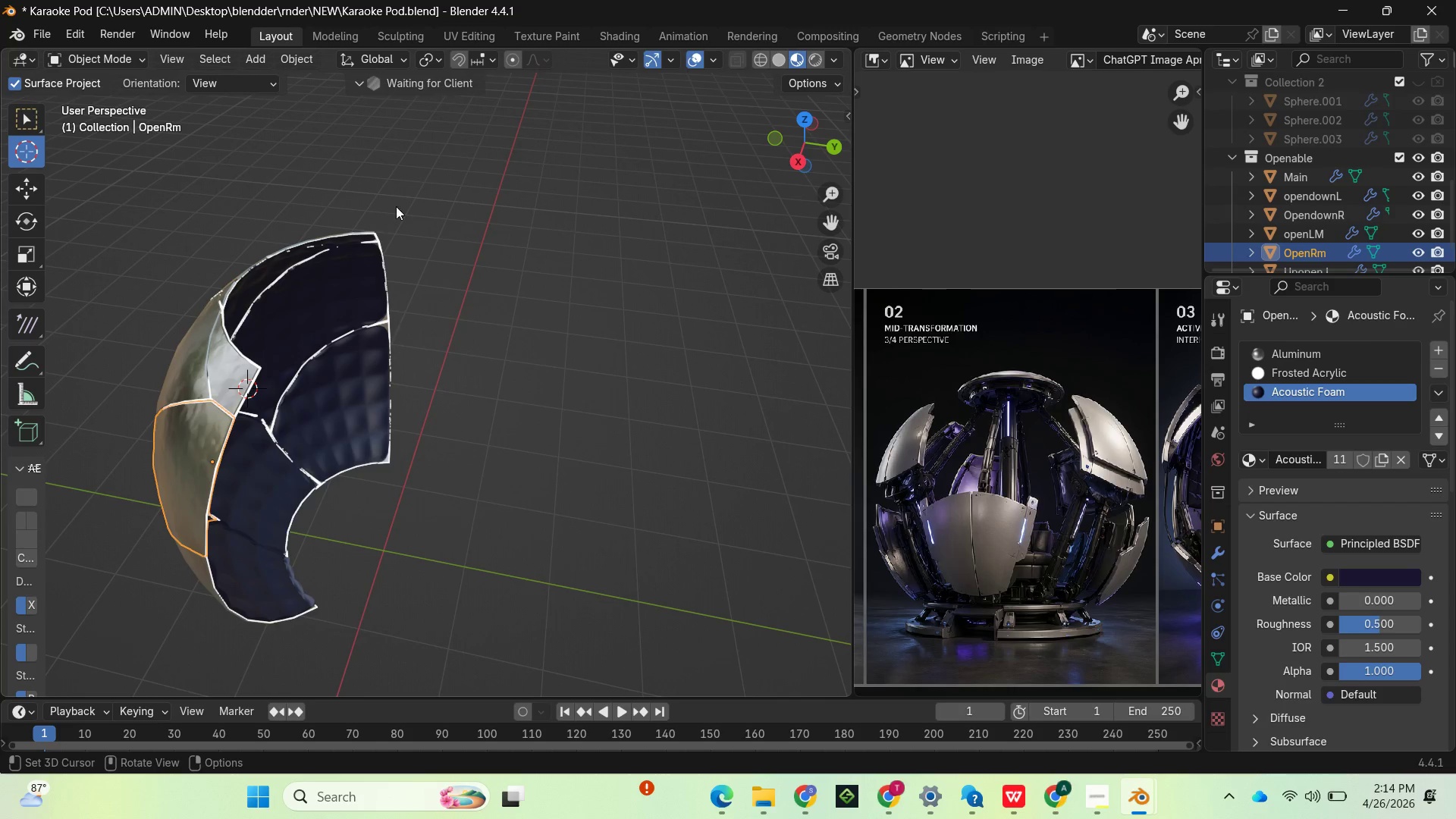 
wait(5.53)
 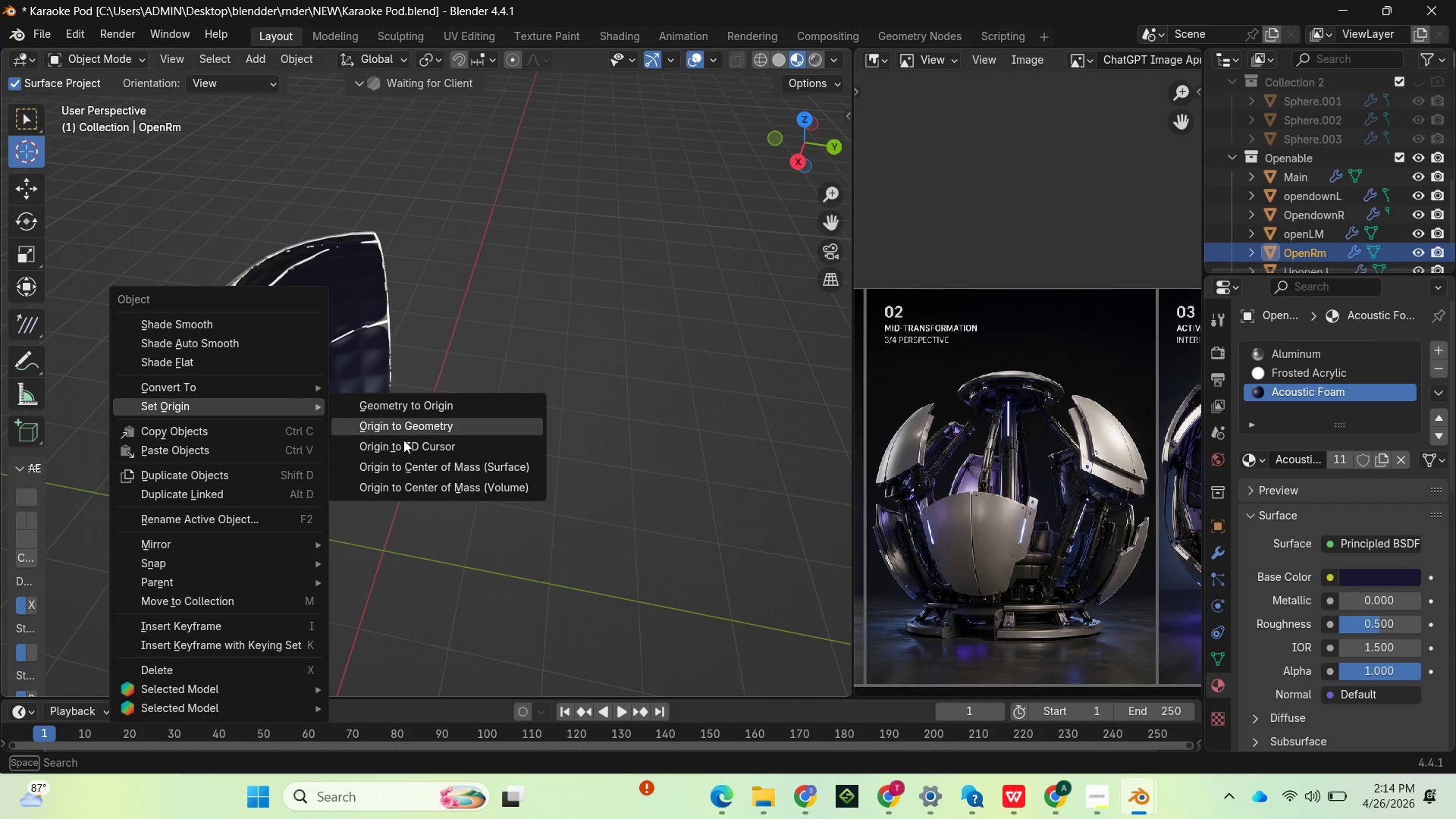 
left_click([28, 191])
 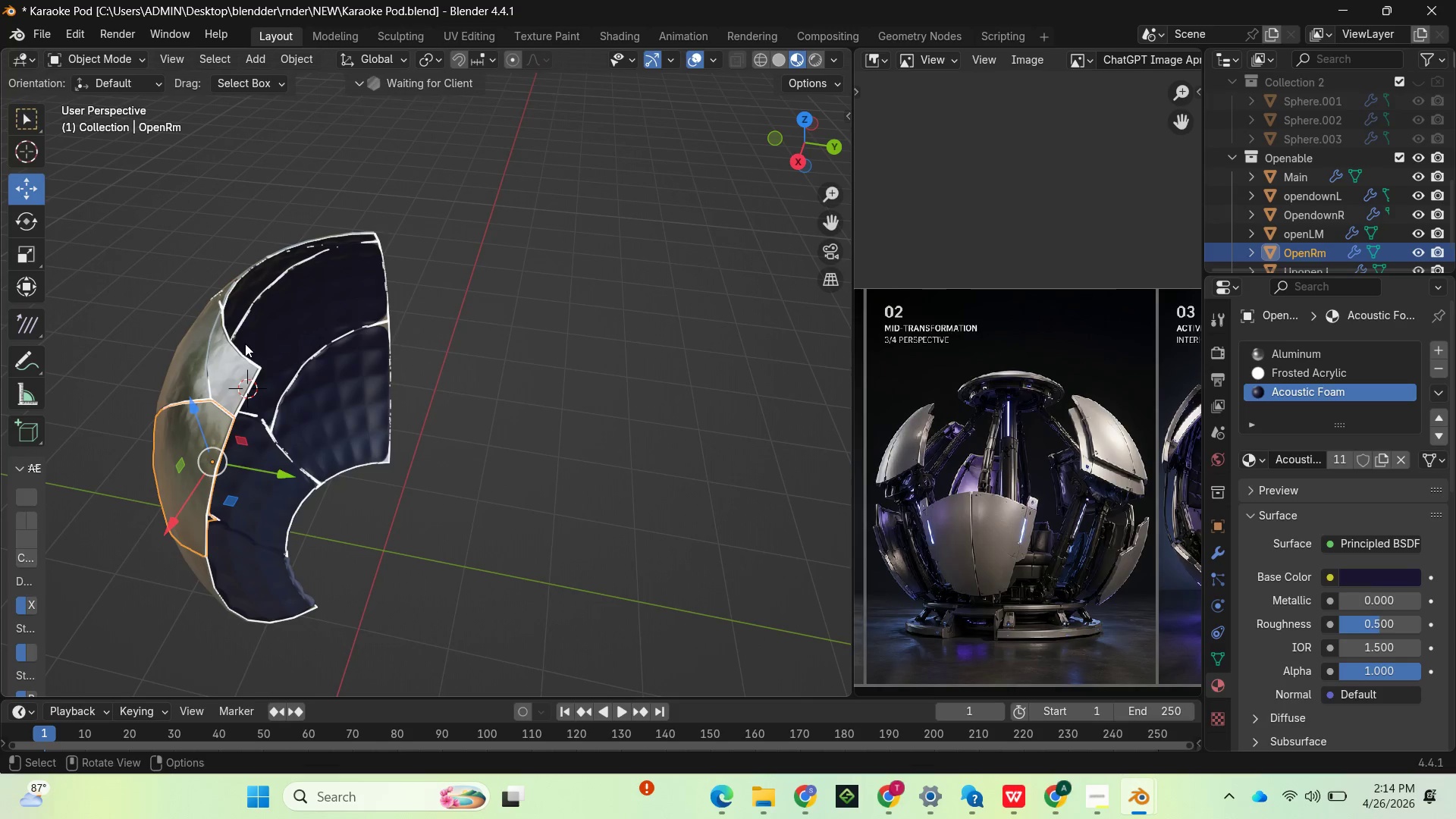 
left_click([231, 361])
 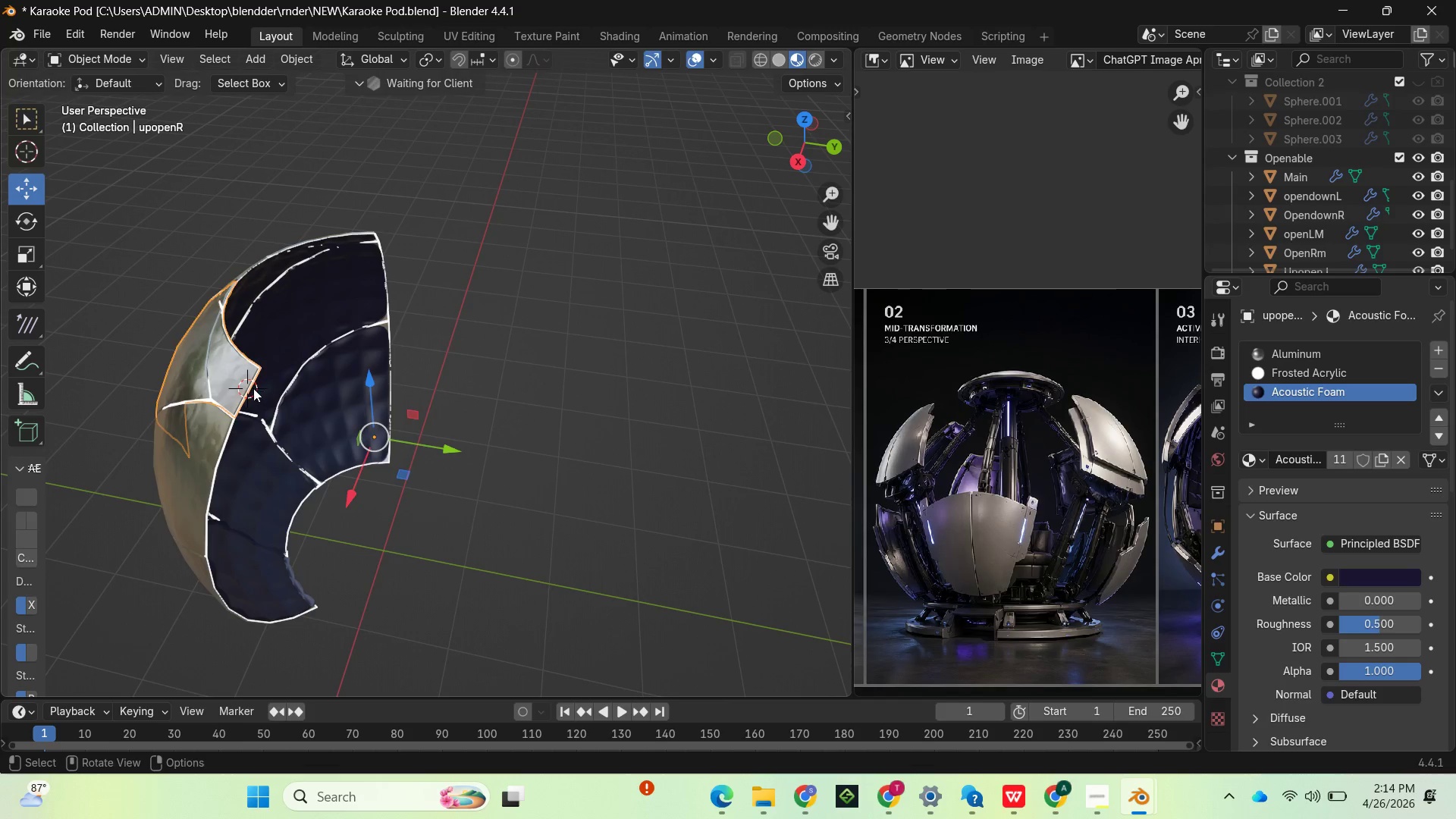 
right_click([253, 388])
 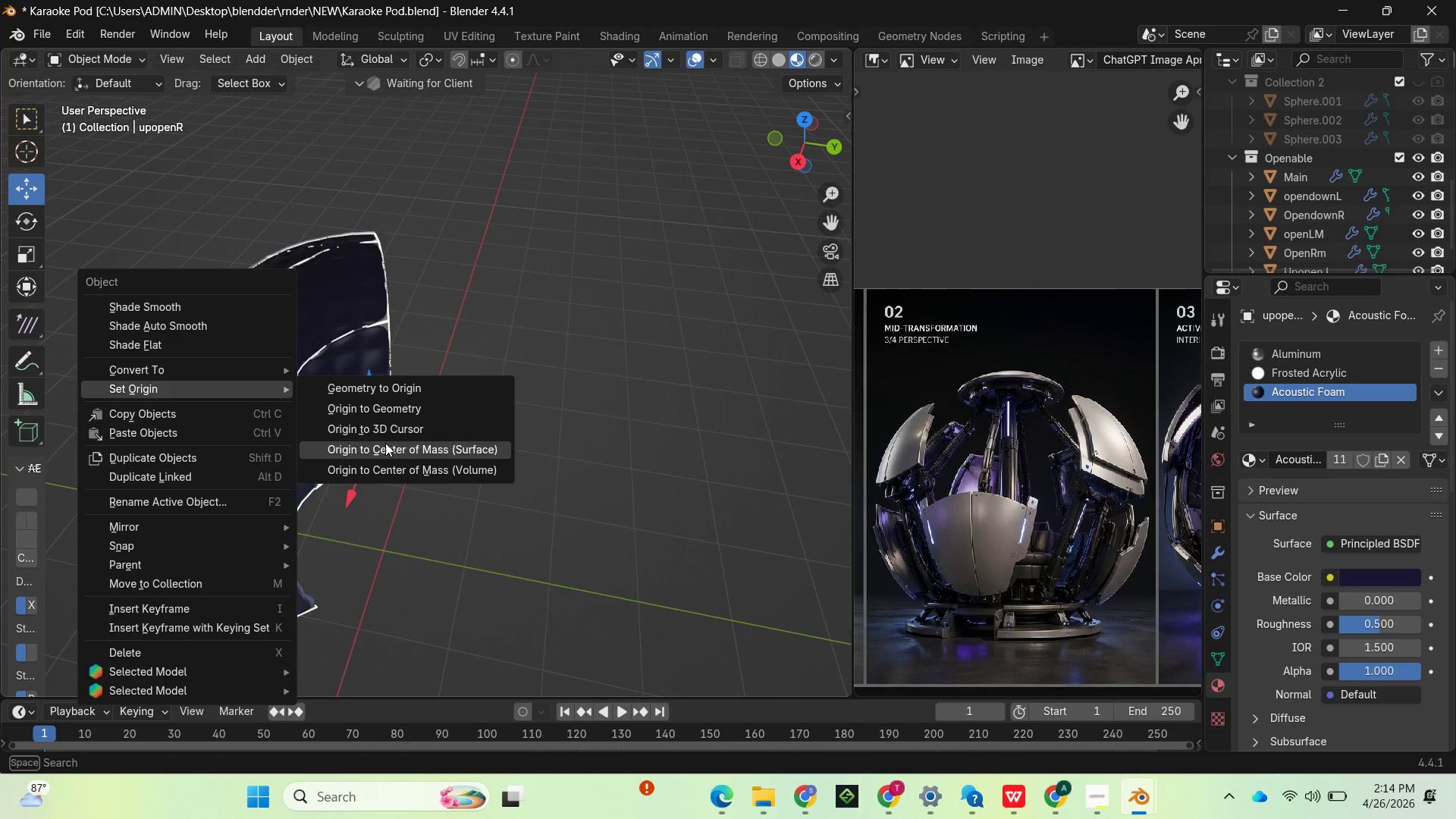 
left_click([384, 426])
 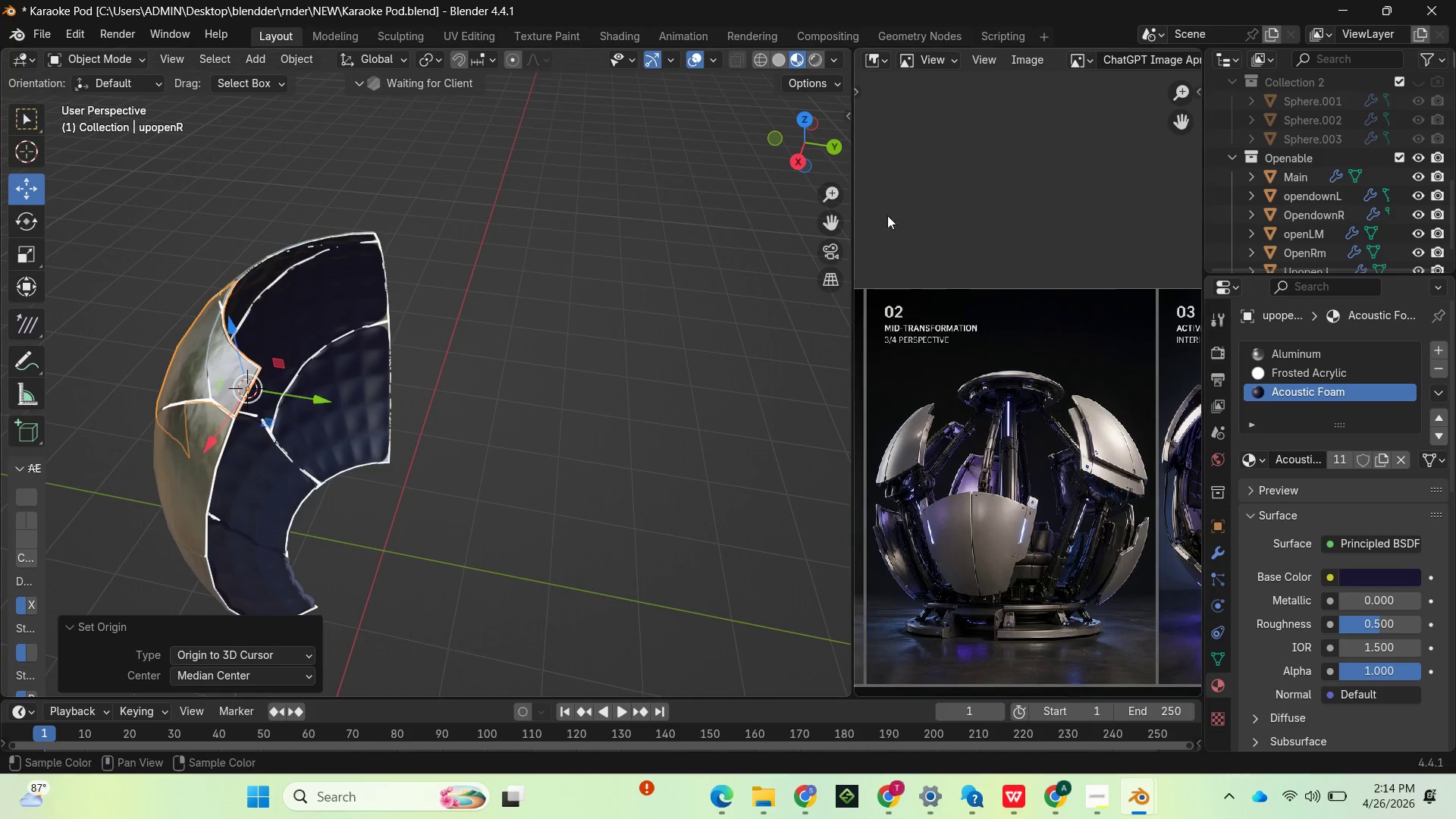 
left_click_drag(start_coordinate=[808, 157], to_coordinate=[686, 119])
 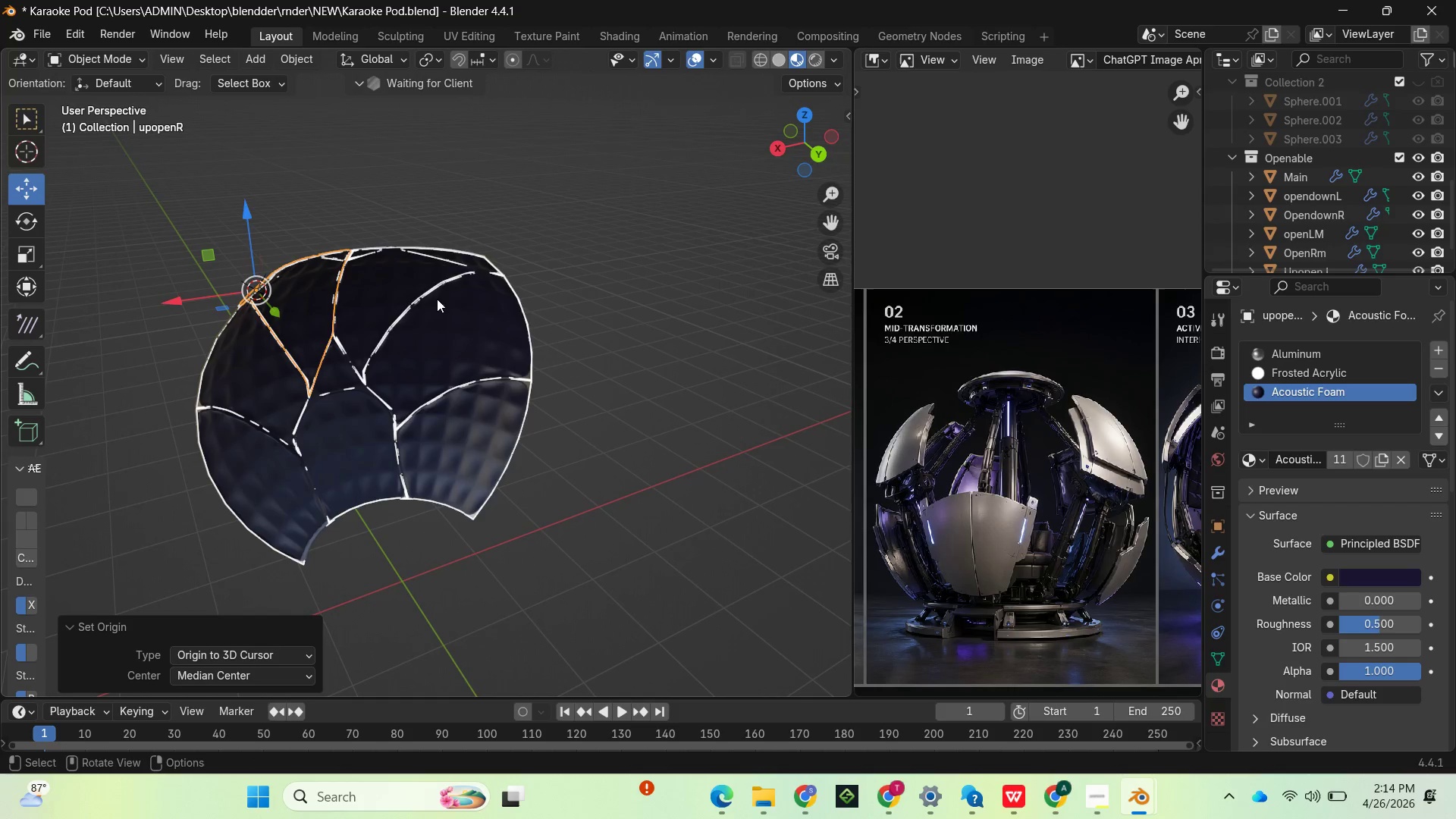 
left_click([431, 268])
 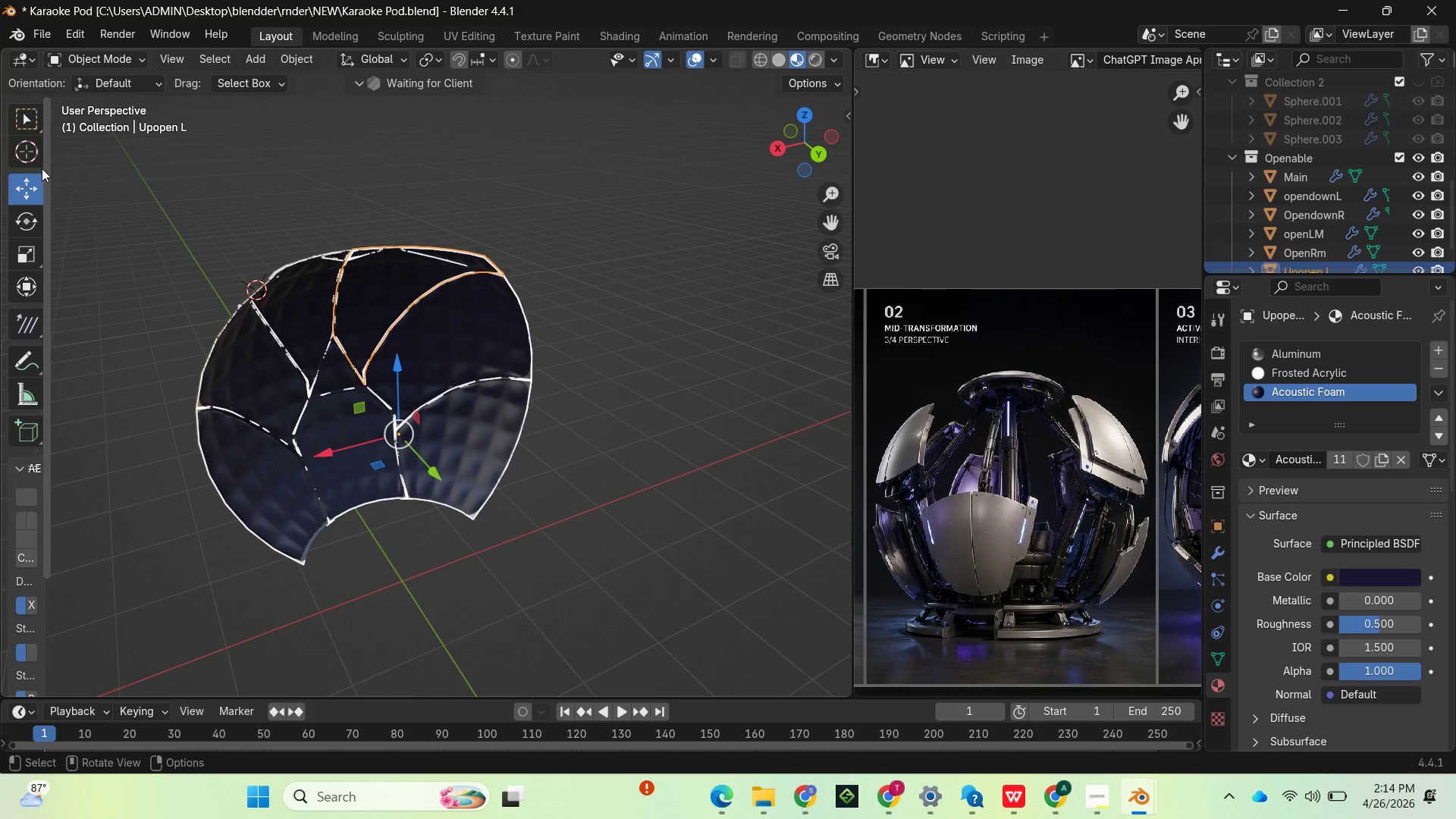 
left_click([31, 153])
 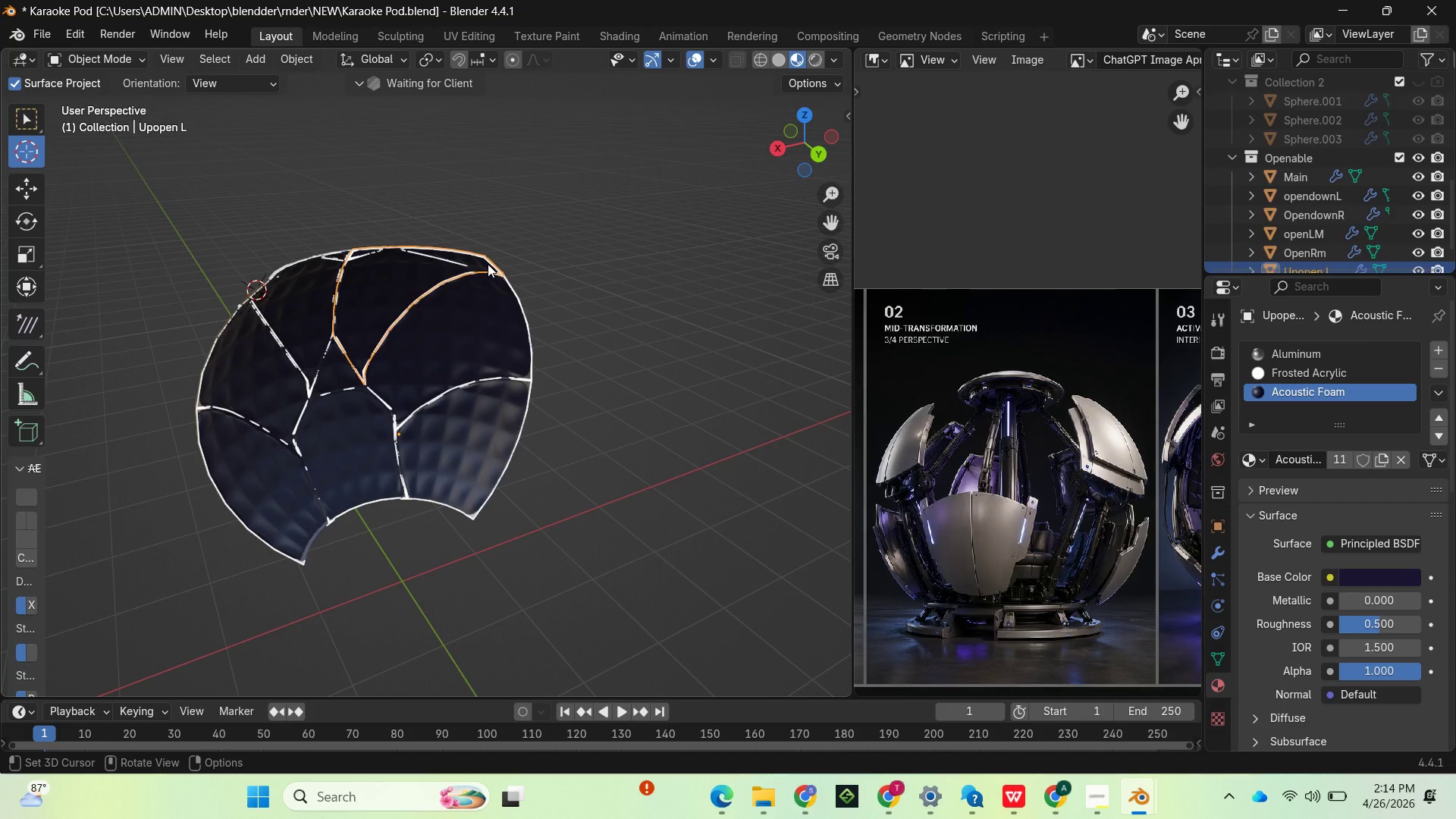 
left_click([488, 264])
 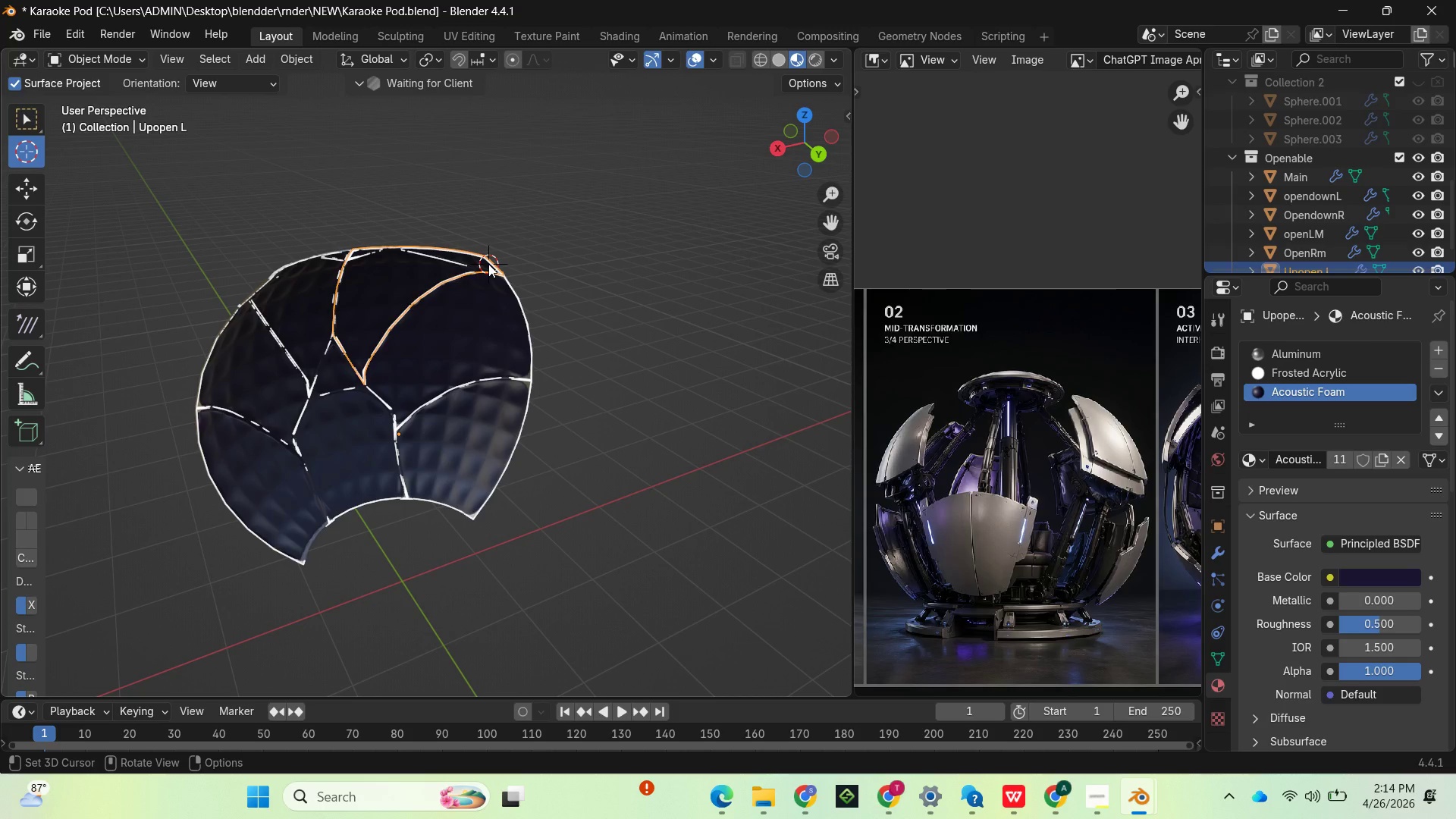 
wait(20.19)
 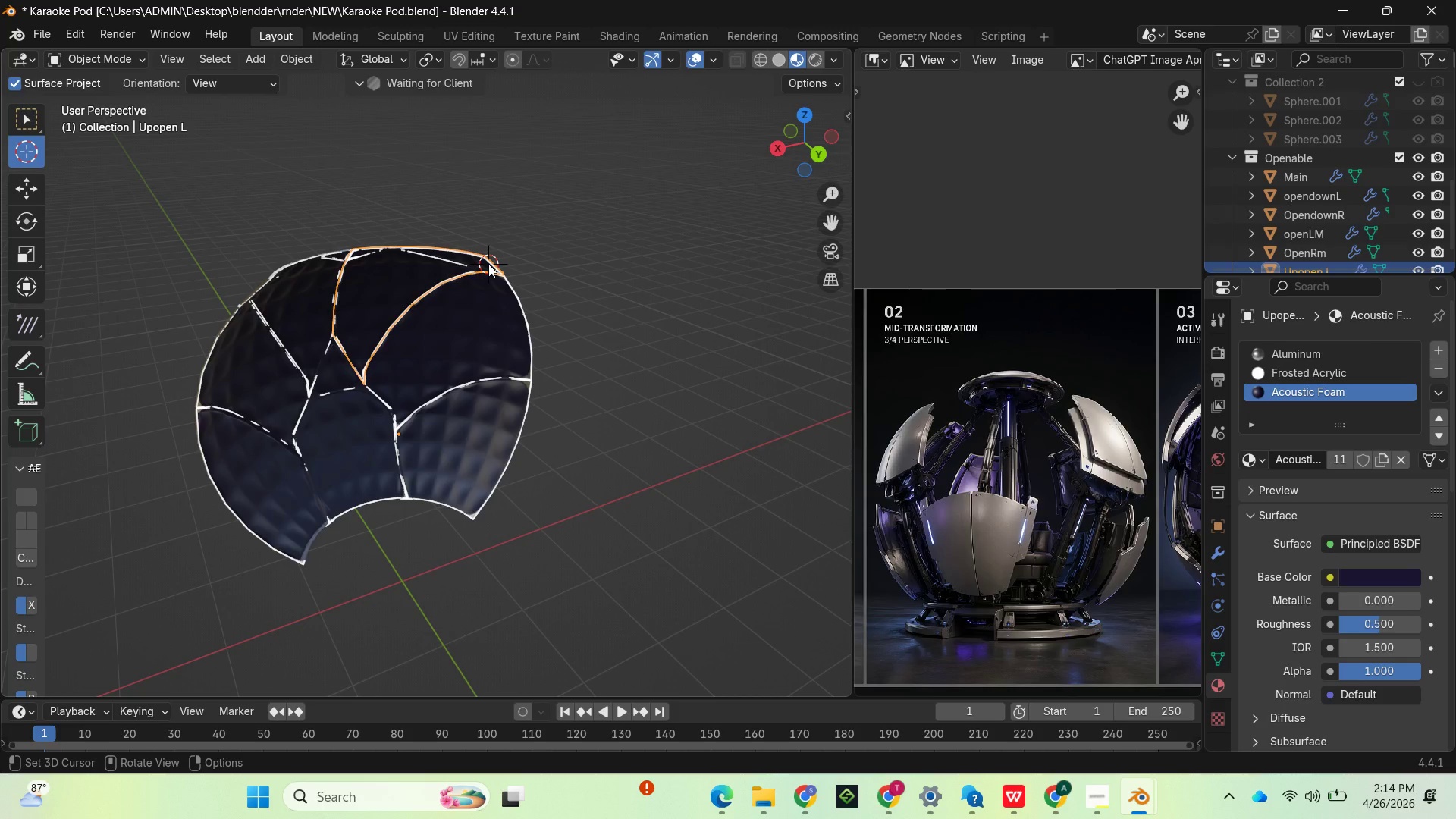 
scroll: coordinate [488, 264], scroll_direction: up, amount: 1.0
 